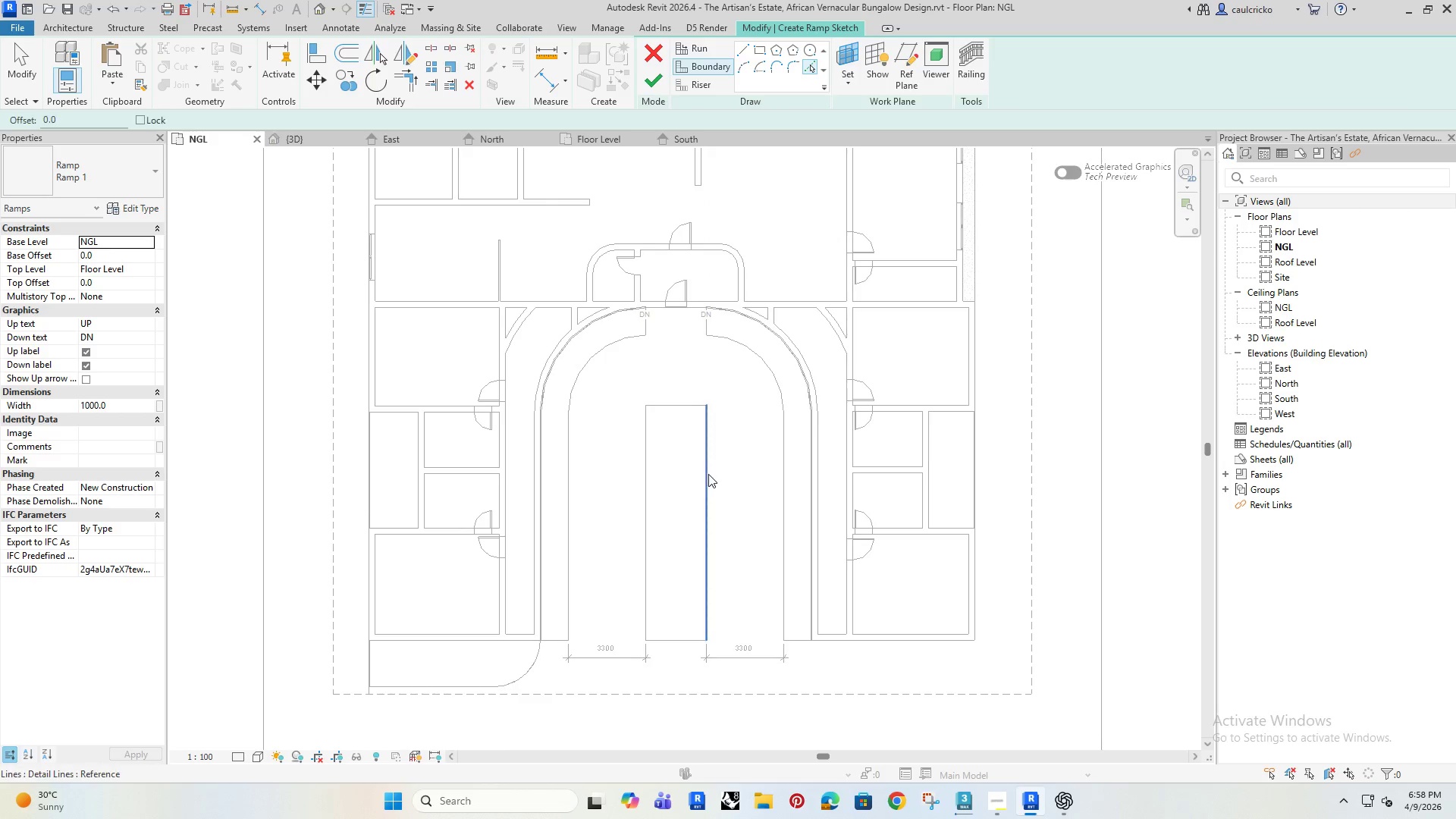 
left_click([705, 476])
 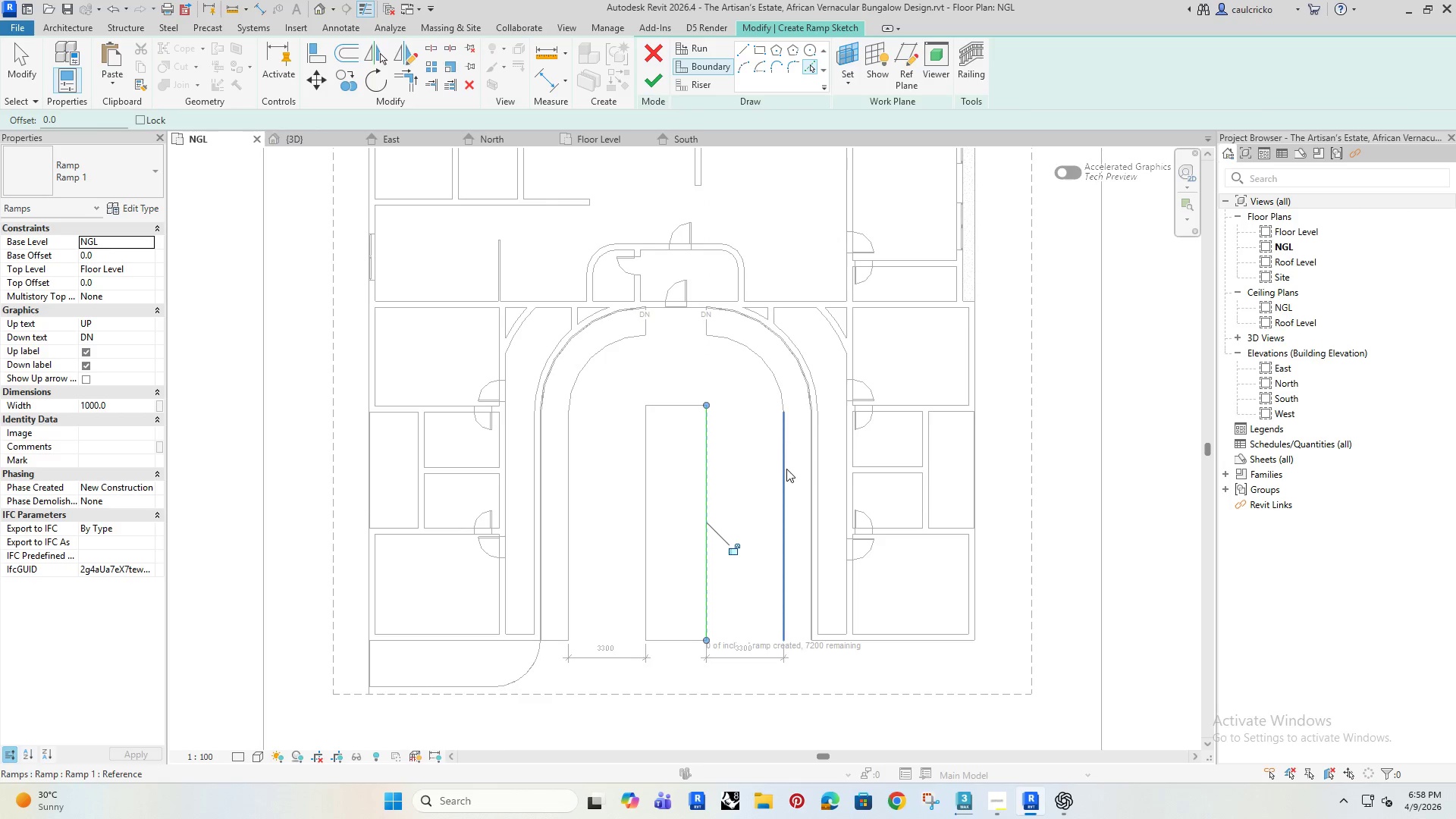 
left_click([786, 469])
 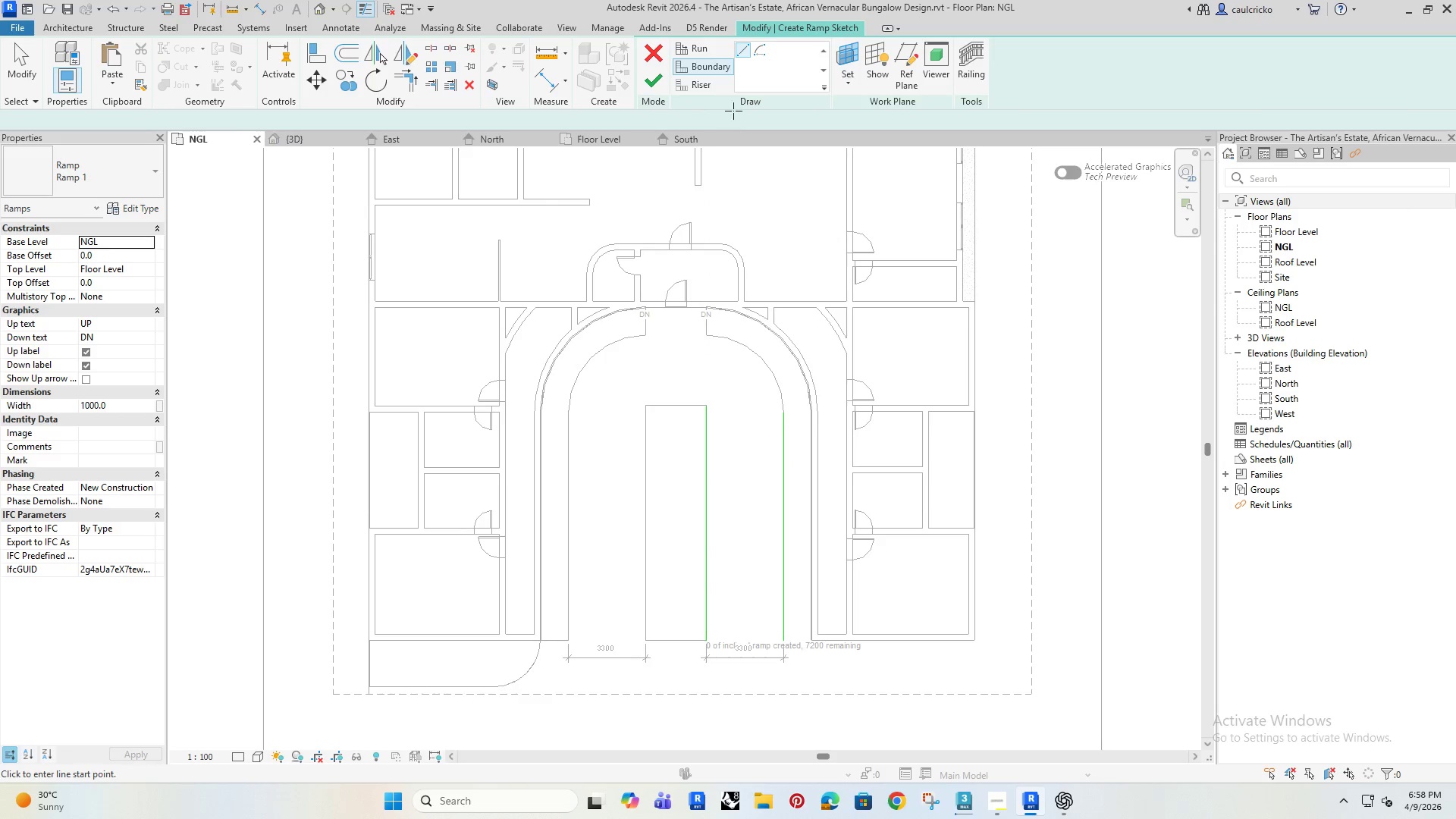 
scroll: coordinate [694, 388], scroll_direction: up, amount: 2.0
 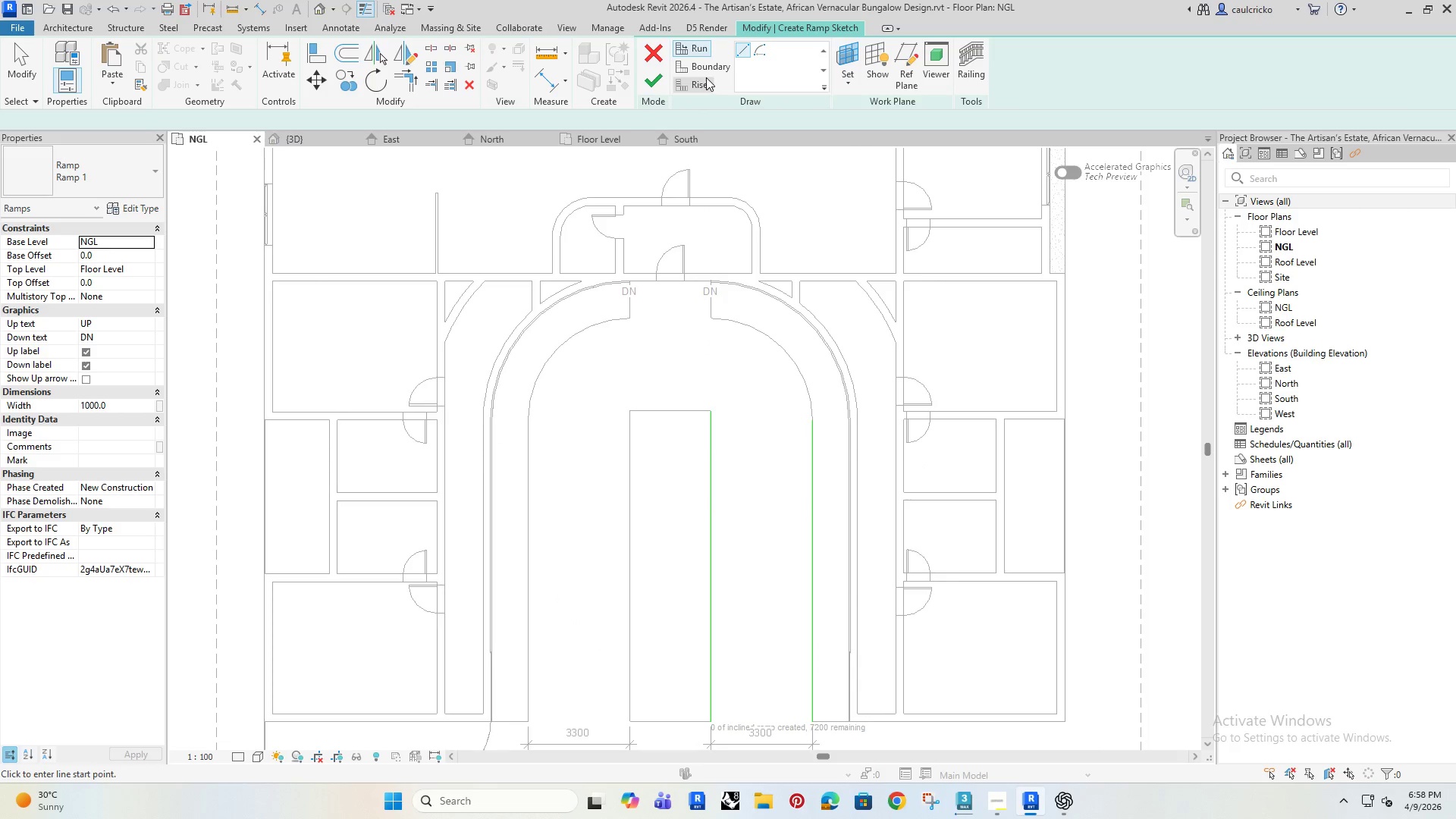 
left_click([705, 82])
 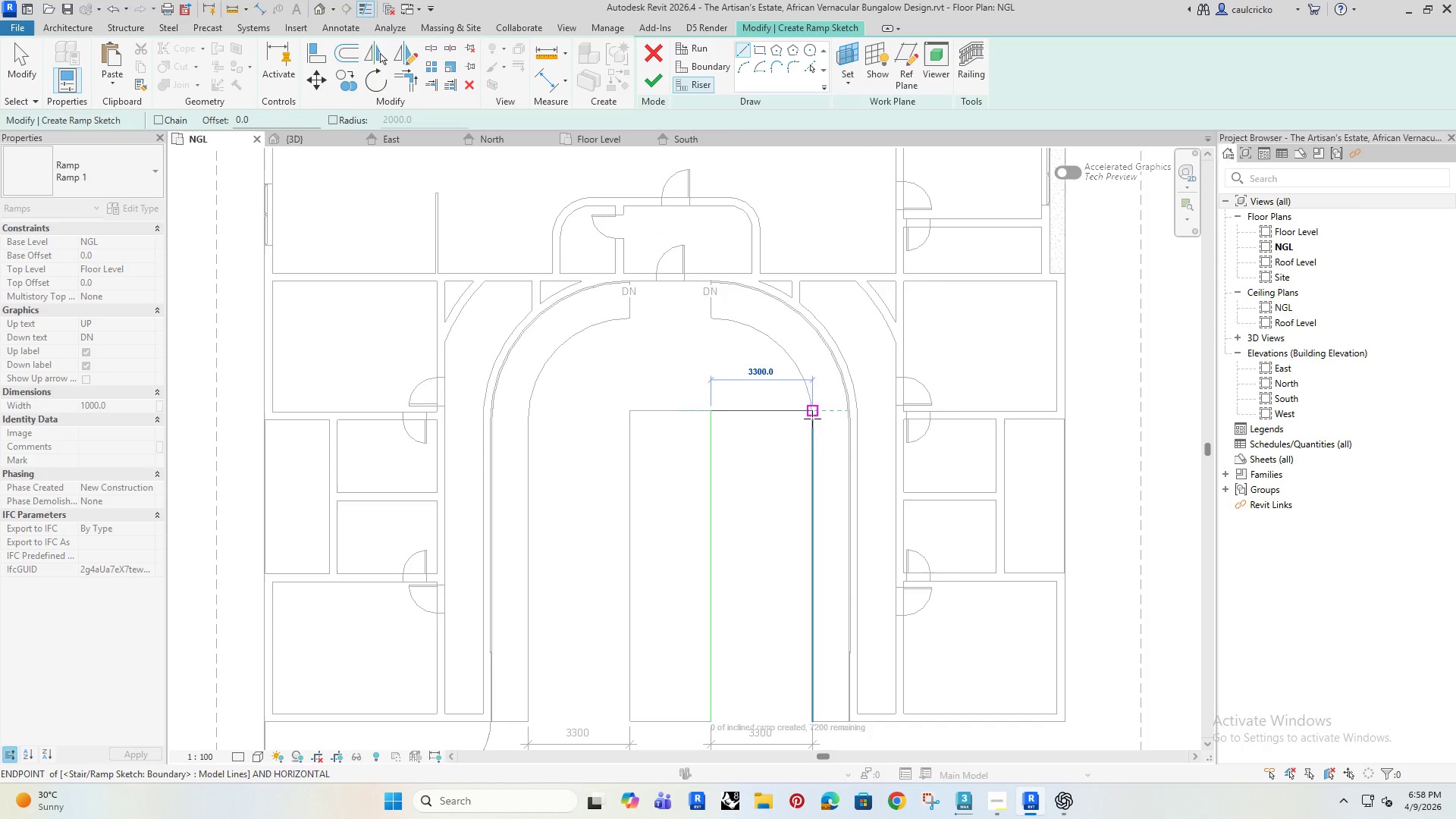 
scroll: coordinate [818, 405], scroll_direction: up, amount: 9.0
 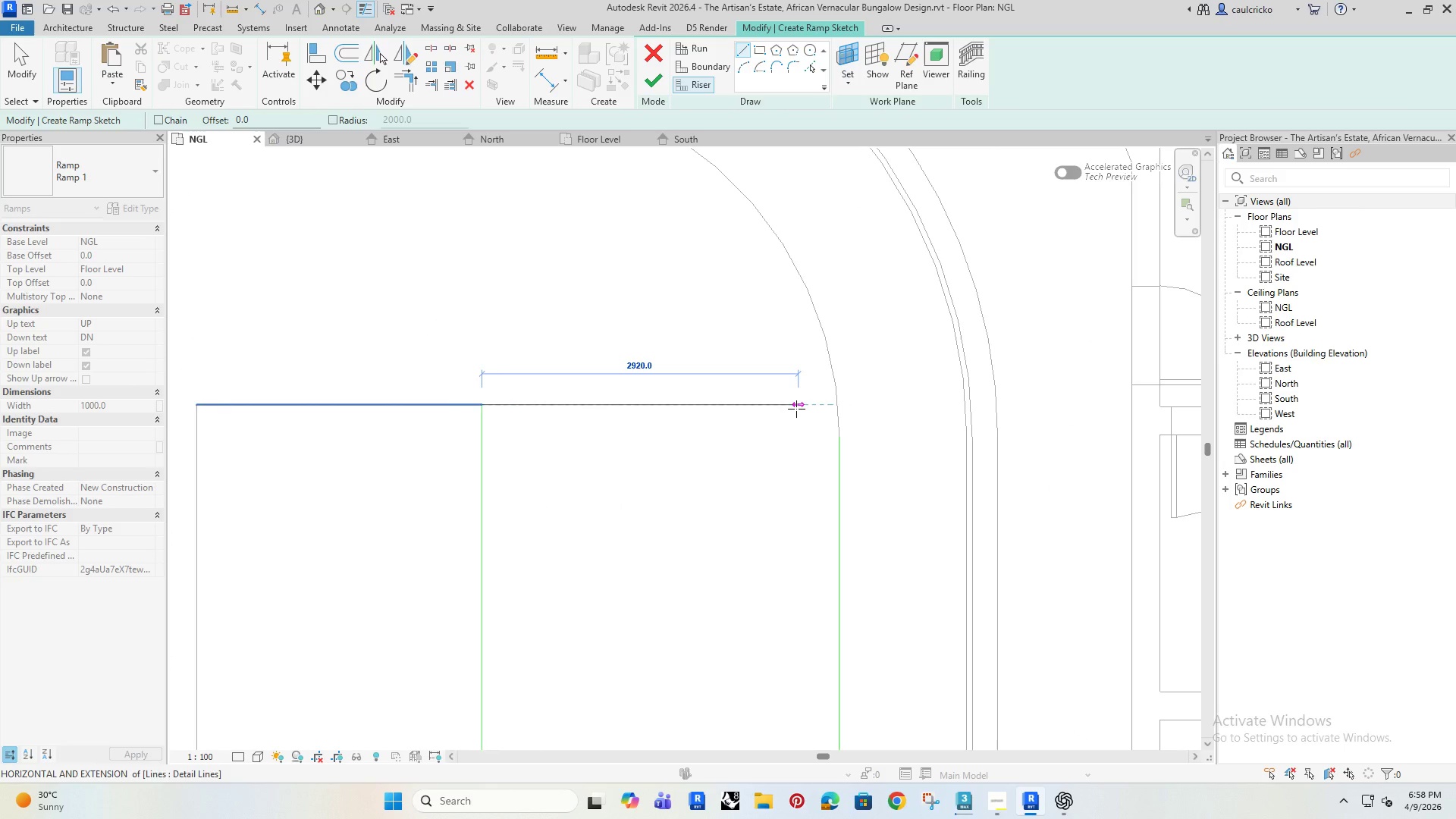 
key(Escape)
 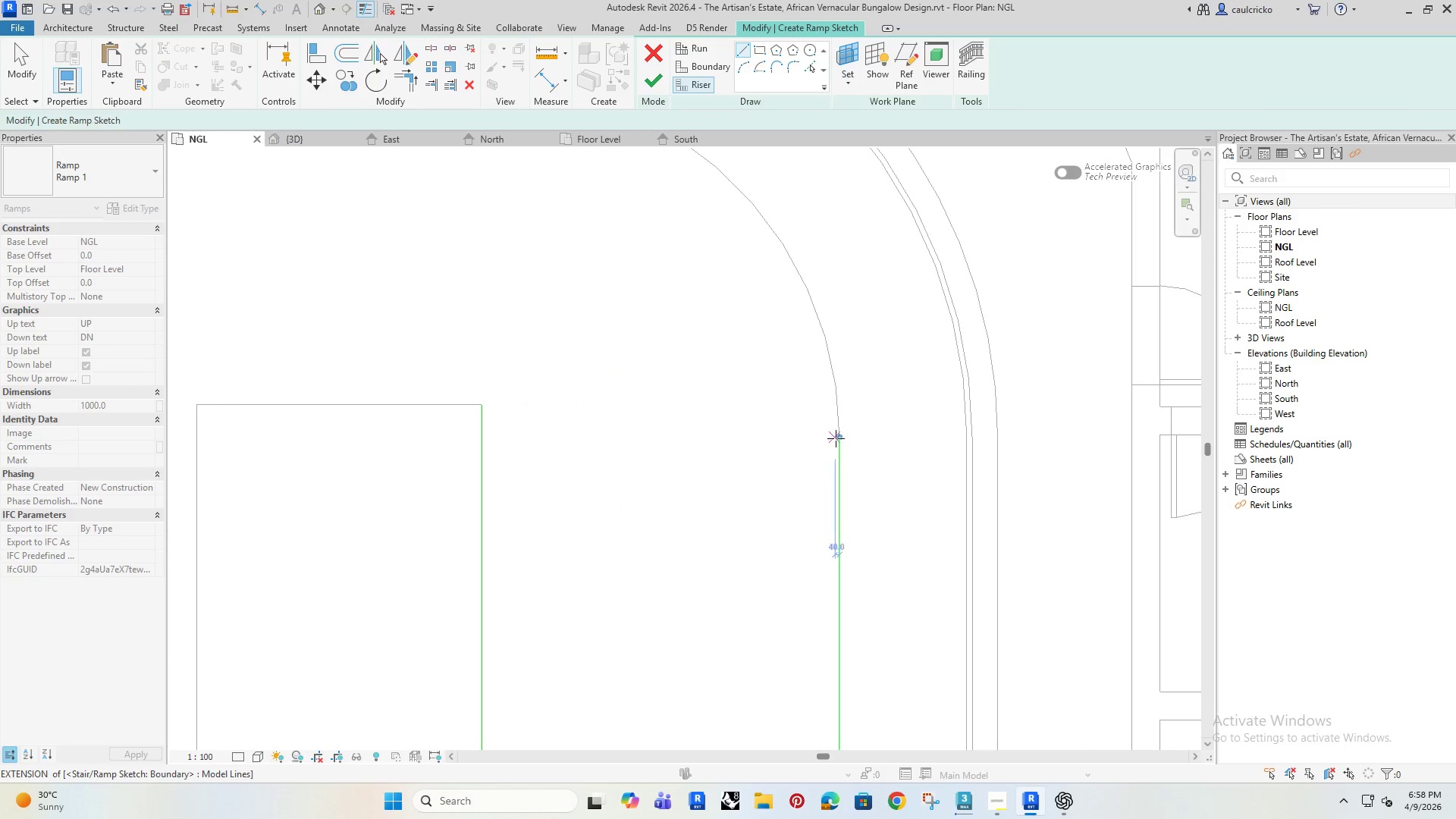 
left_click([836, 438])
 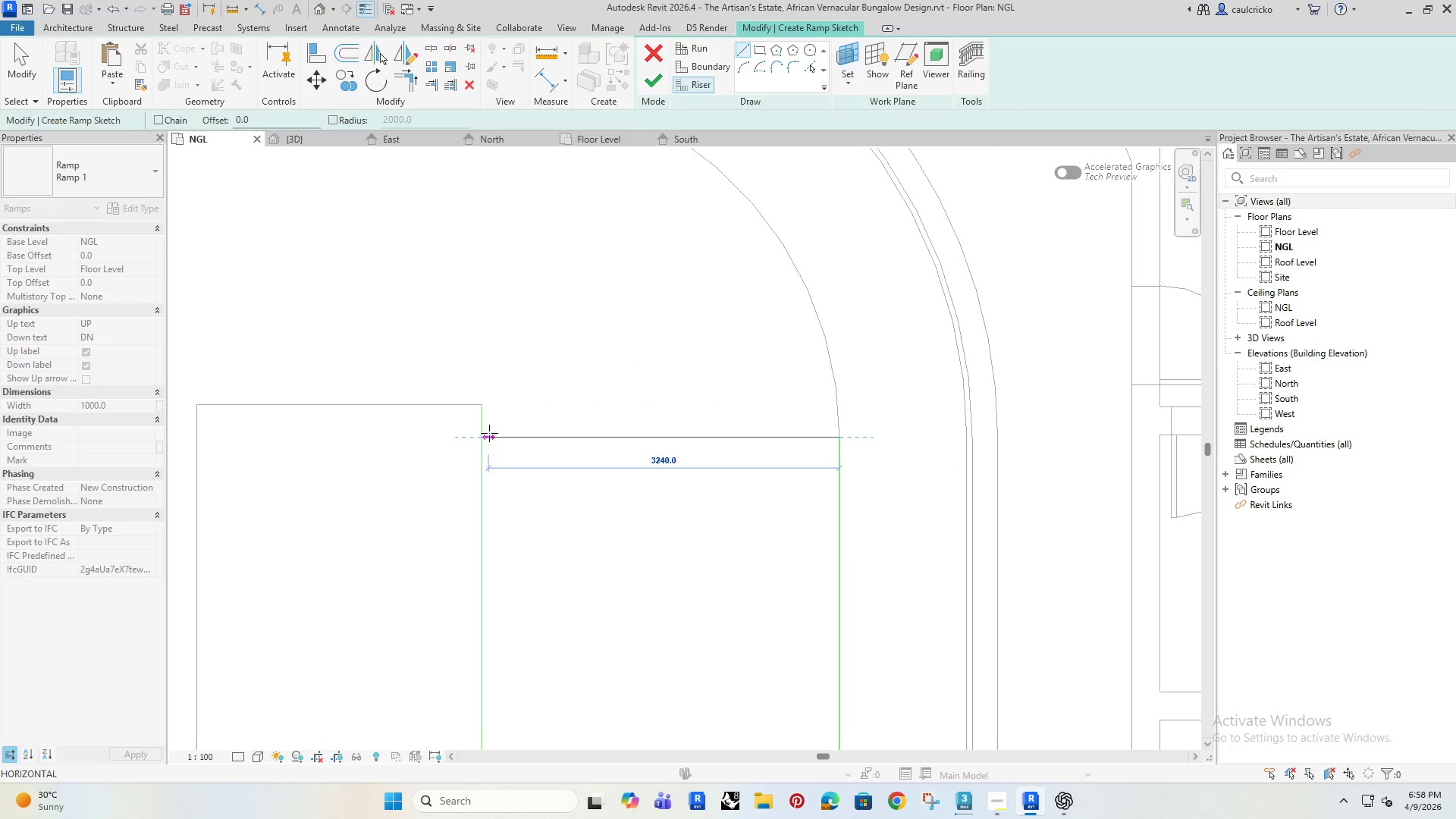 
left_click([484, 433])
 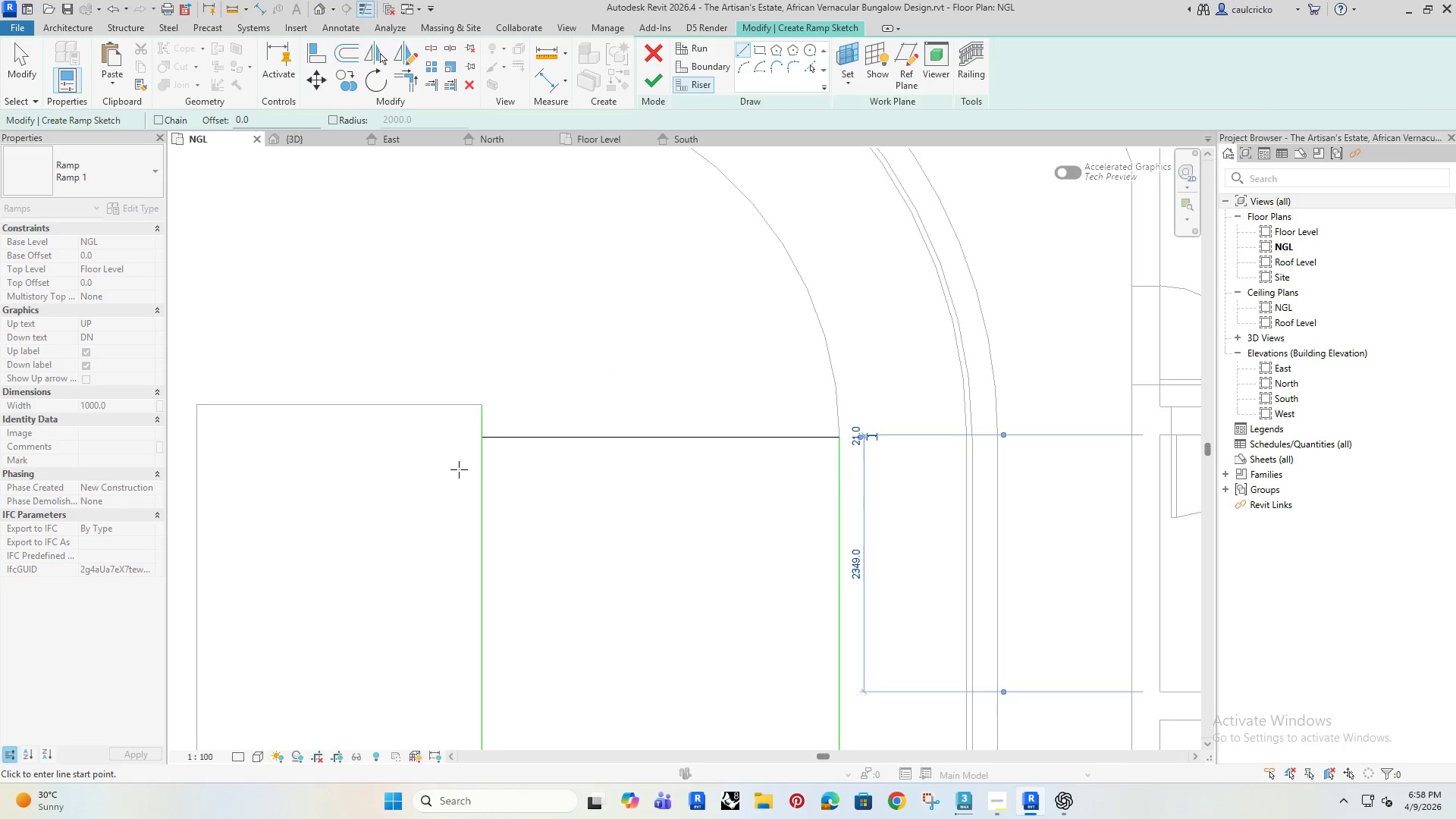 
key(Escape)
 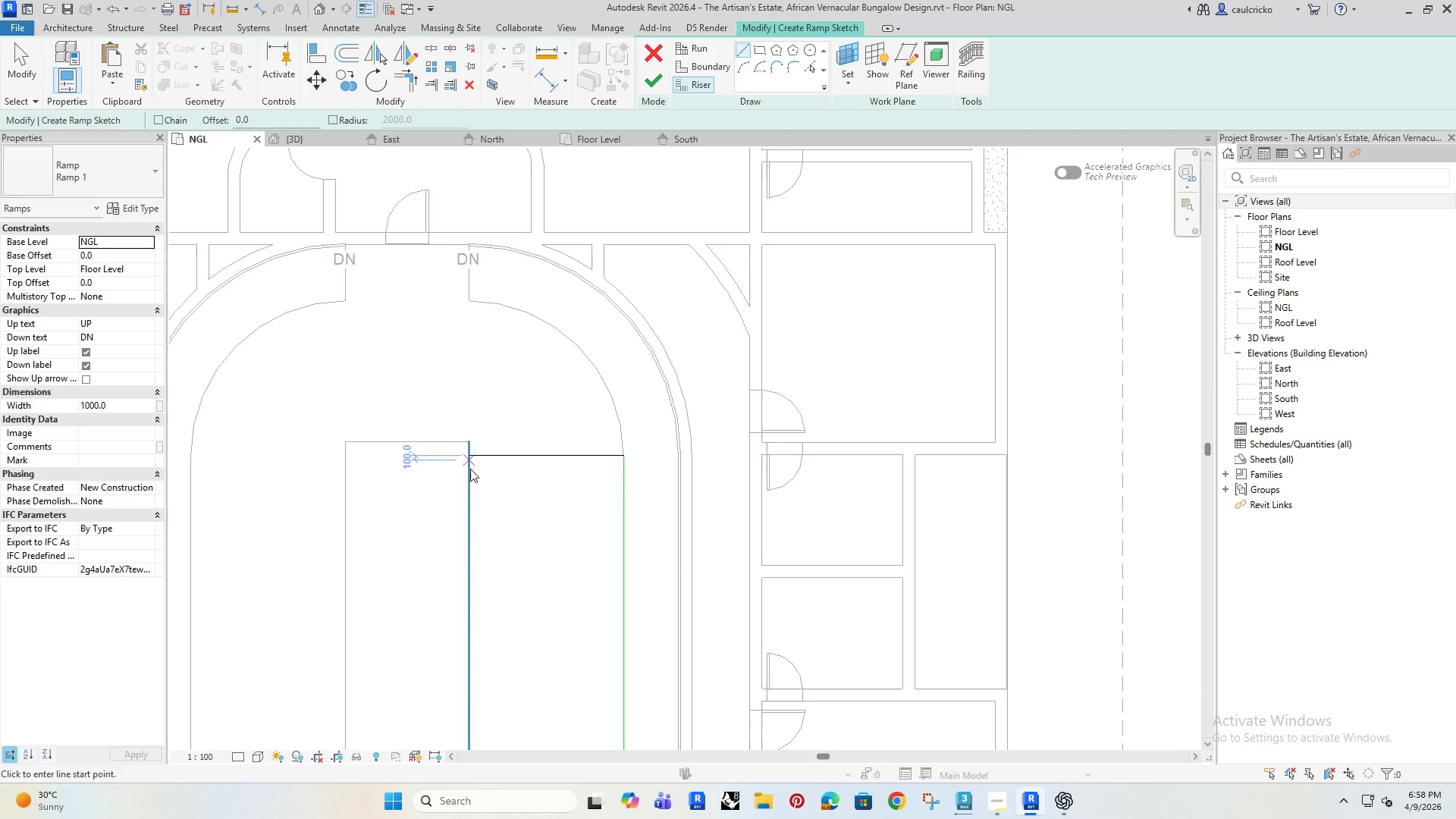 
key(Escape)
 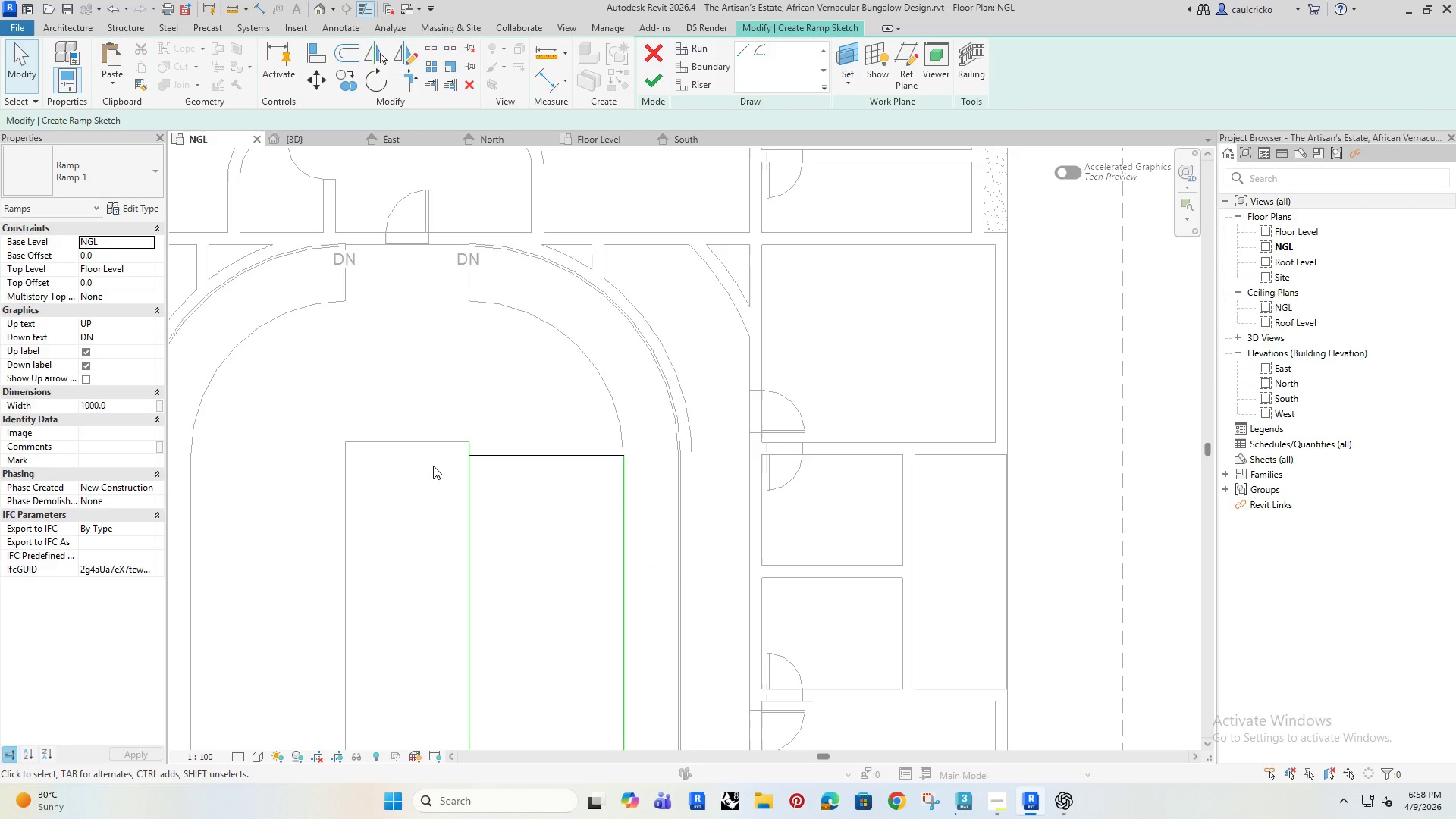 
scroll: coordinate [459, 469], scroll_direction: down, amount: 6.0
 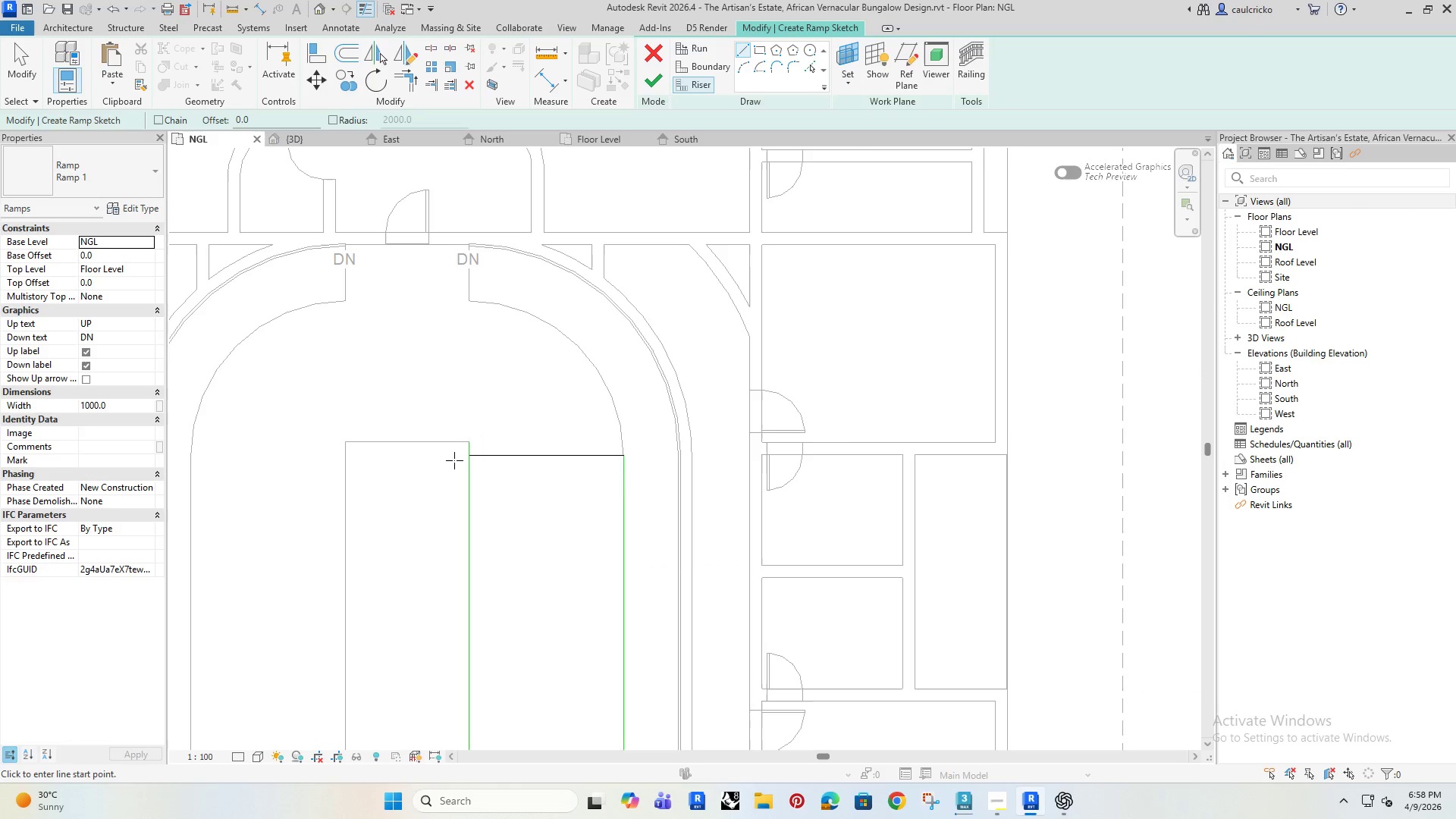 
type(tr)
 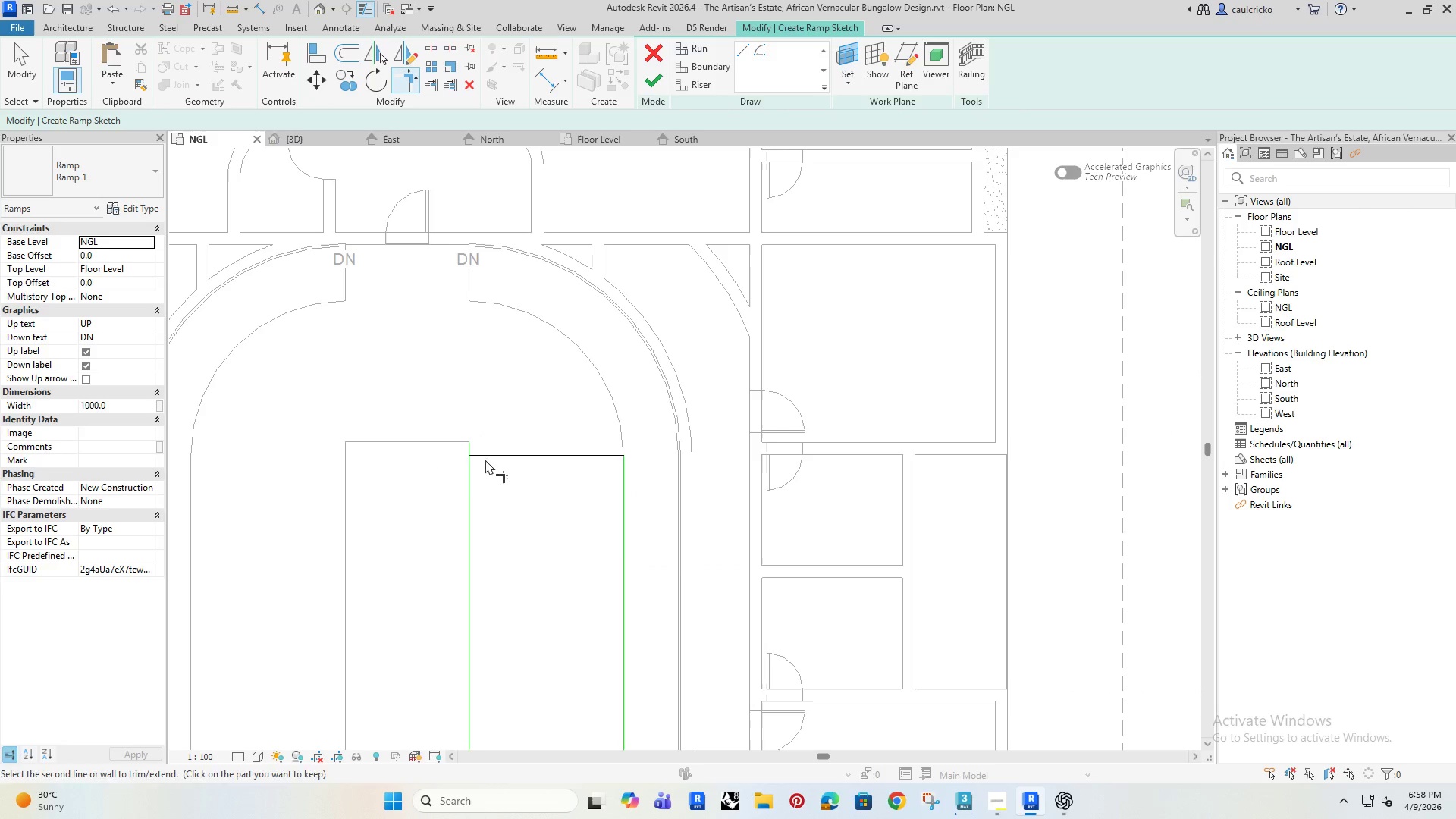 
double_click([486, 459])
 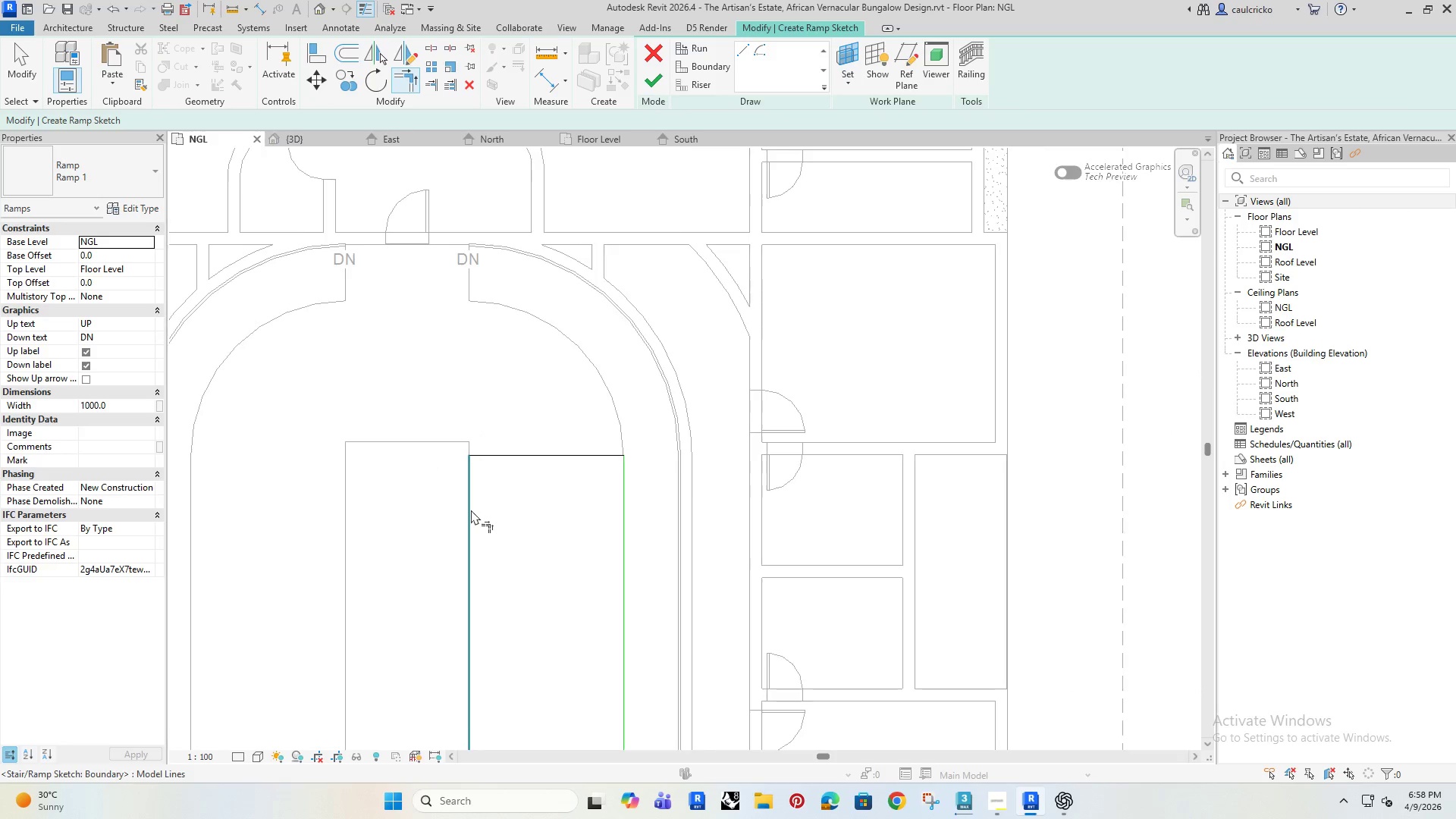 
scroll: coordinate [485, 496], scroll_direction: down, amount: 5.0
 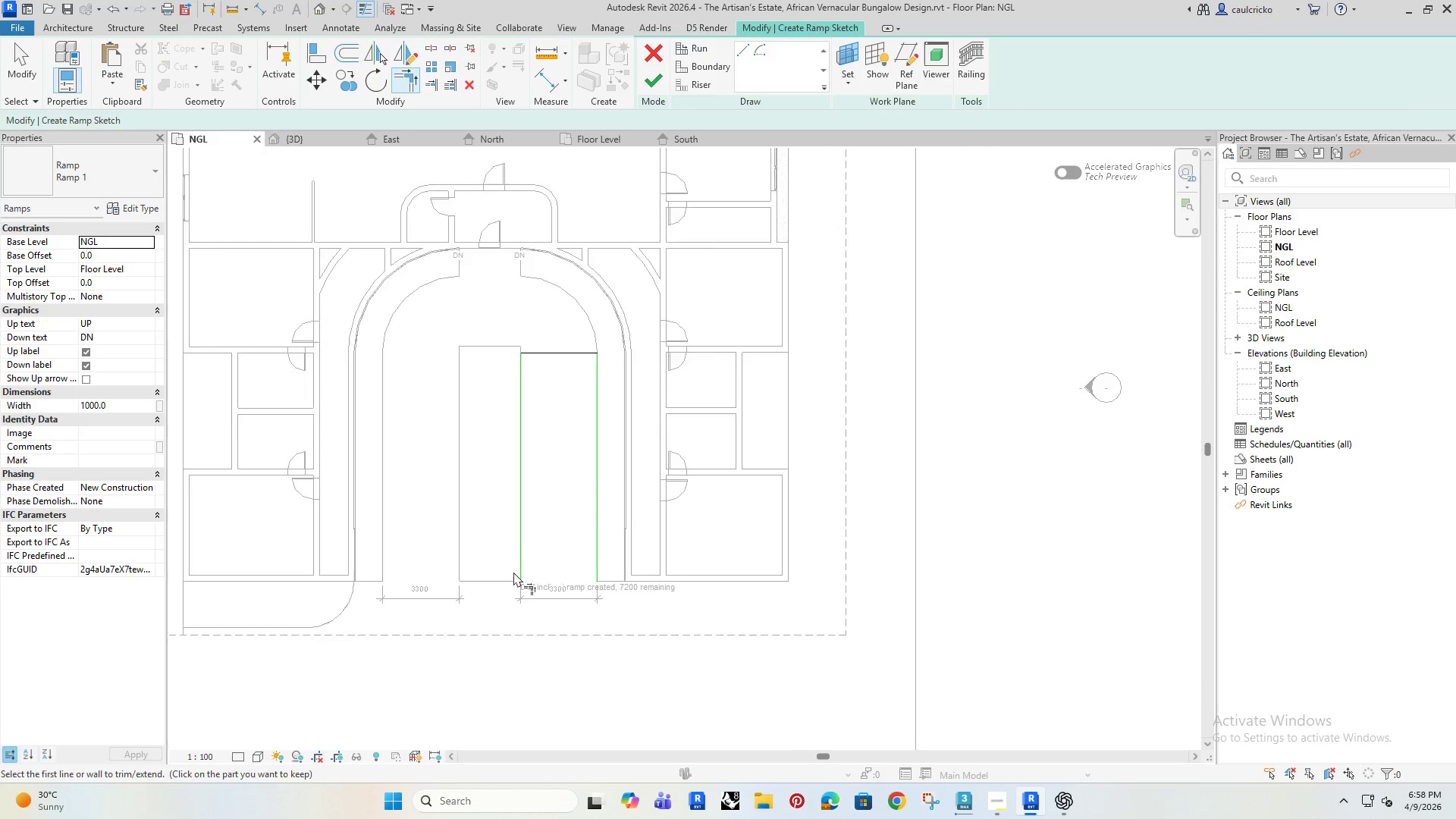 
scroll: coordinate [511, 573], scroll_direction: up, amount: 3.0
 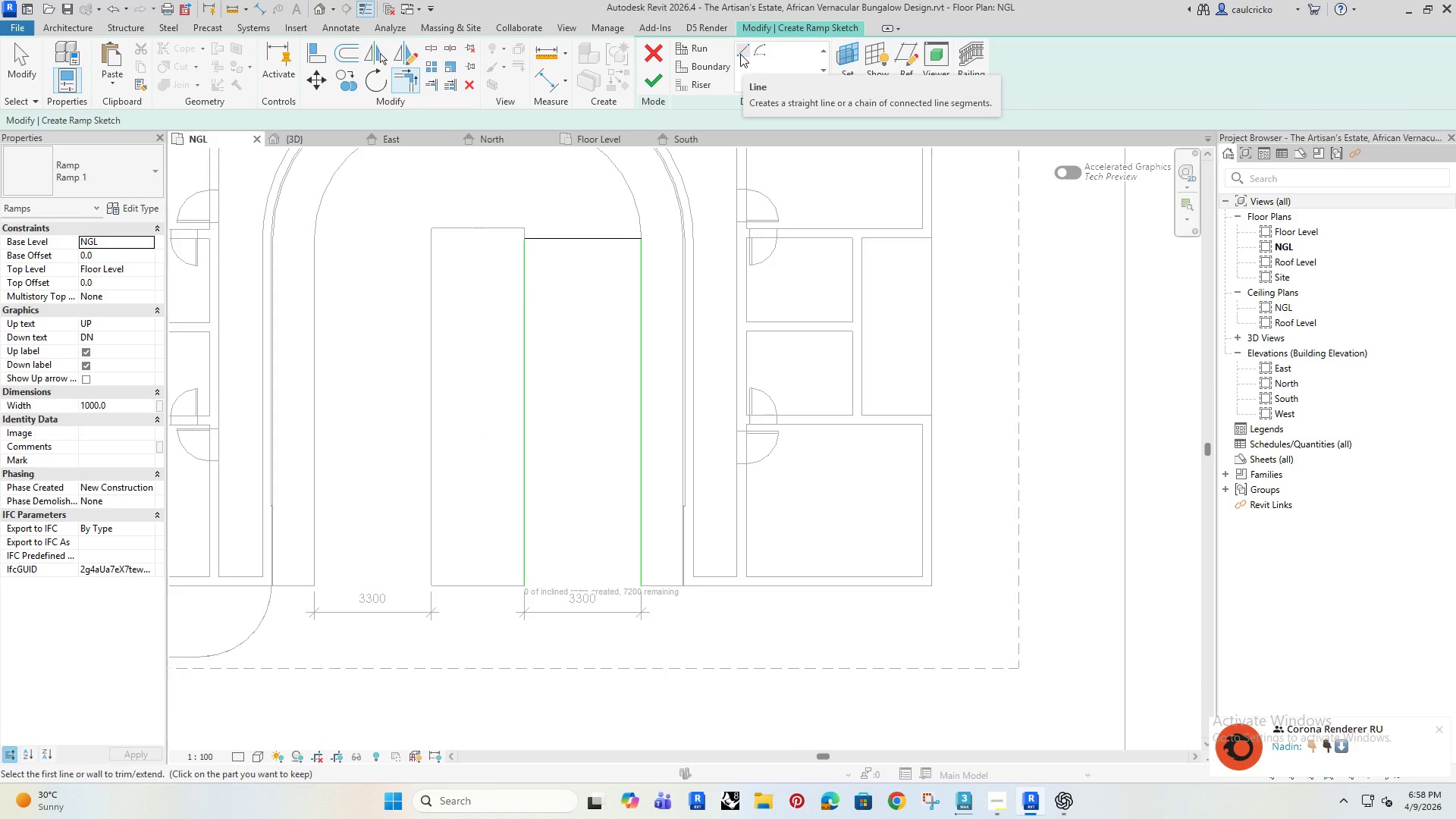 
left_click([709, 86])
 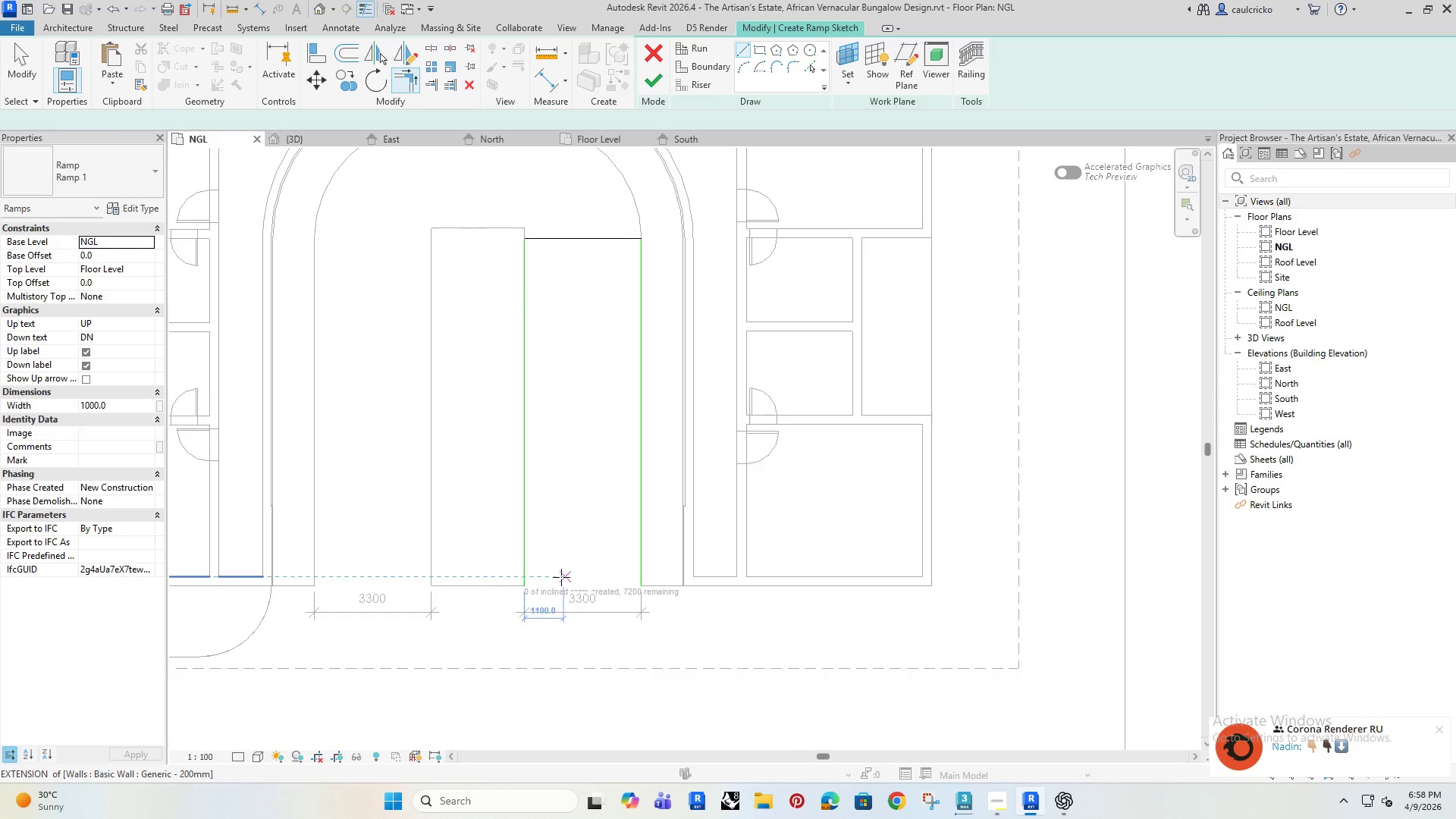 
scroll: coordinate [559, 577], scroll_direction: up, amount: 2.0
 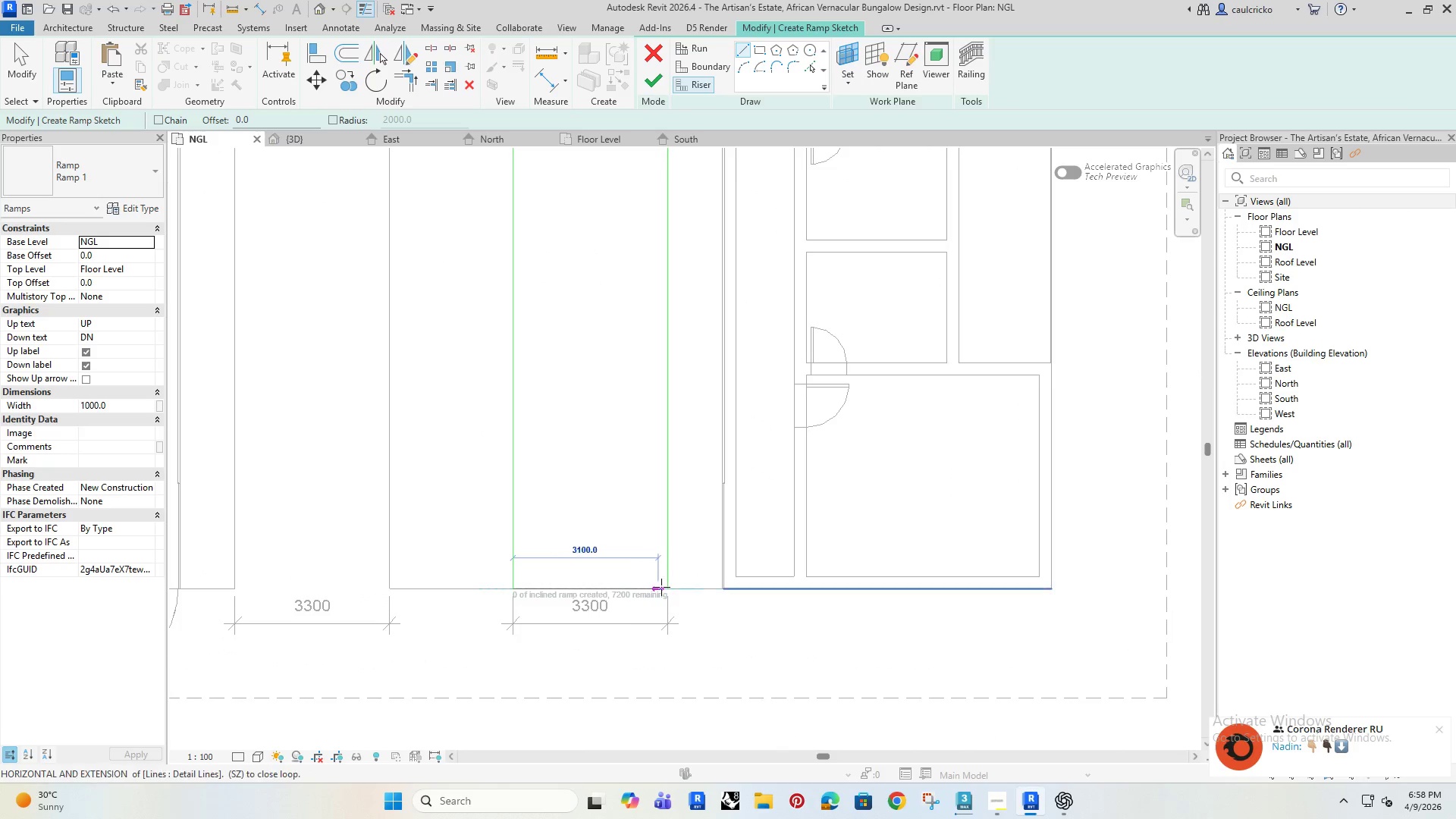 
left_click([665, 588])
 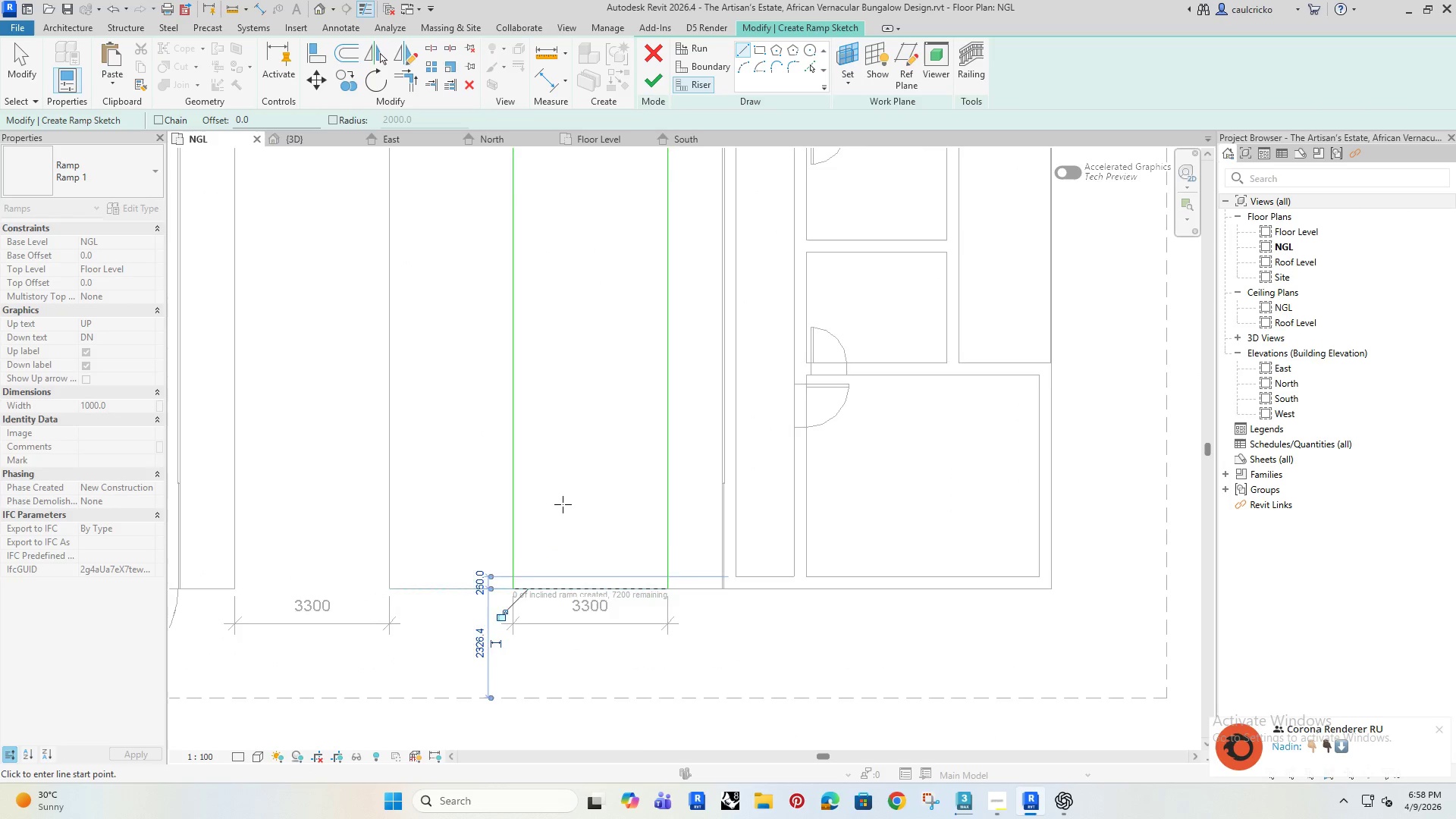 
key(Escape)
 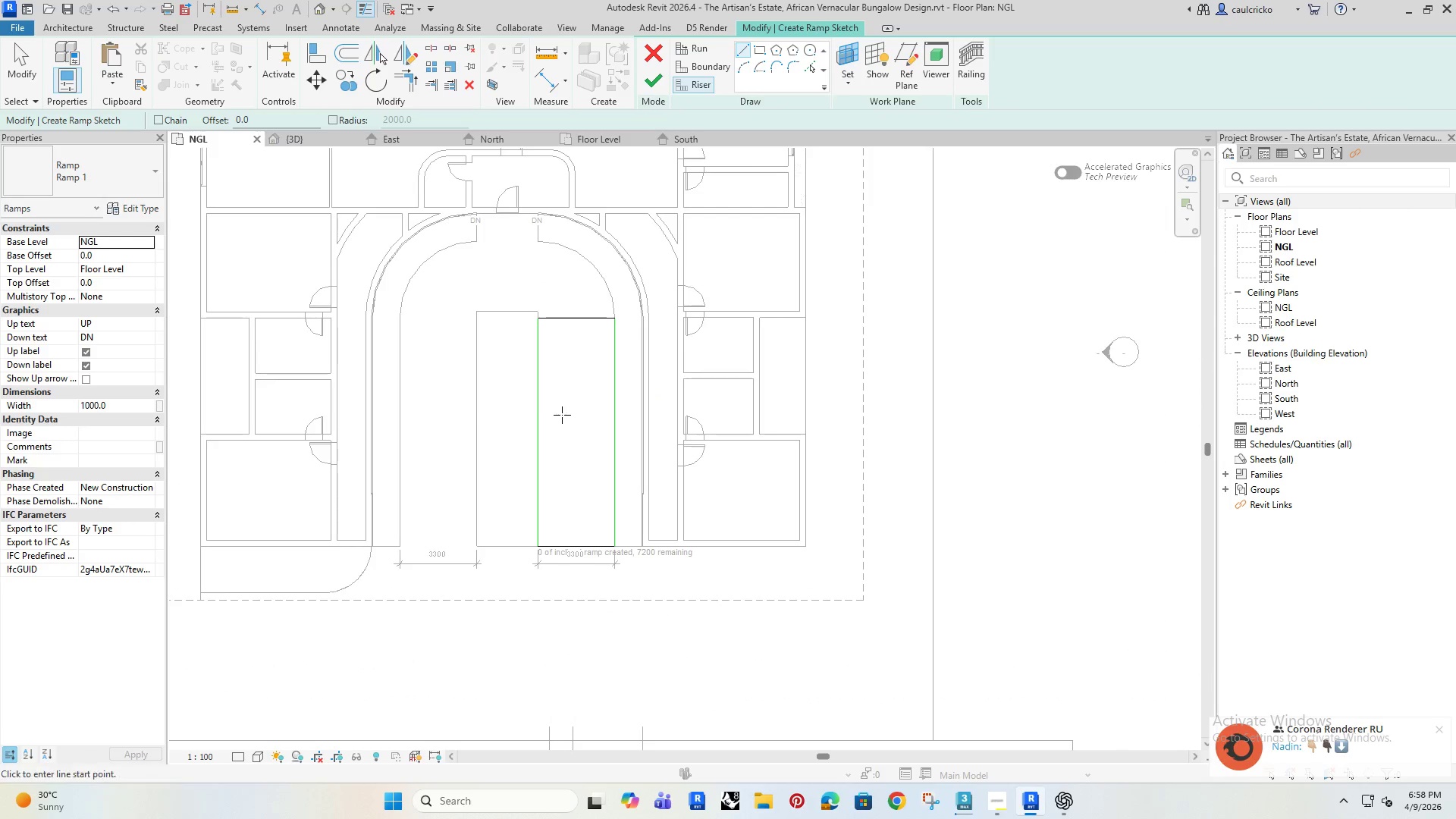 
key(Escape)
 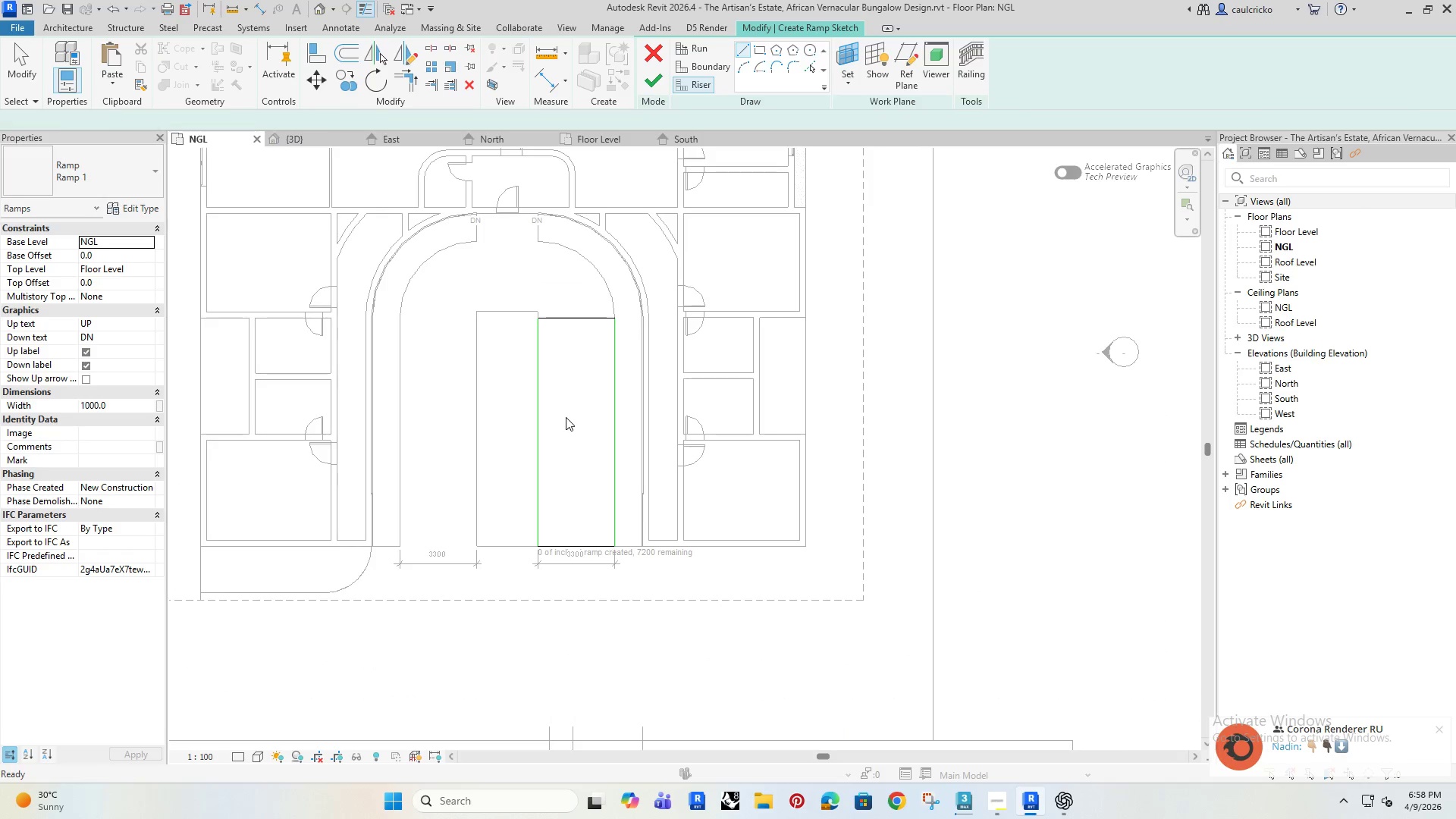 
scroll: coordinate [563, 504], scroll_direction: down, amount: 5.0
 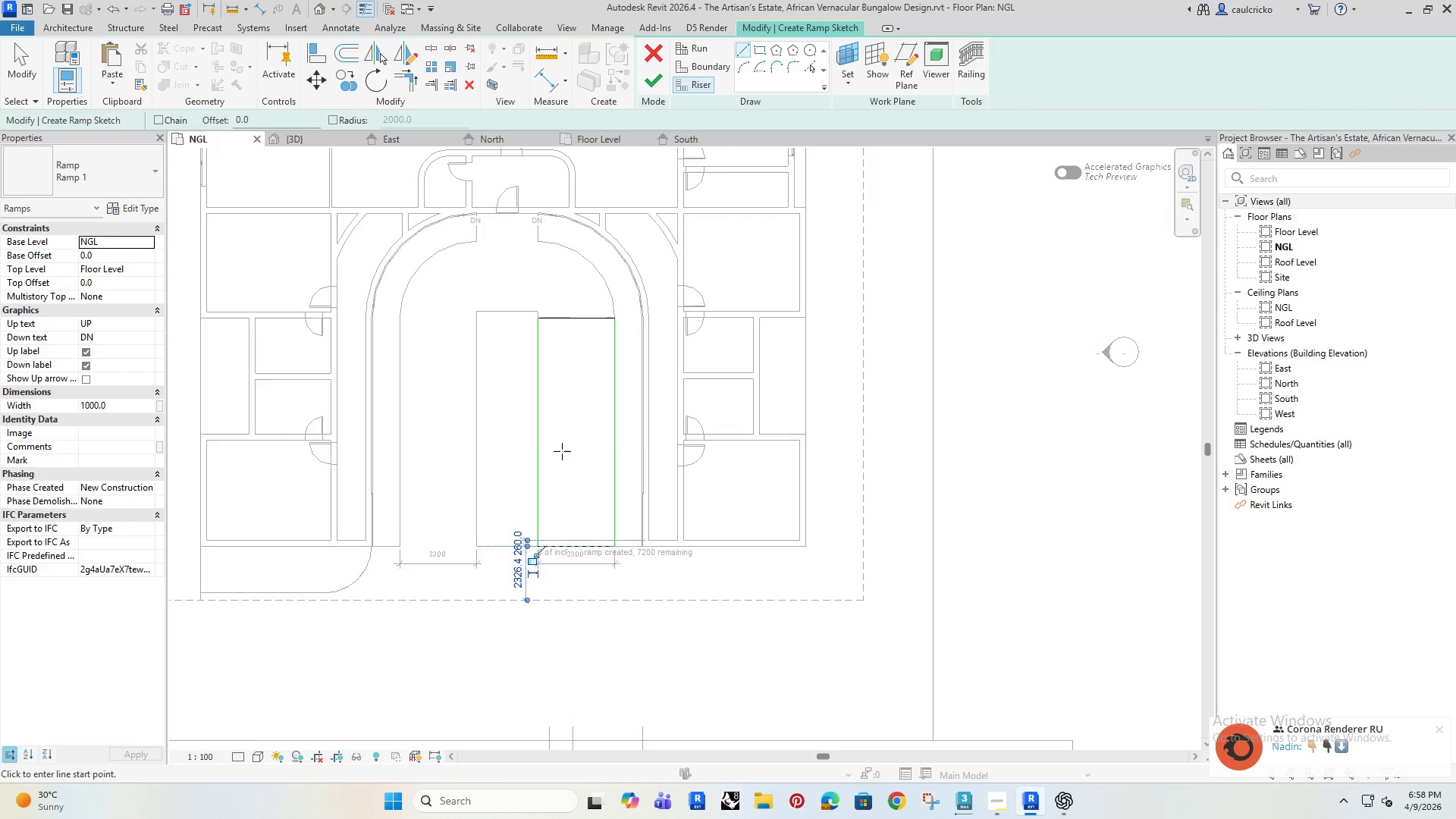 
key(Escape)
 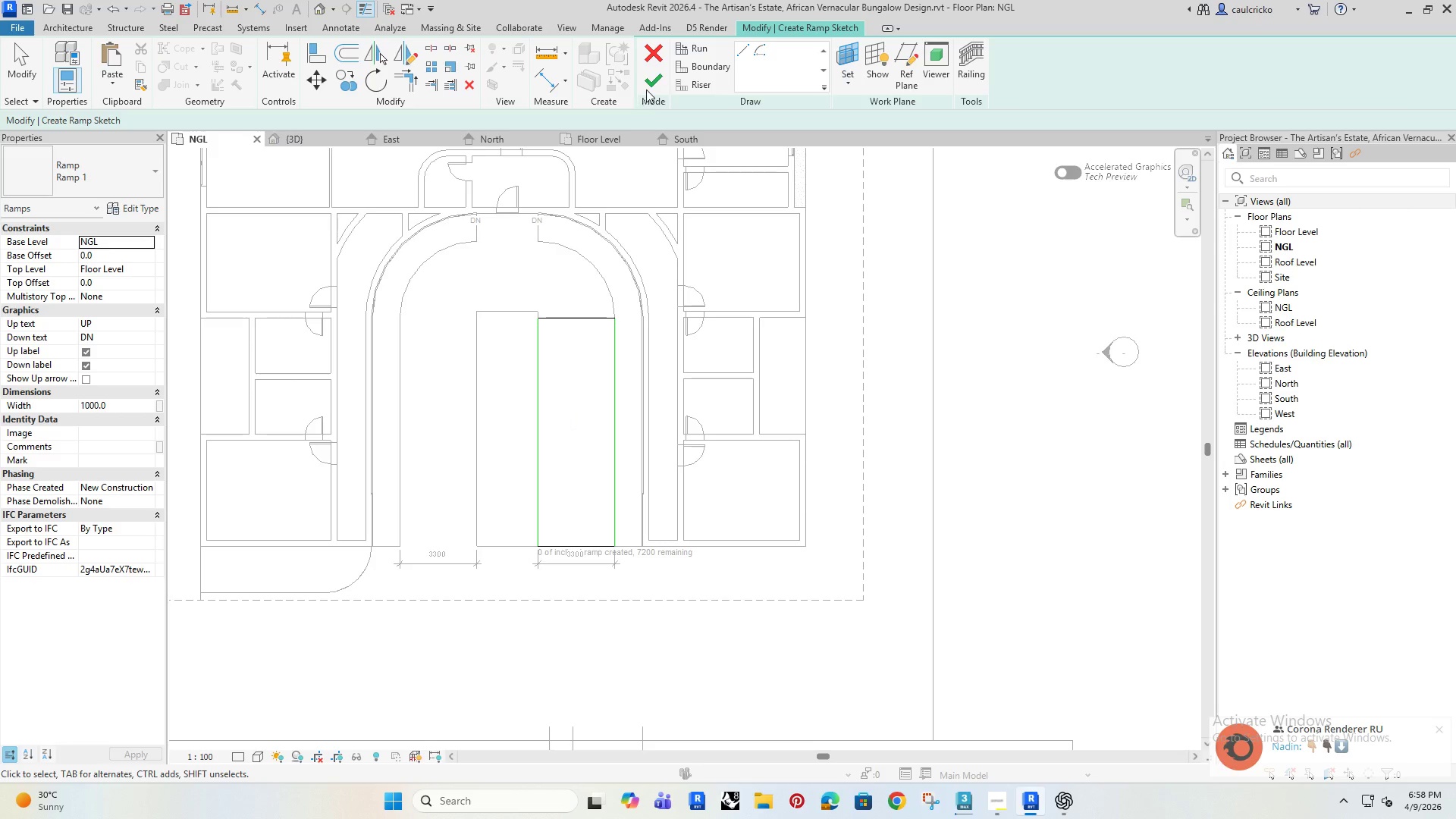 
left_click([652, 74])
 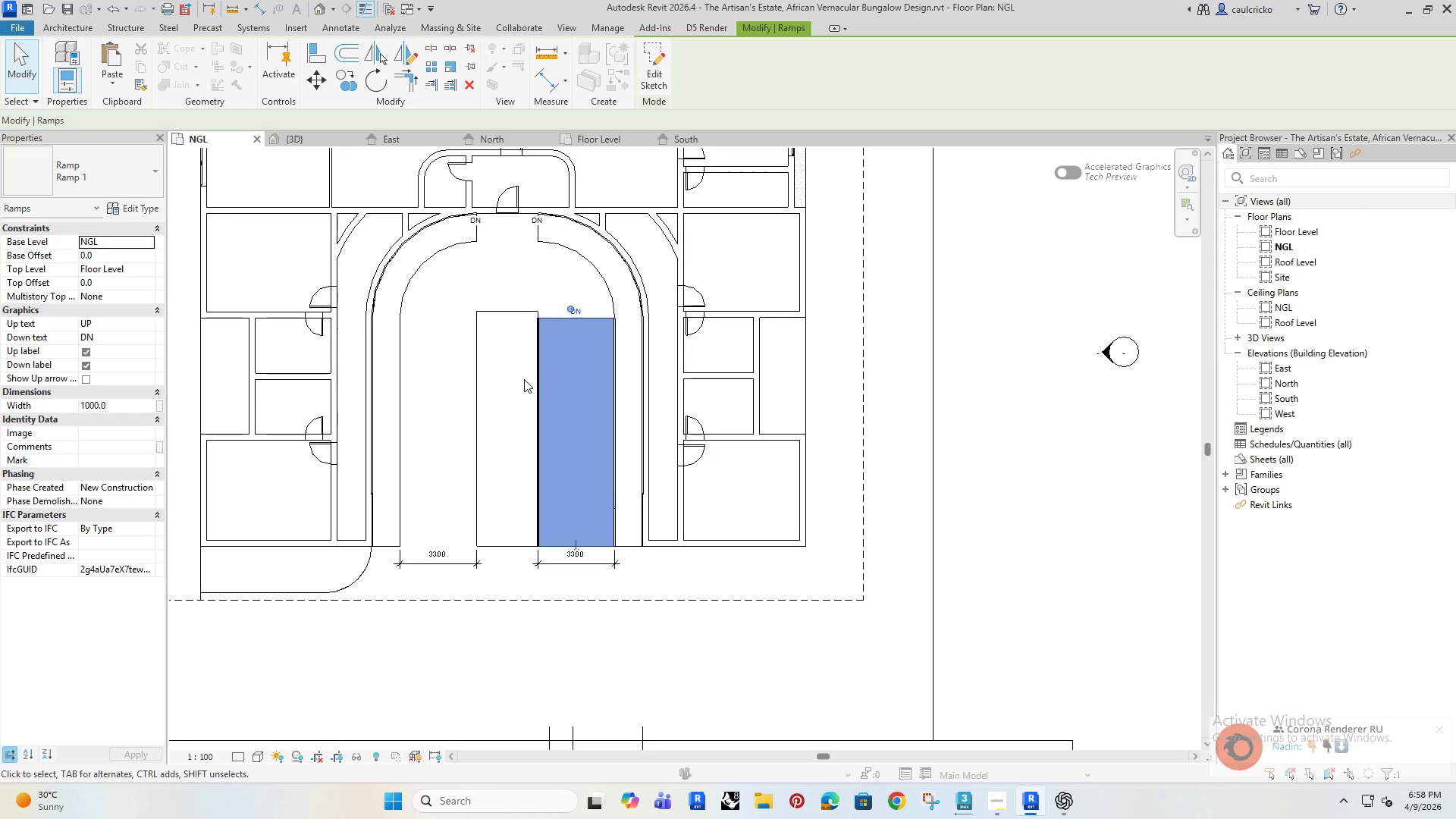 
left_click([537, 233])
 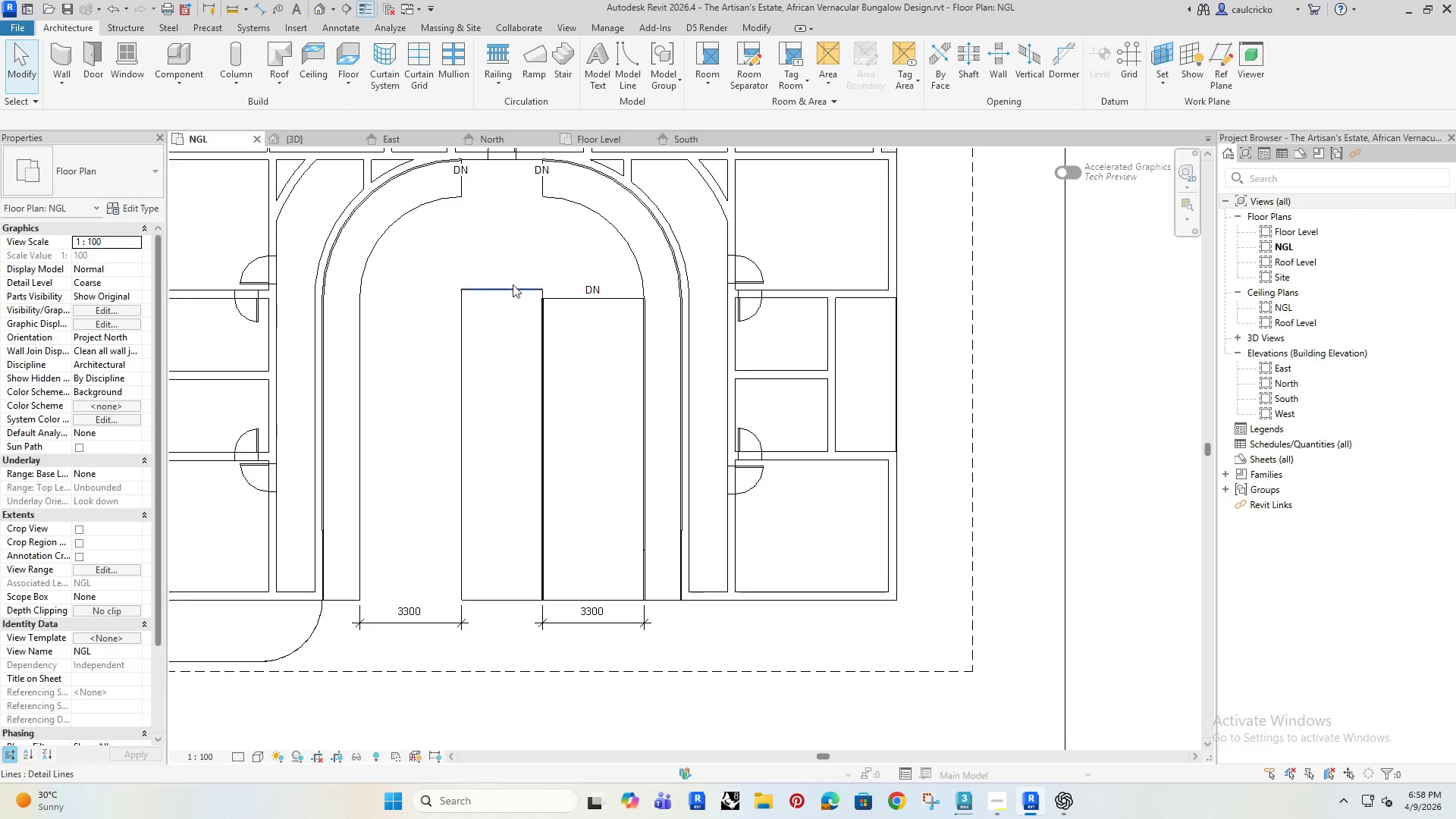 
scroll: coordinate [508, 283], scroll_direction: up, amount: 5.0
 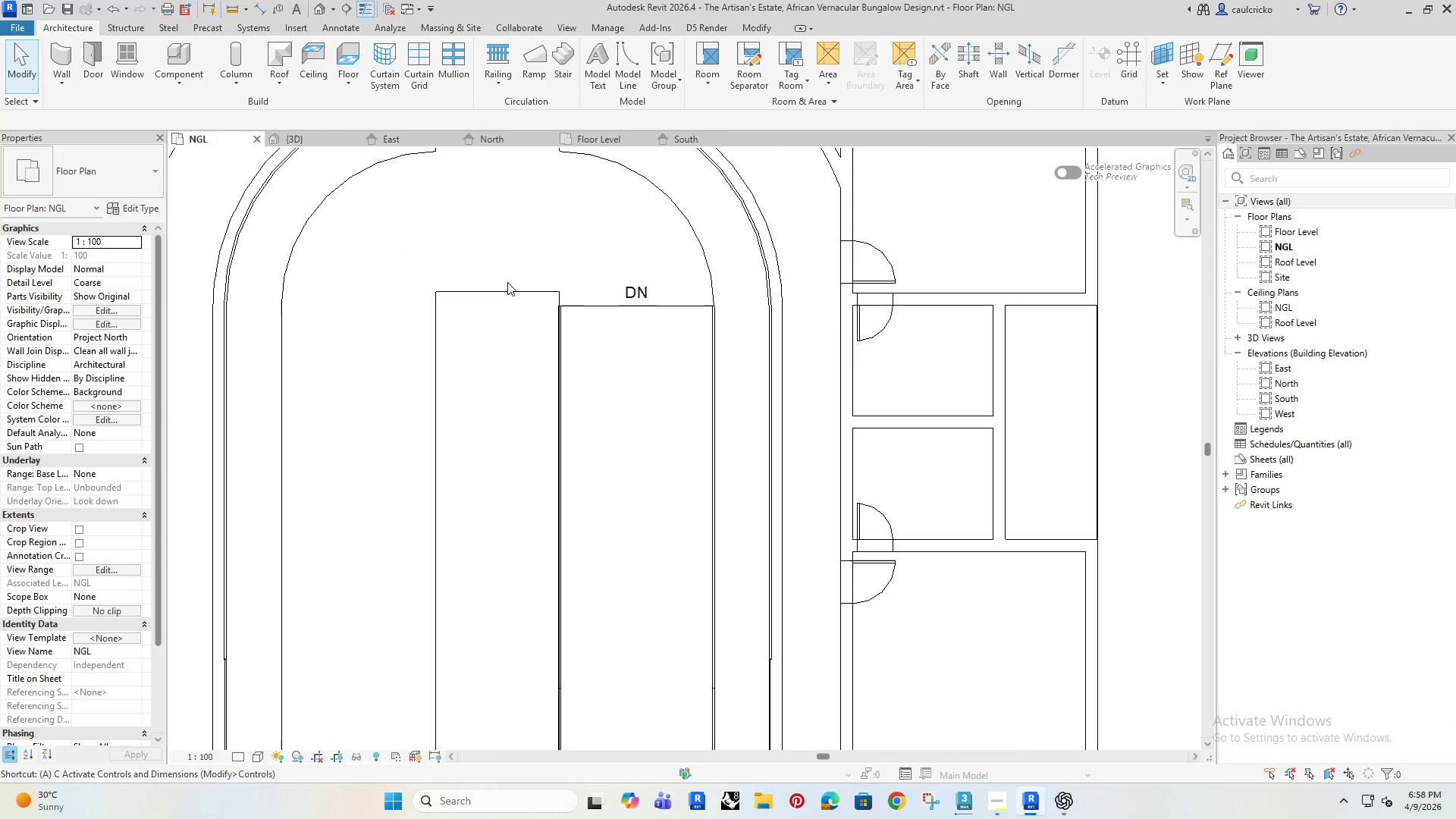 
type(al)
 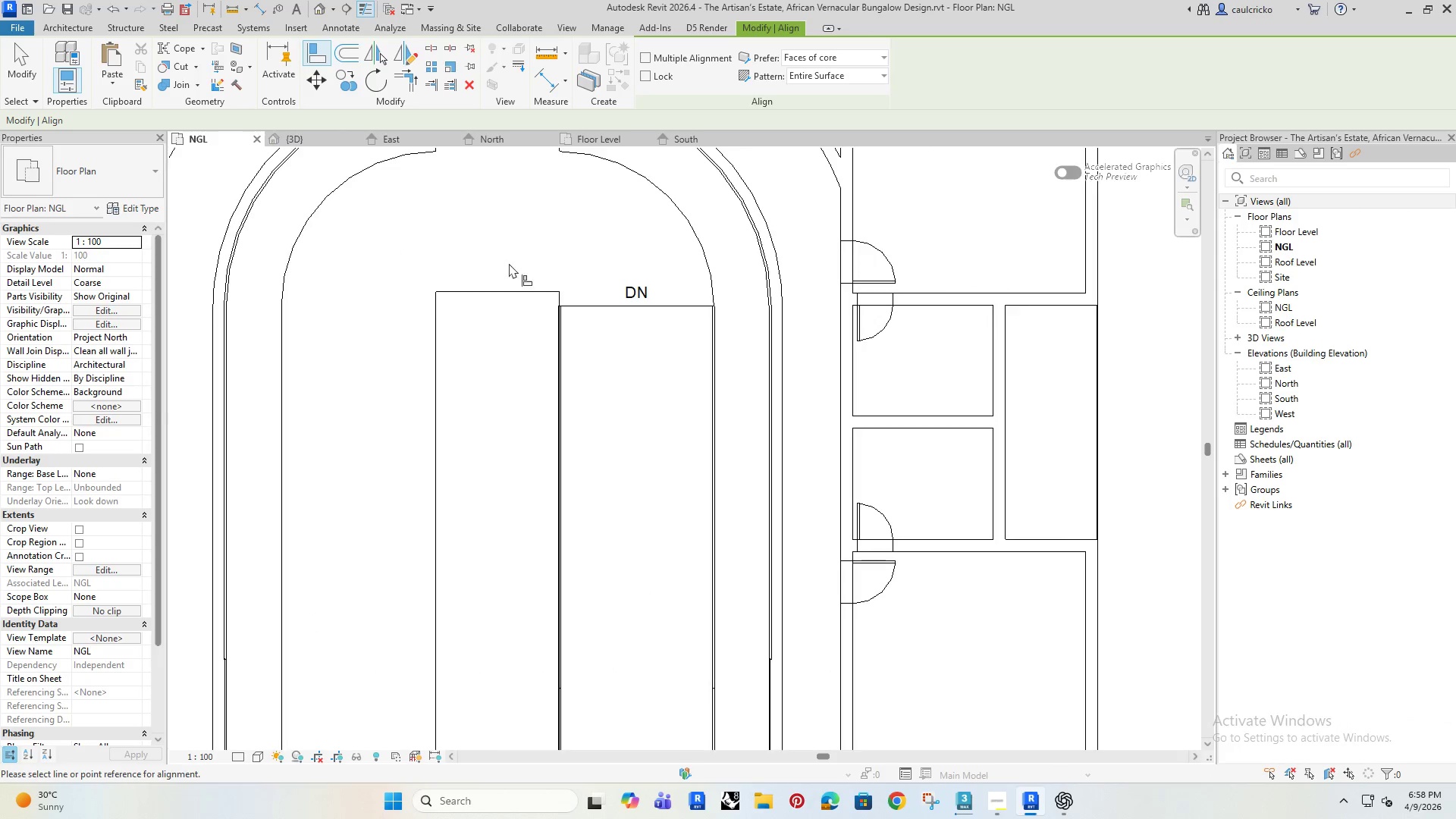 
scroll: coordinate [509, 256], scroll_direction: up, amount: 3.0
 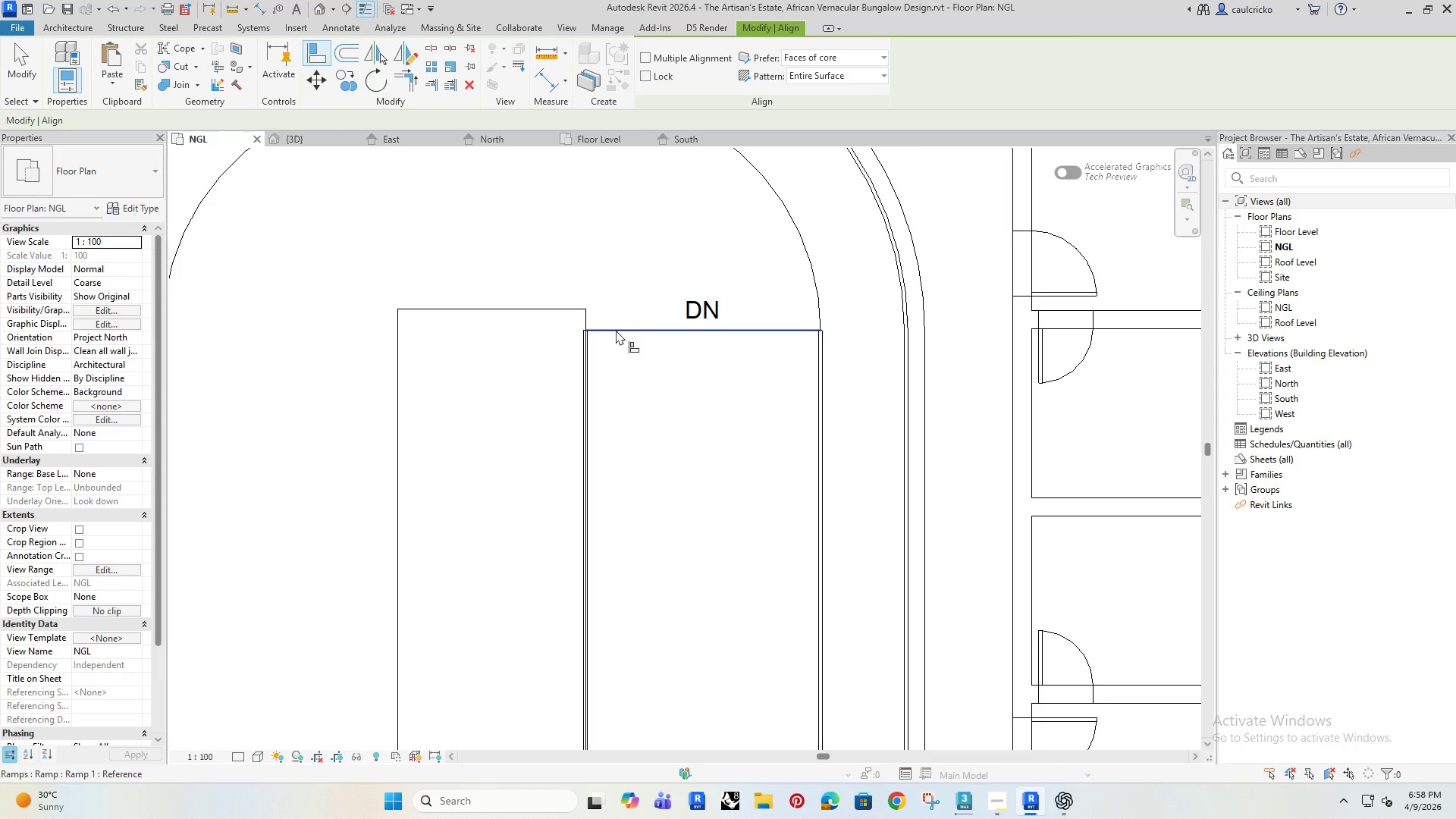 
left_click([616, 330])
 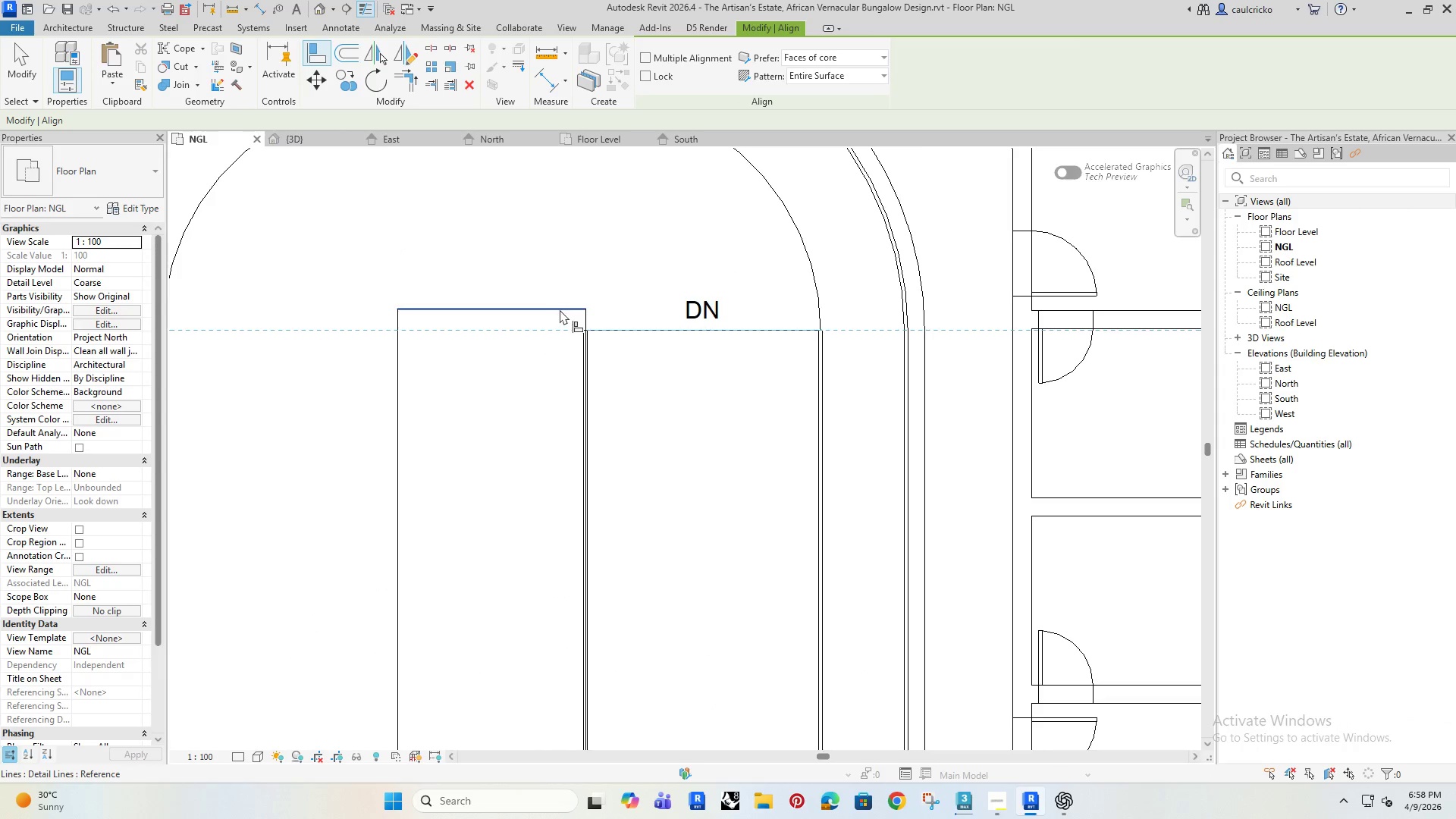 
left_click([560, 309])
 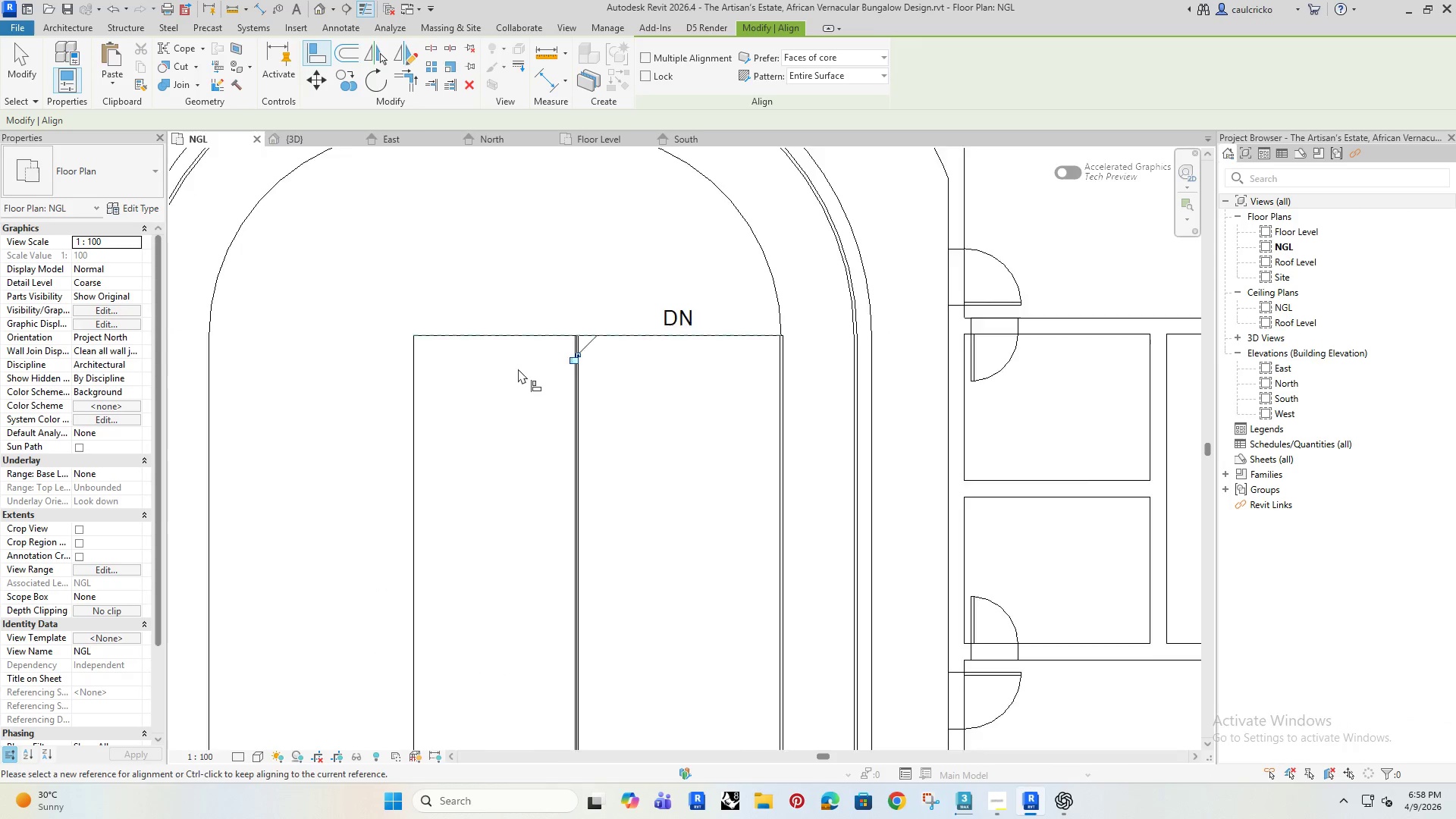 
key(Escape)
 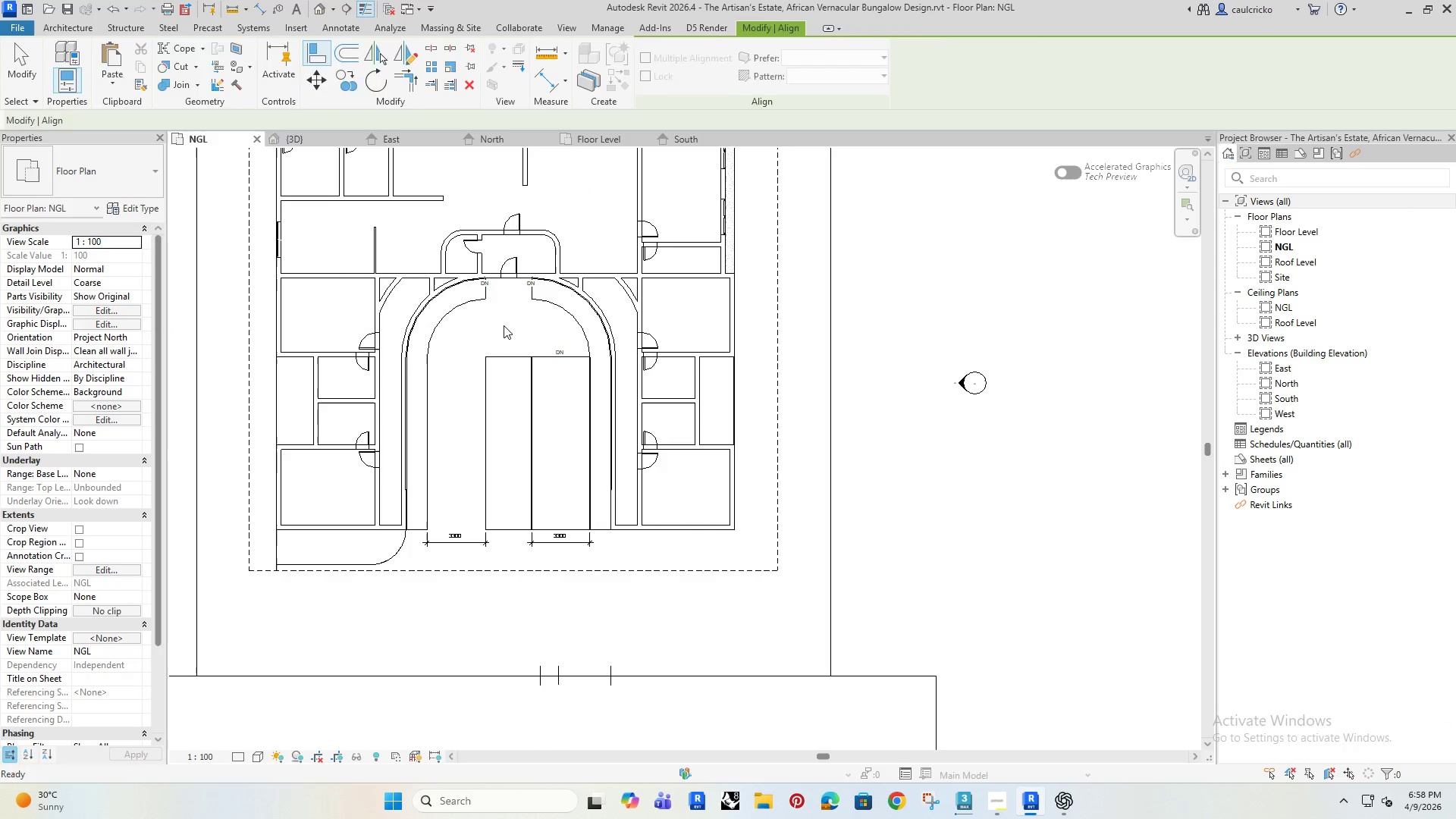 
scroll: coordinate [512, 364], scroll_direction: down, amount: 10.0
 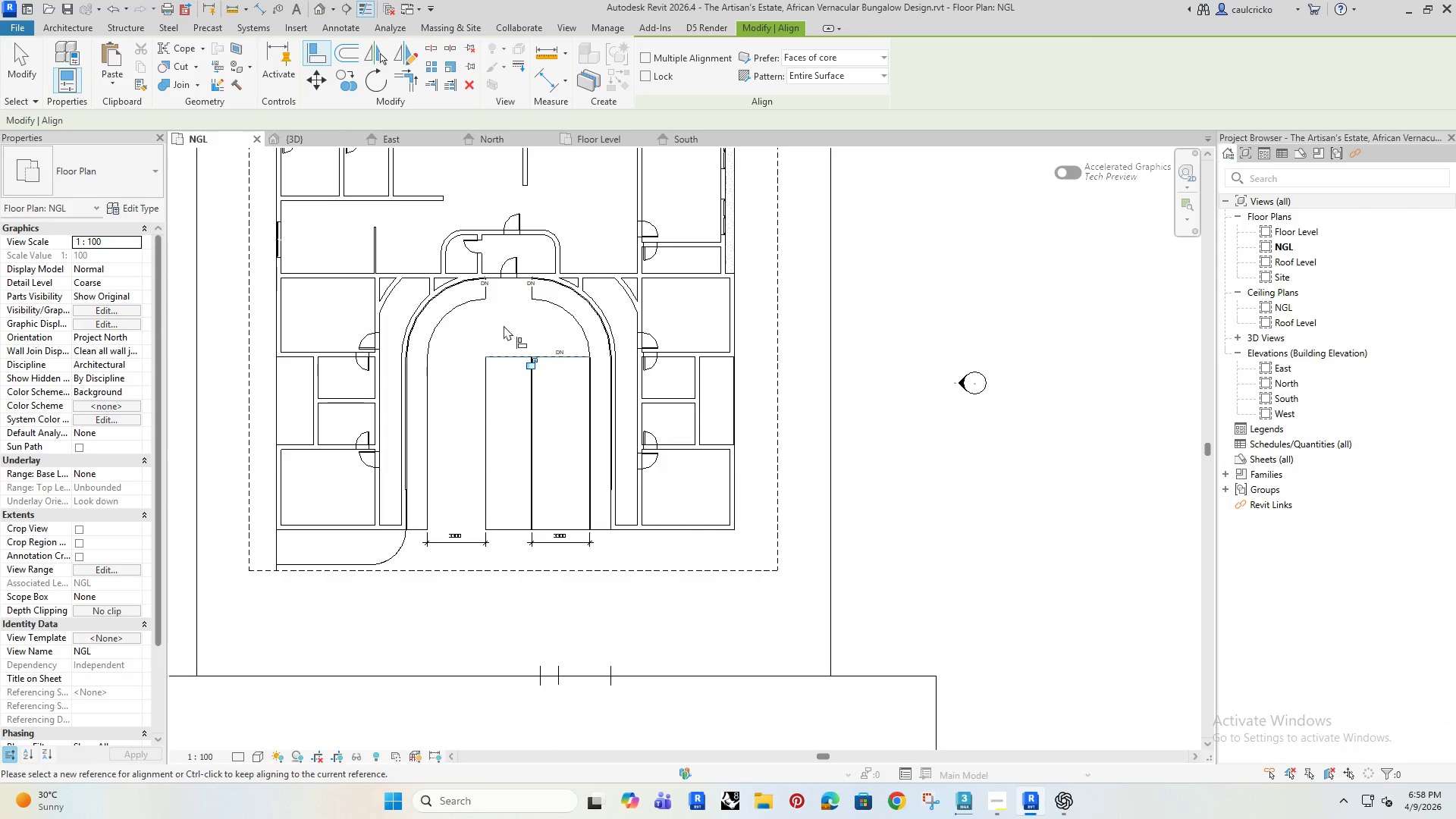 
key(Escape)
 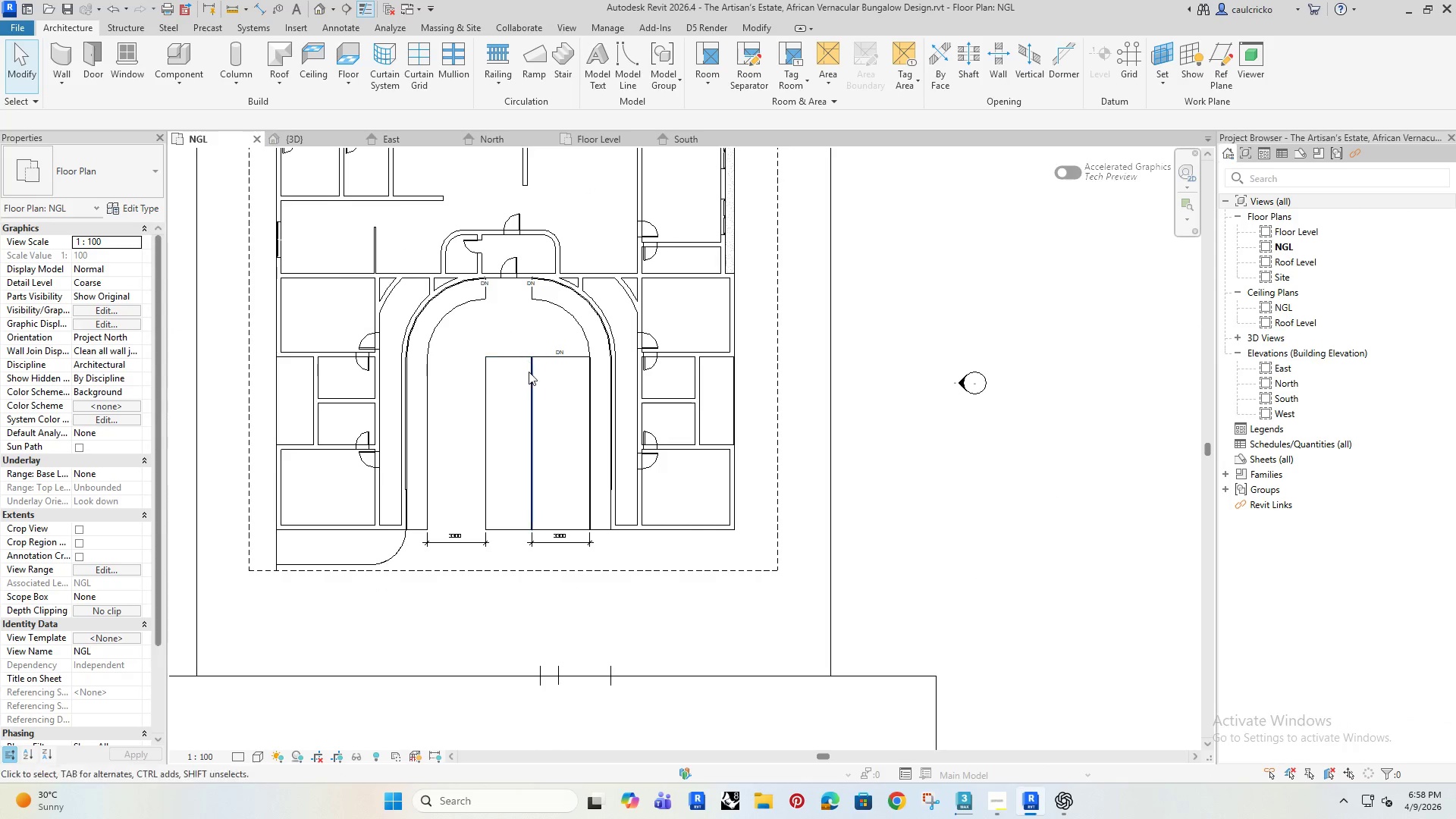 
scroll: coordinate [530, 372], scroll_direction: up, amount: 4.0
 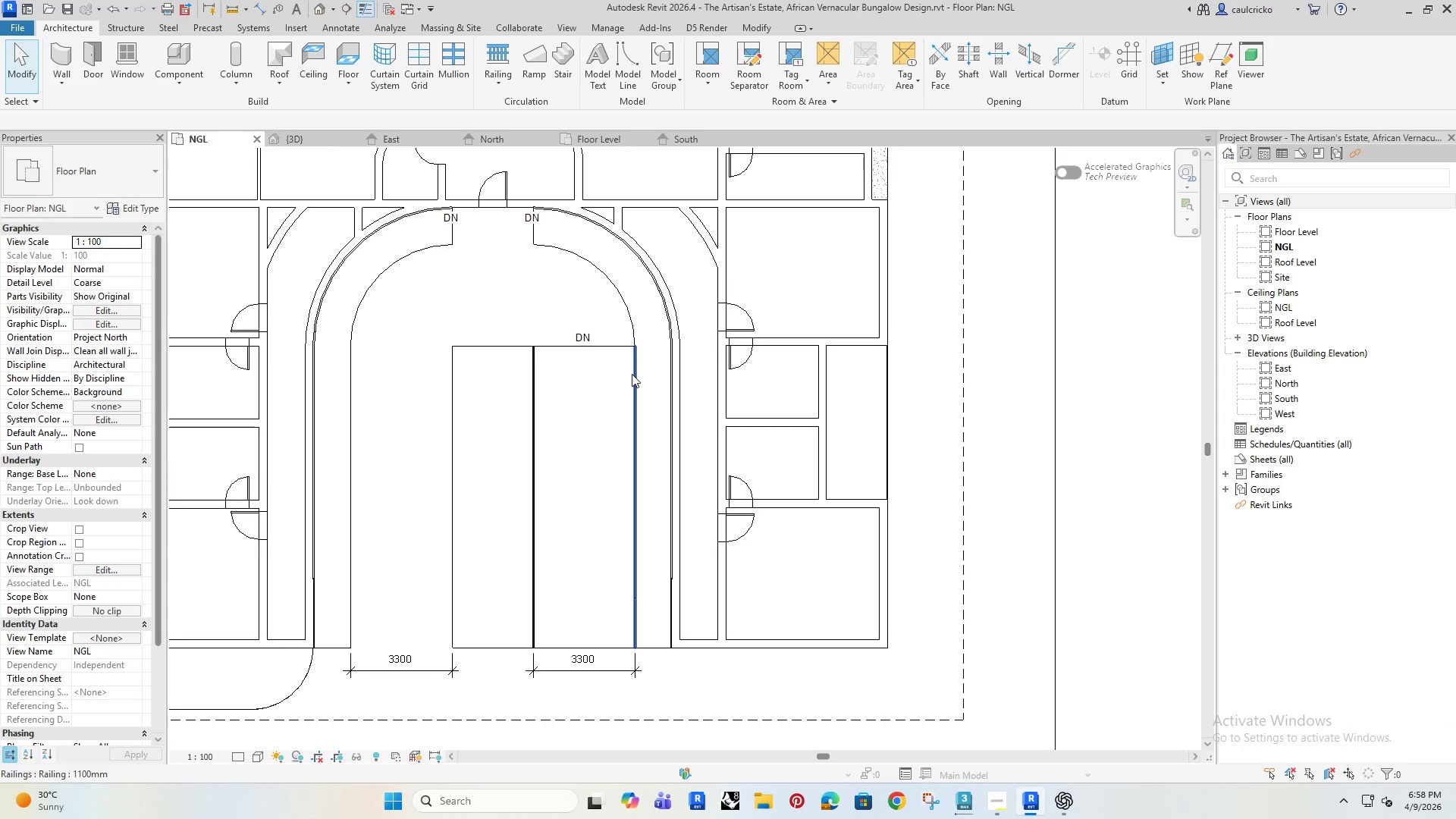 
left_click([632, 374])
 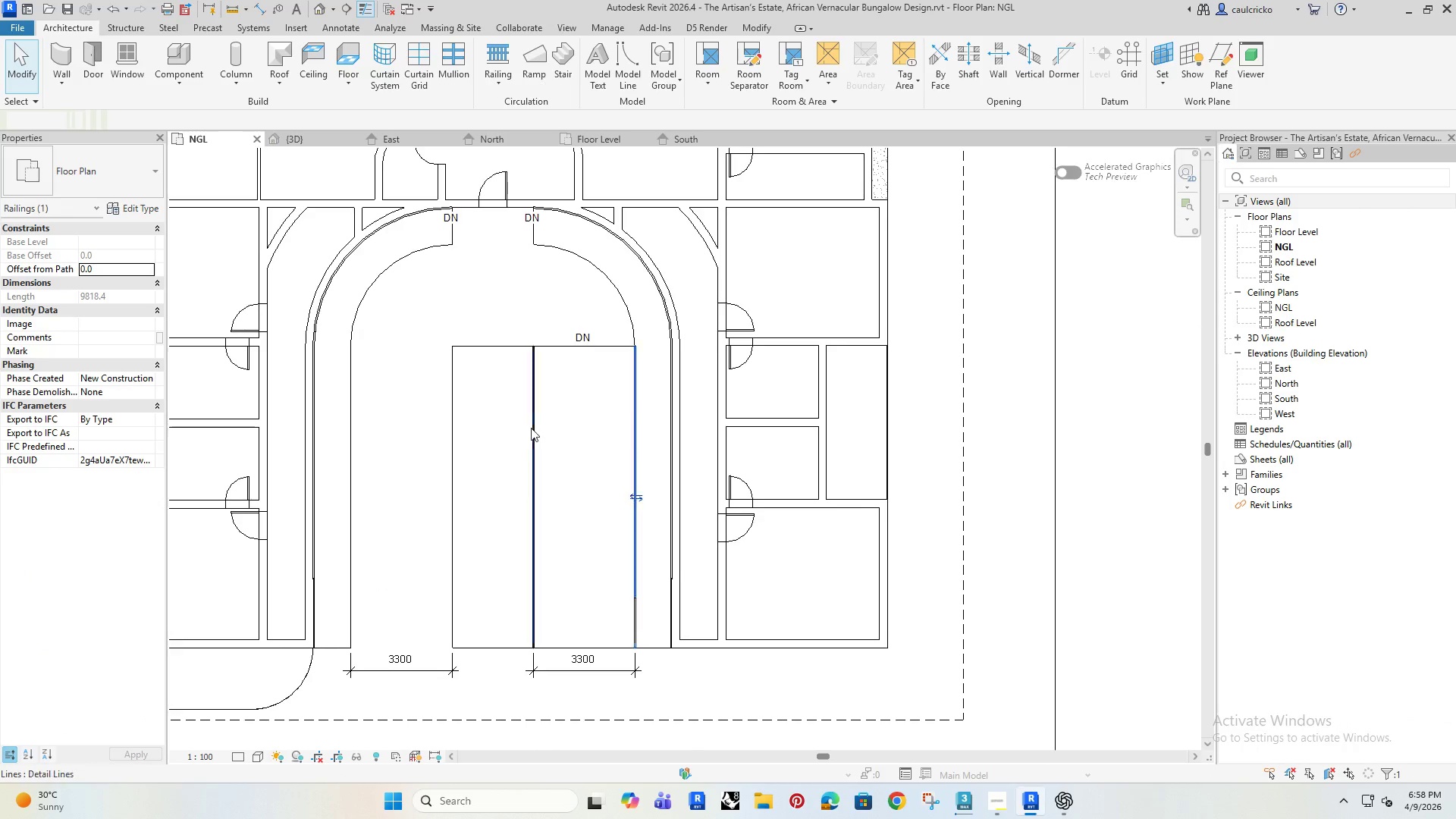 
key(Delete)
 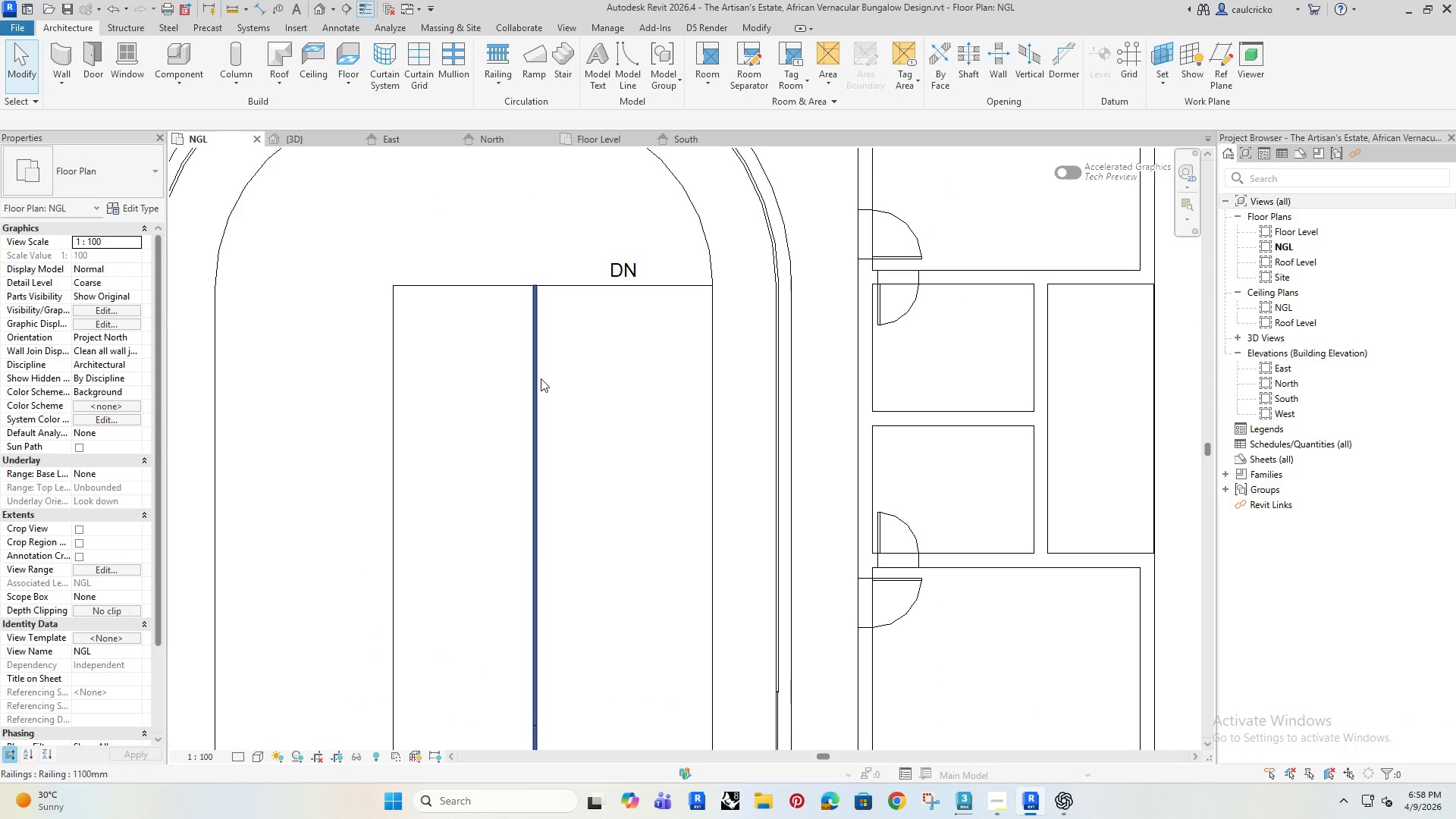 
scroll: coordinate [531, 428], scroll_direction: up, amount: 3.0
 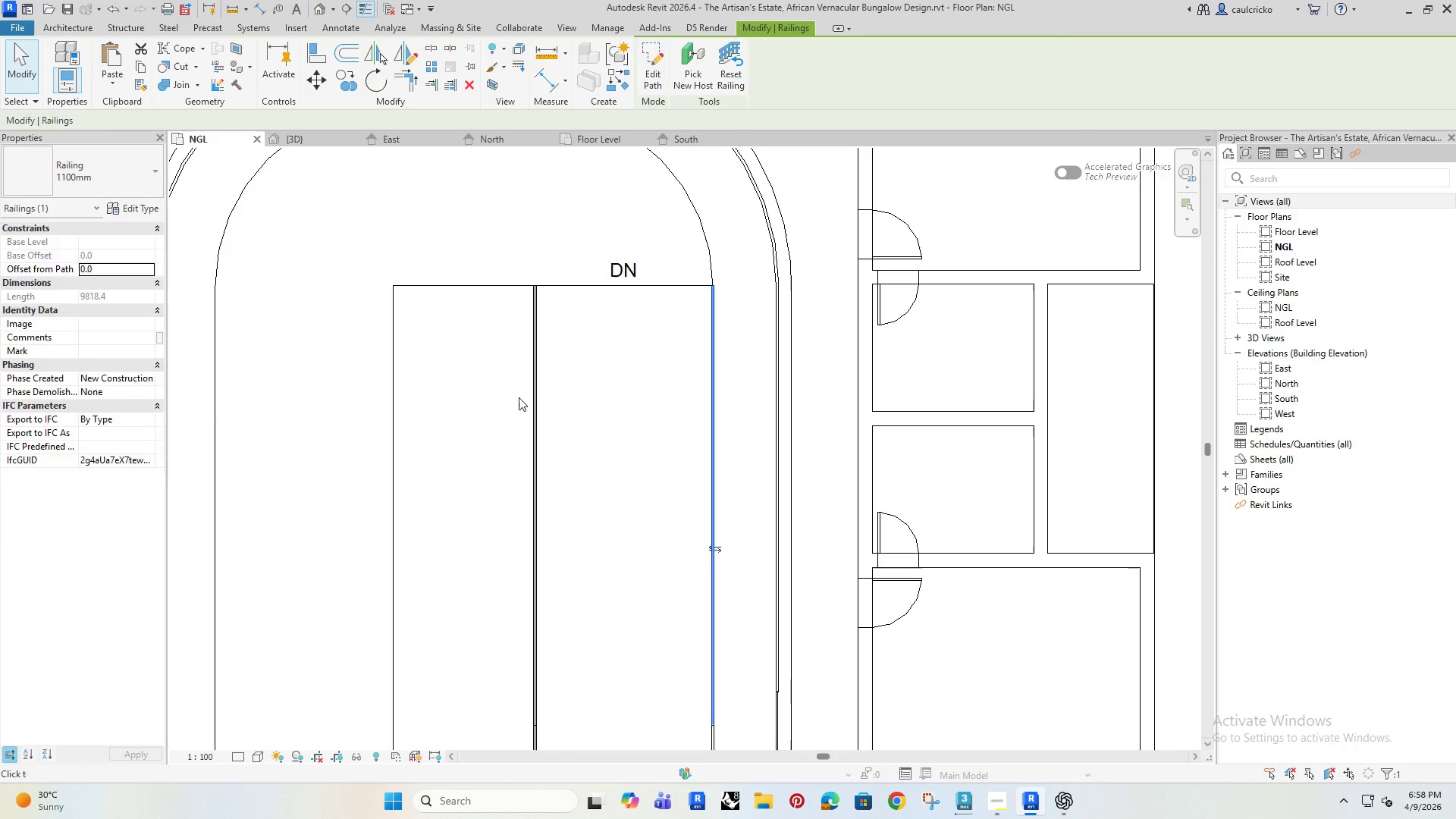 
left_click([541, 378])
 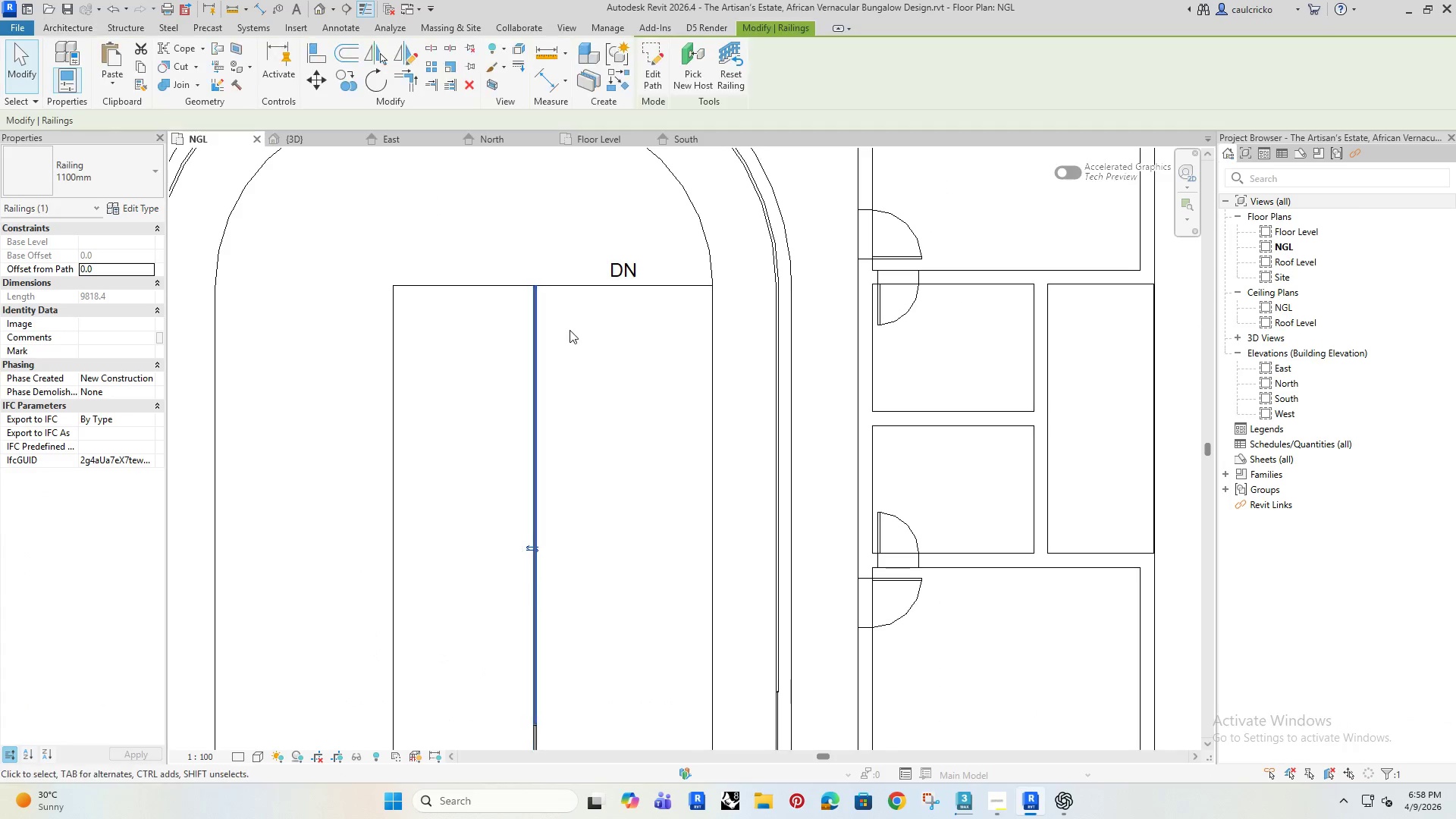 
key(Delete)
 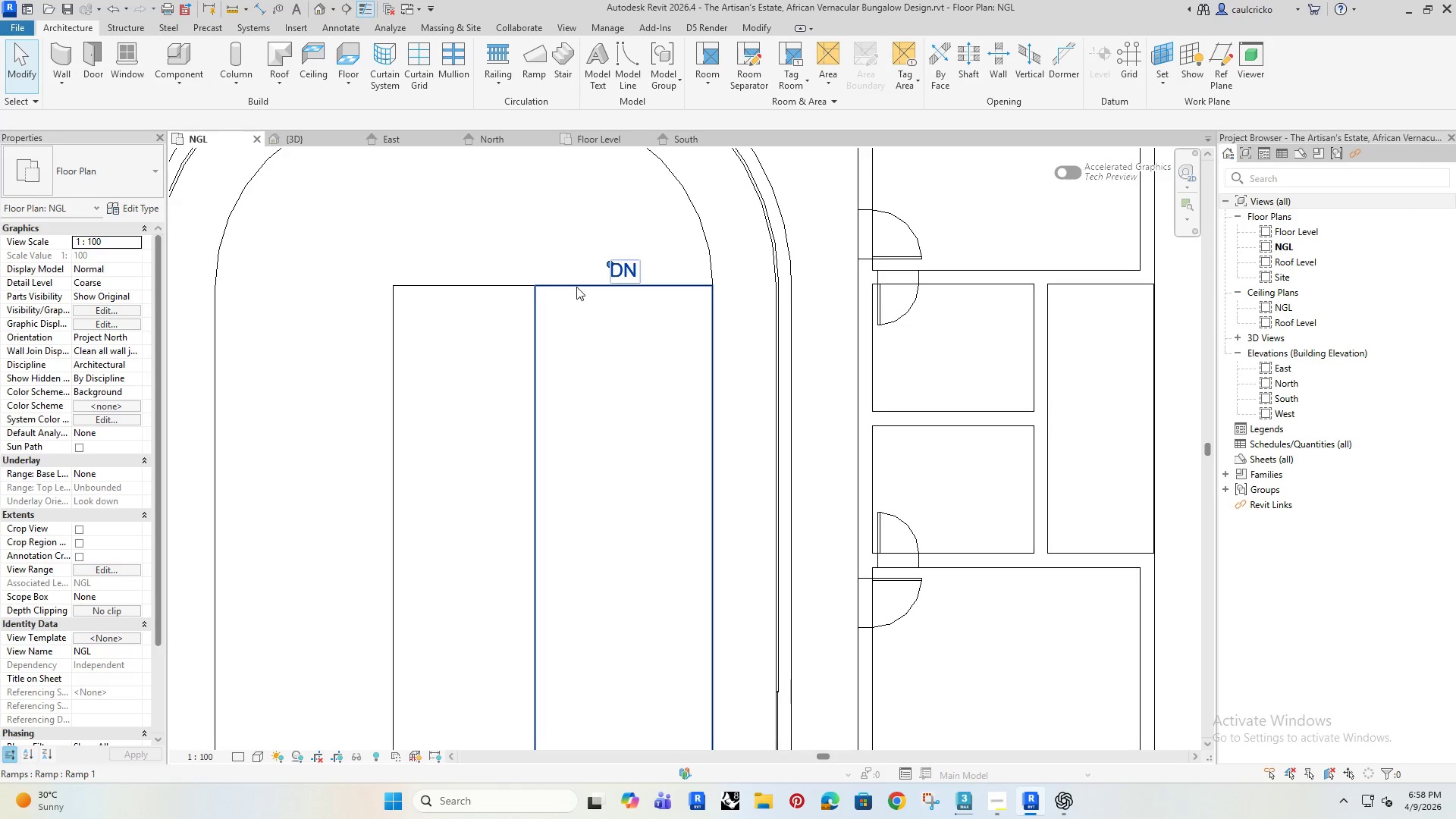 
left_click([576, 287])
 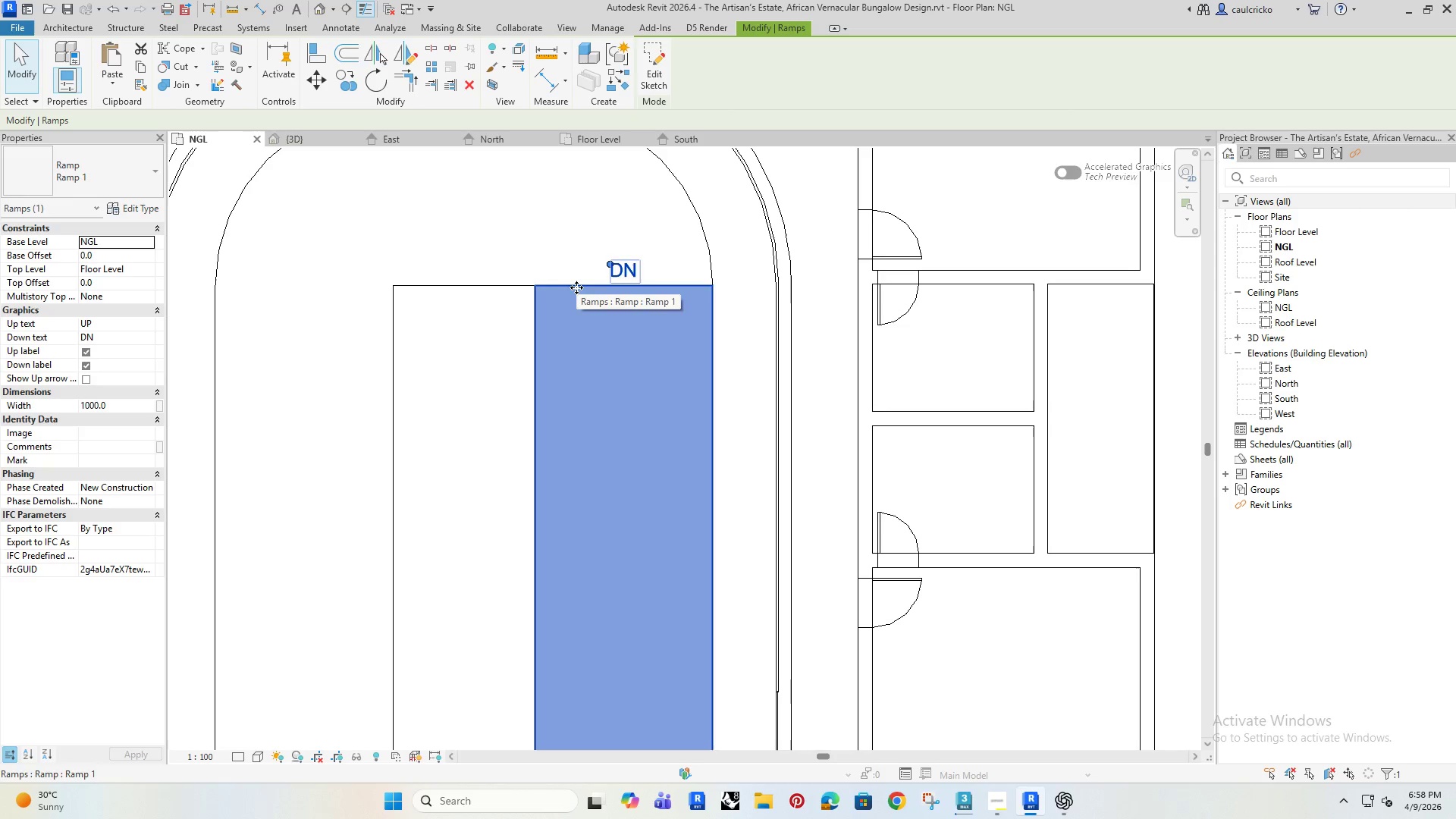 
type(dm)
 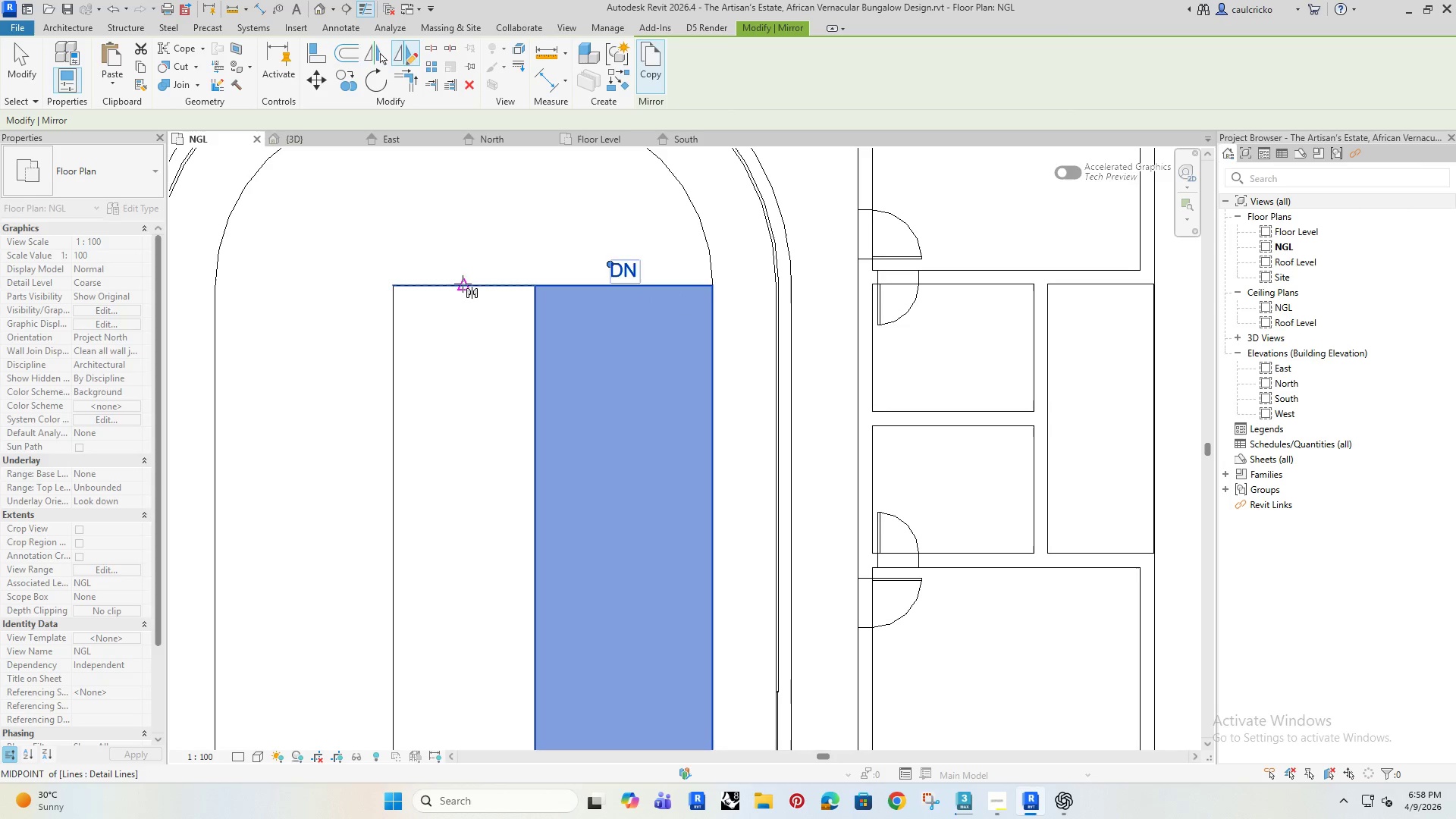 
left_click([466, 284])
 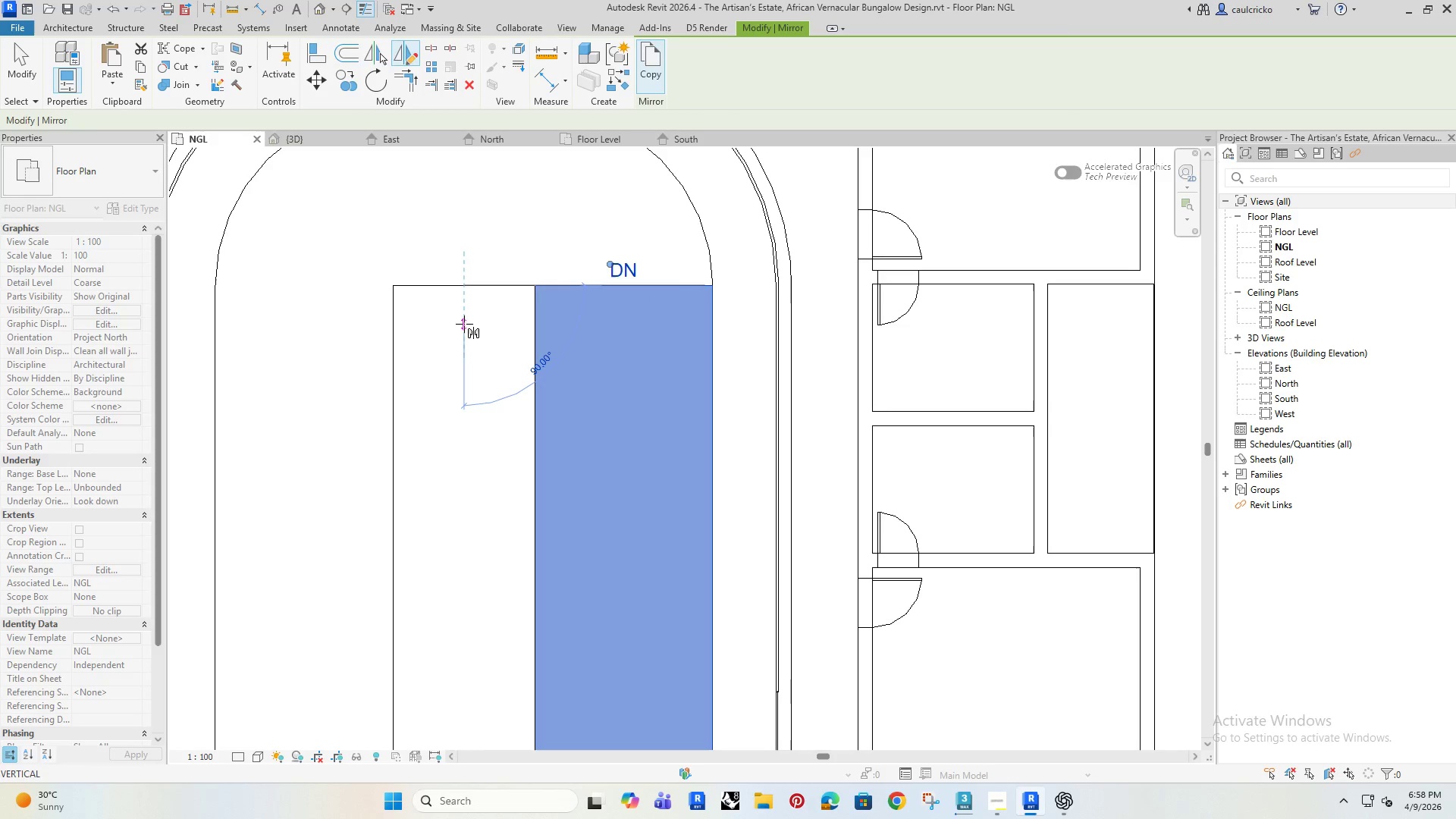 
left_click([464, 324])
 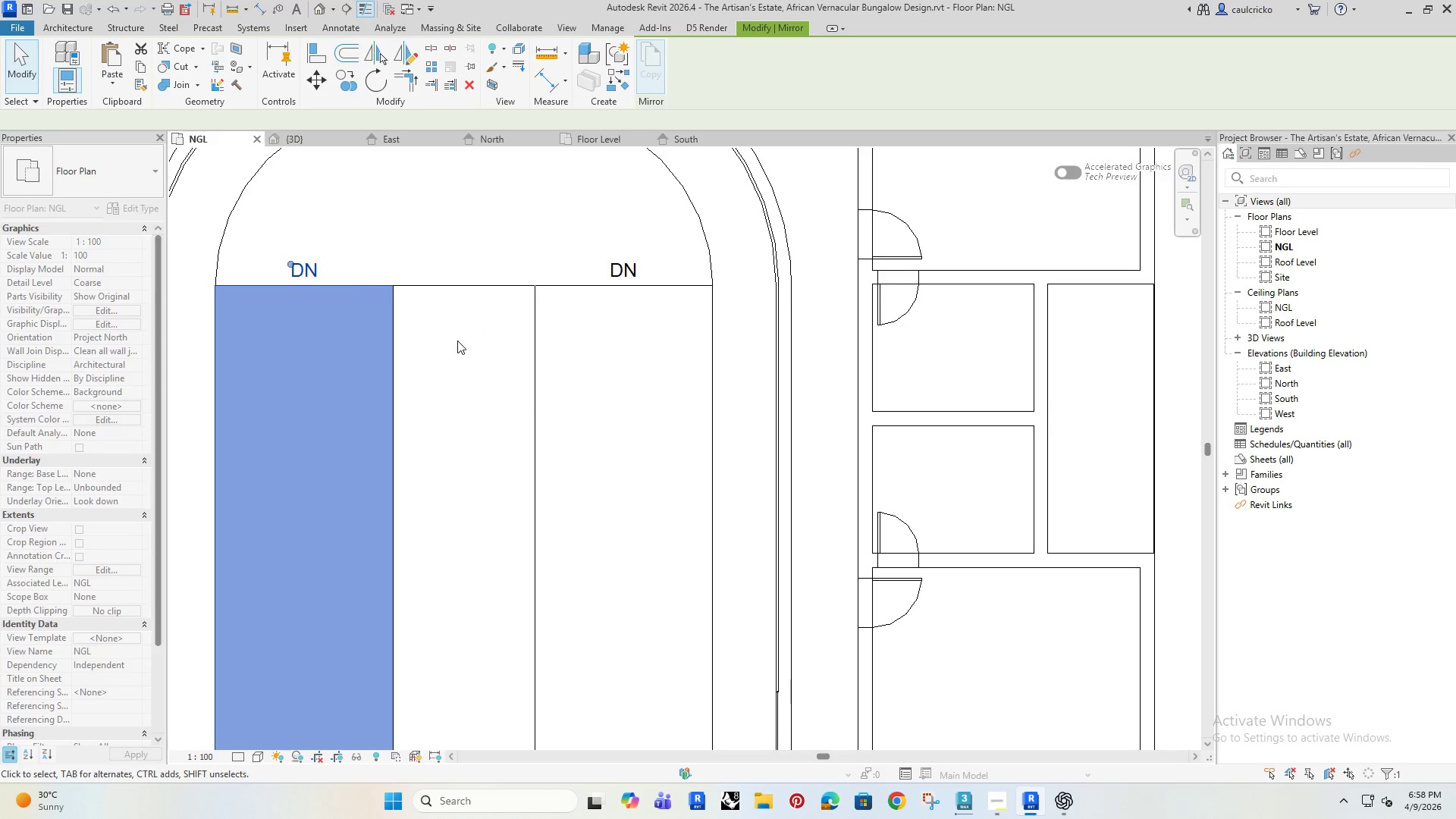 
scroll: coordinate [461, 343], scroll_direction: down, amount: 6.0
 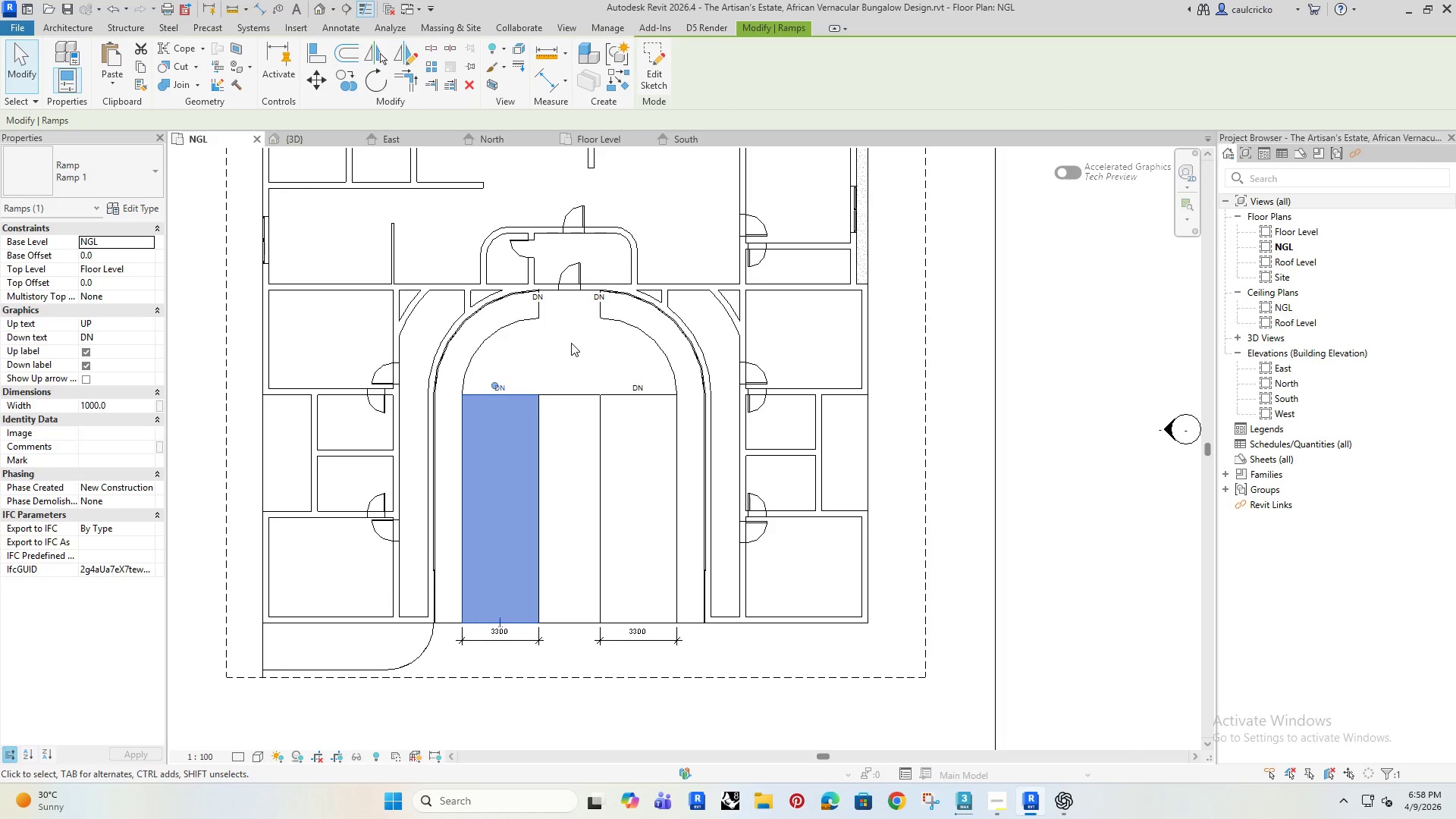 
left_click([572, 342])
 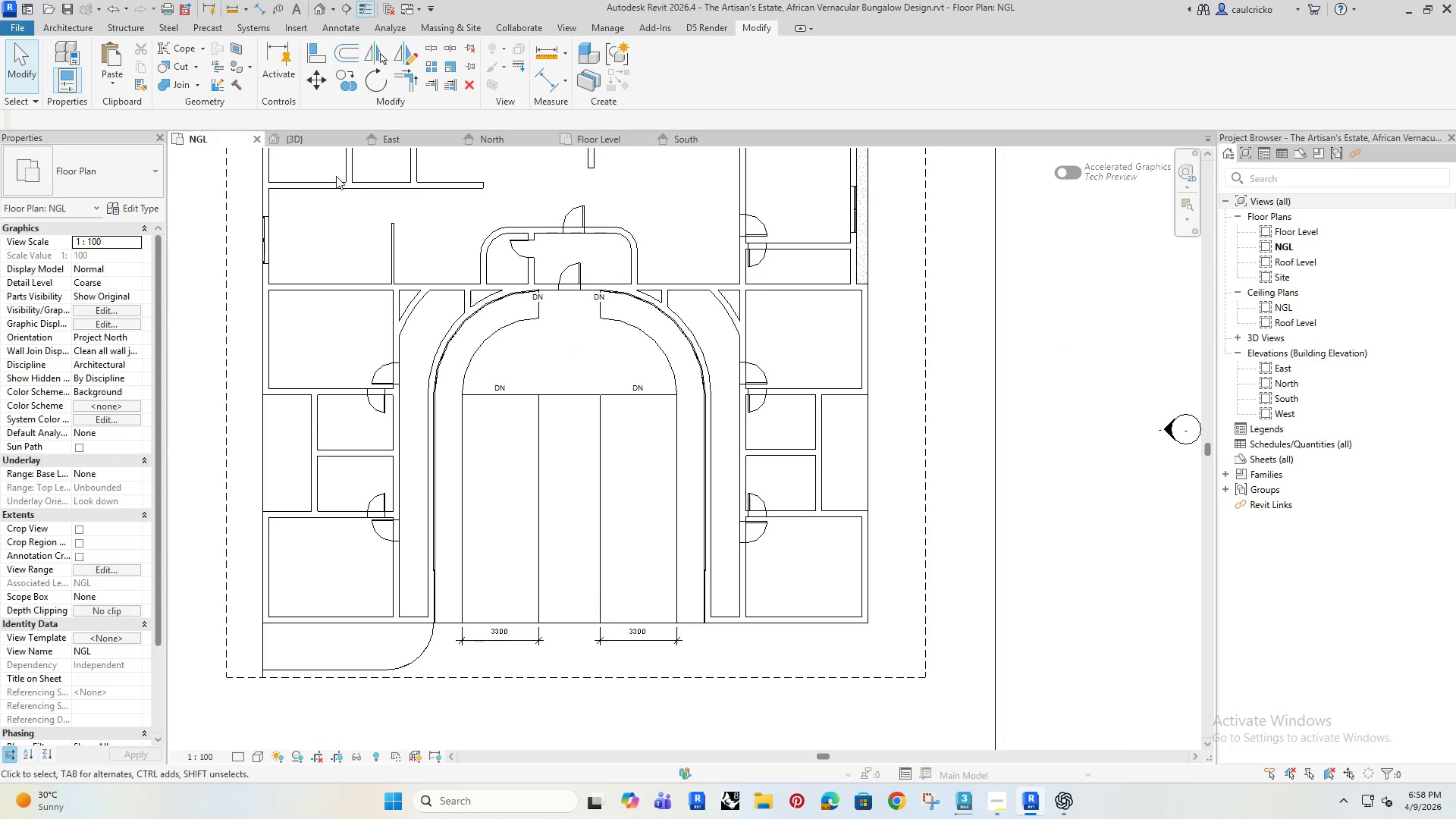 
left_click([279, 135])
 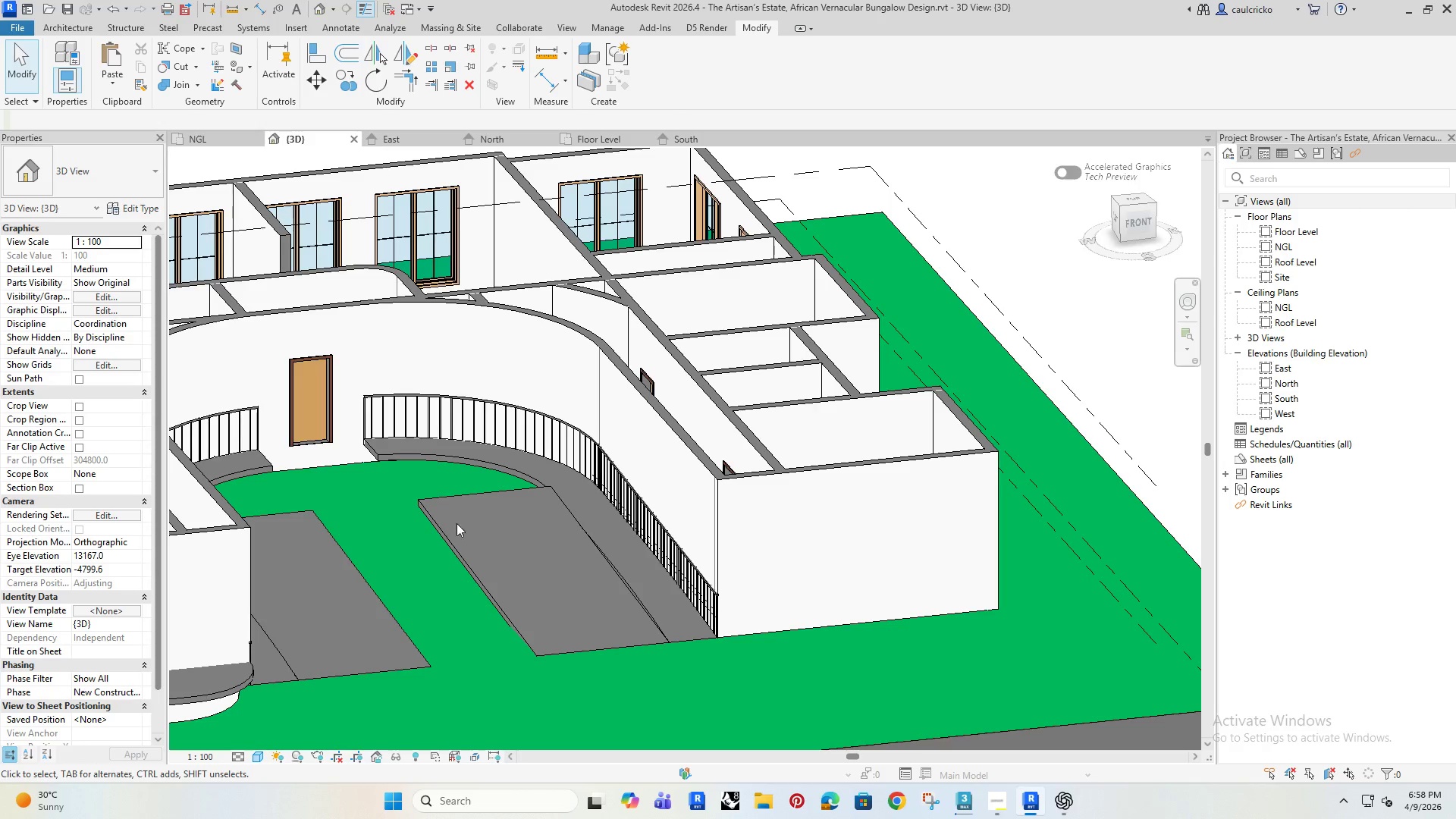 
hold_key(key=ShiftRight, duration=1.5)
 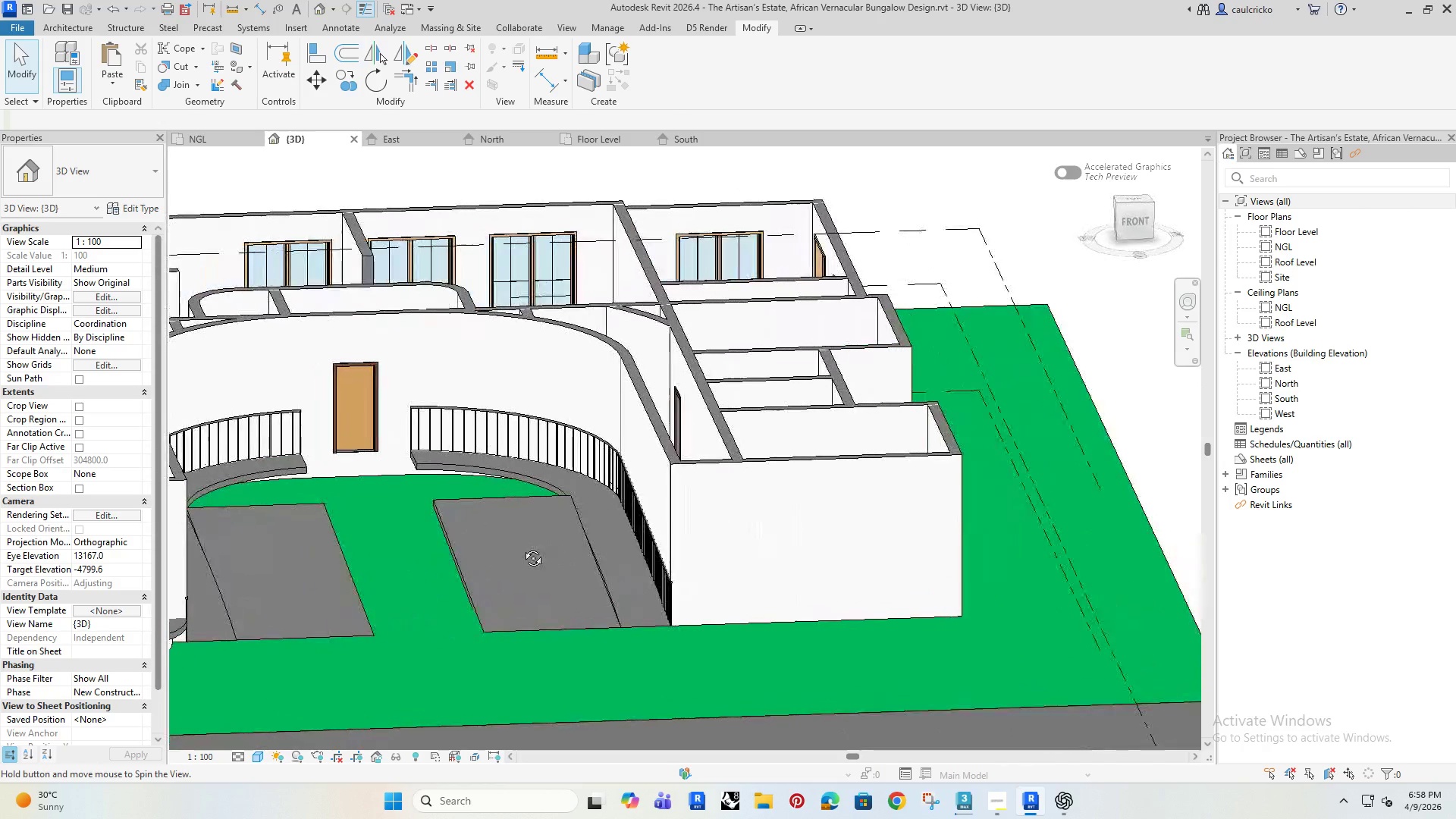 
hold_key(key=ShiftRight, duration=1.51)
 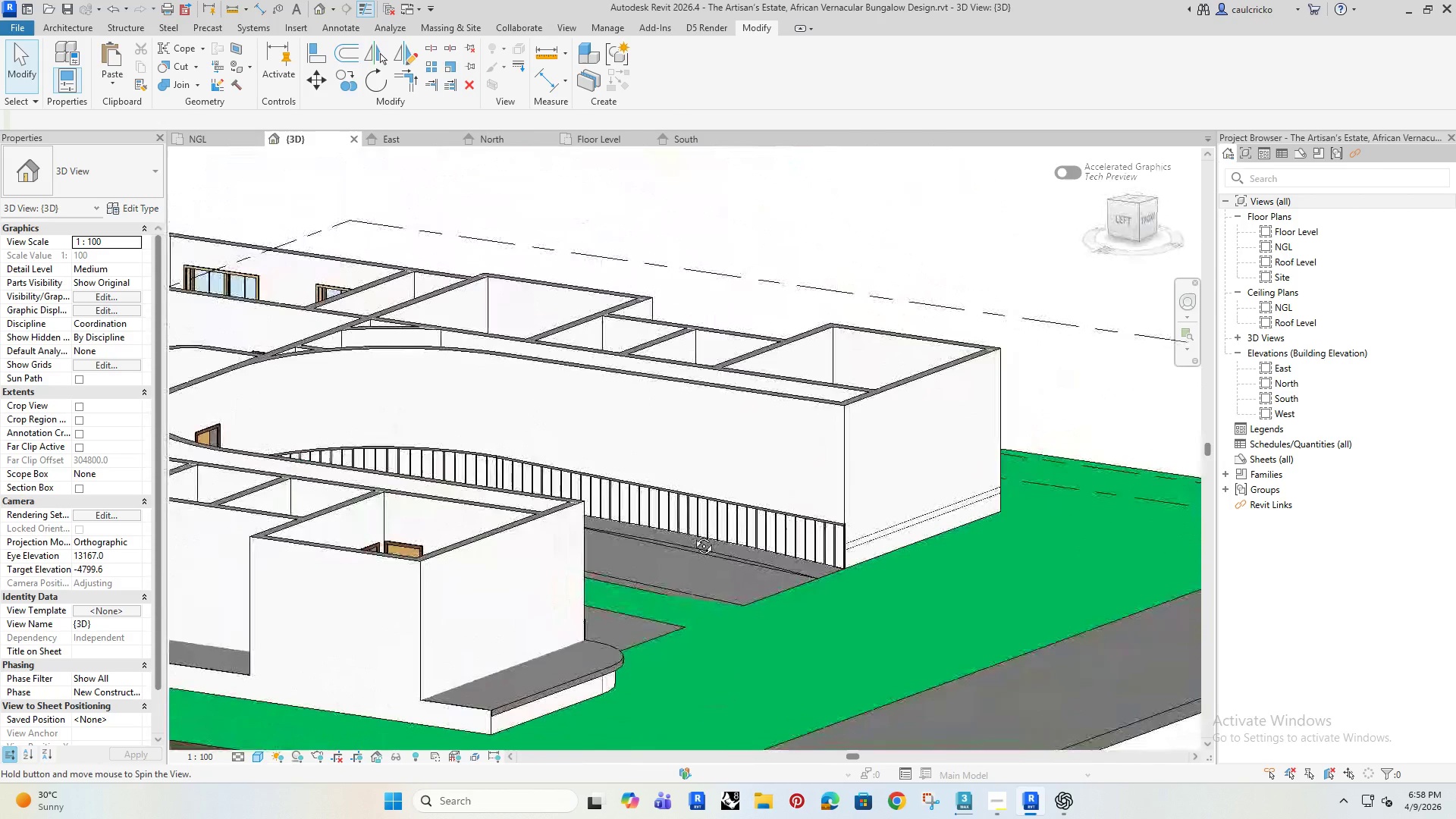 
hold_key(key=ShiftRight, duration=0.72)
 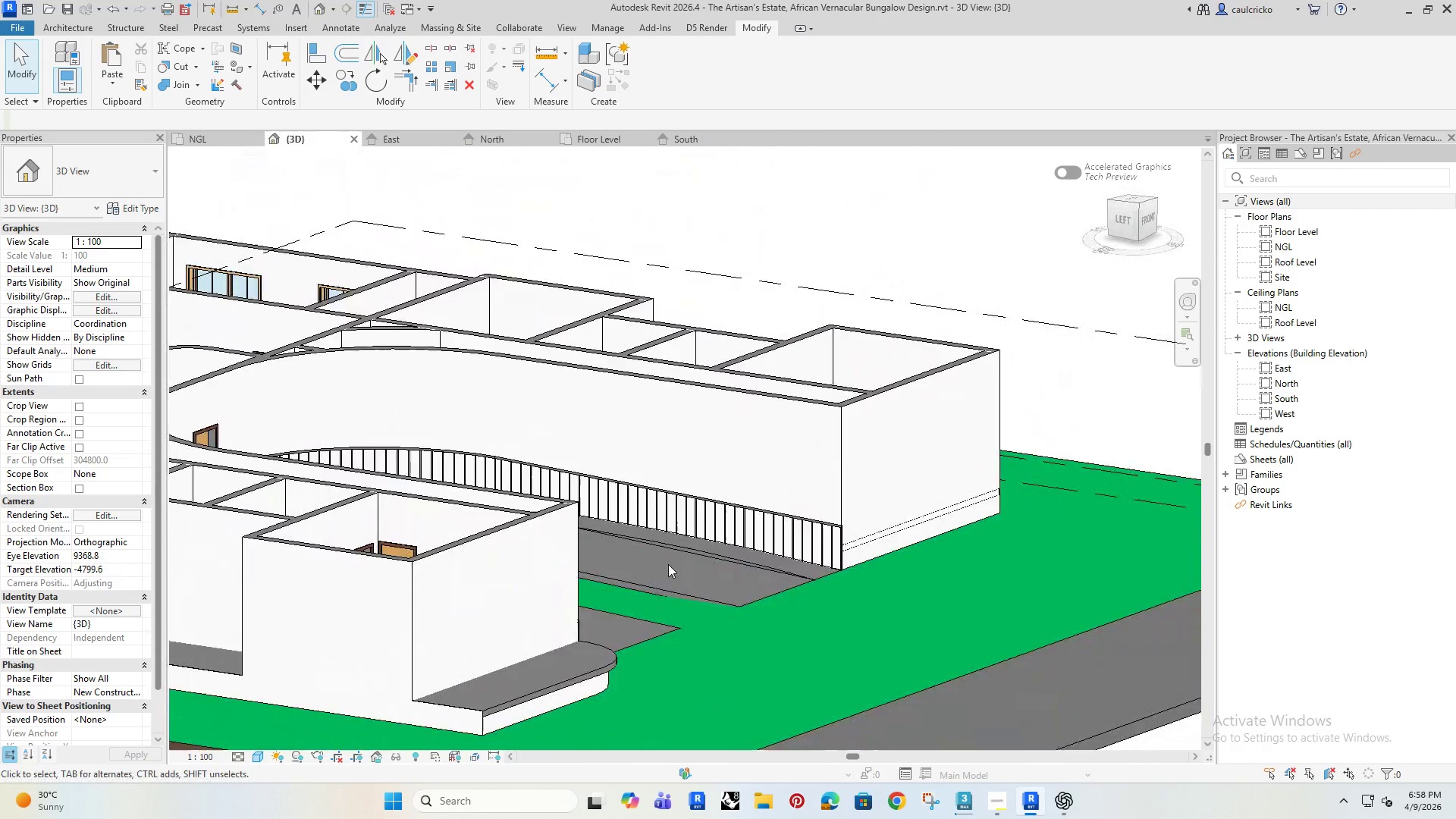 
hold_key(key=ShiftRight, duration=1.5)
 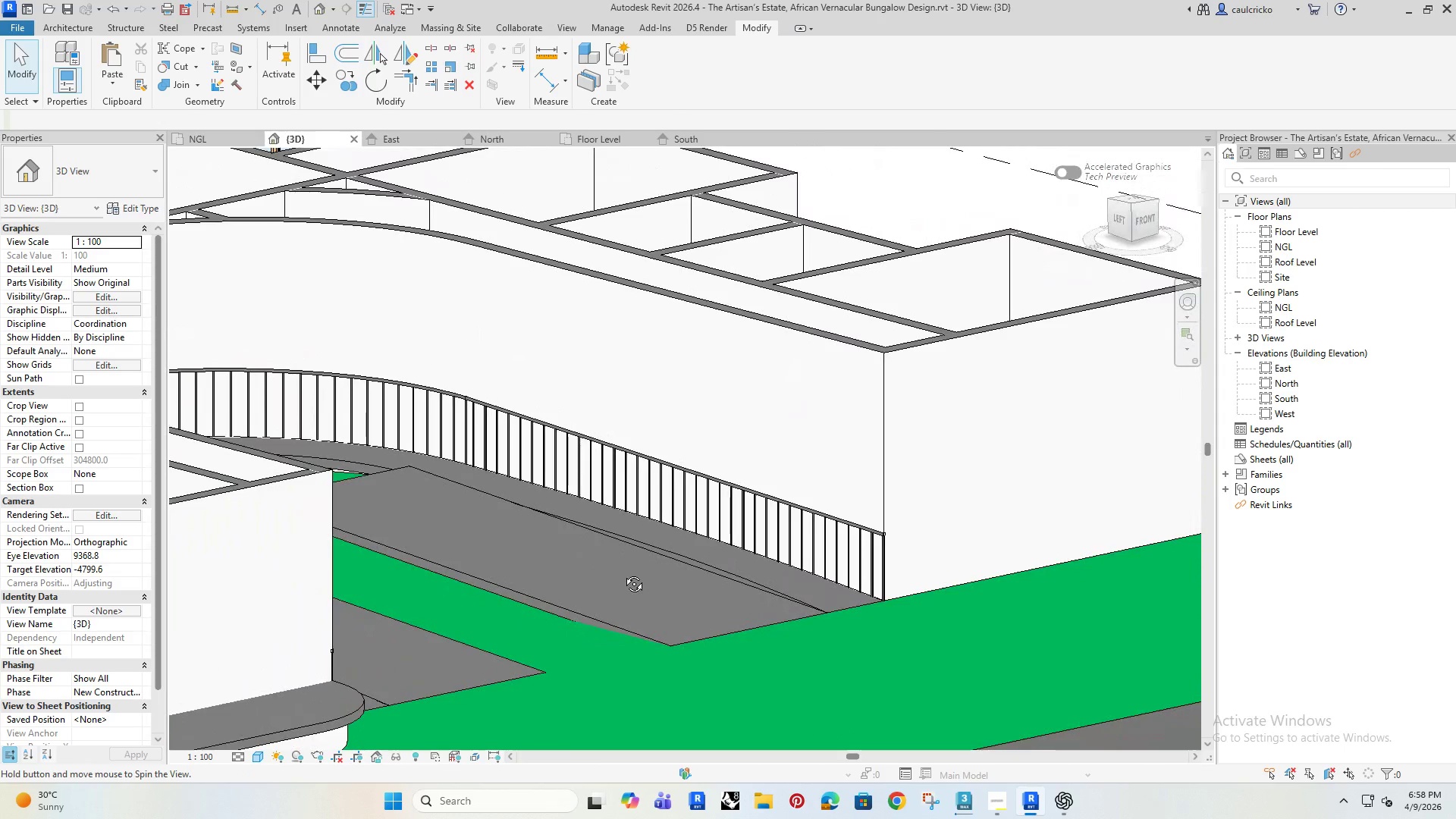 
scroll: coordinate [676, 570], scroll_direction: up, amount: 4.0
 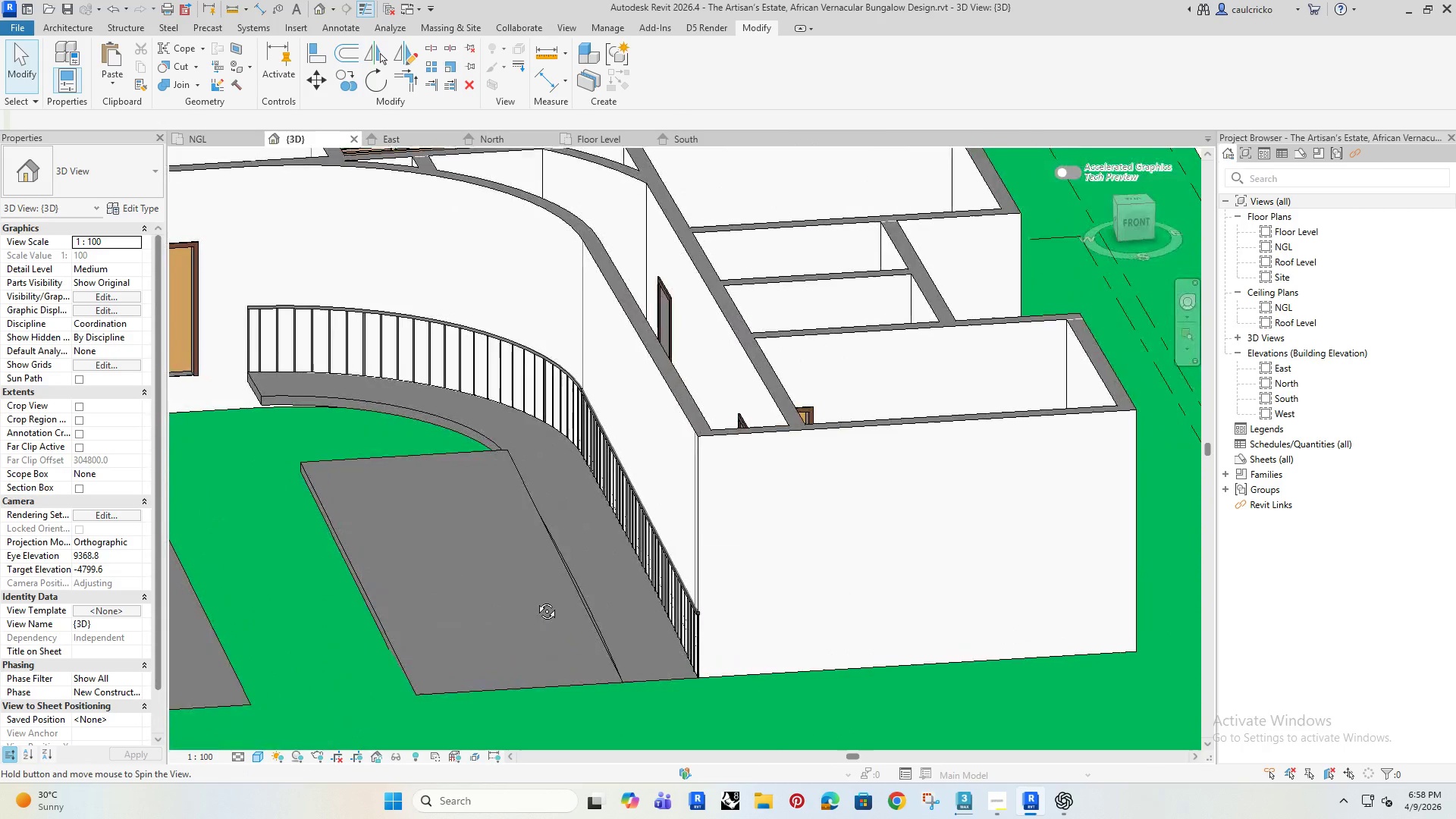 
hold_key(key=ShiftRight, duration=1.03)
 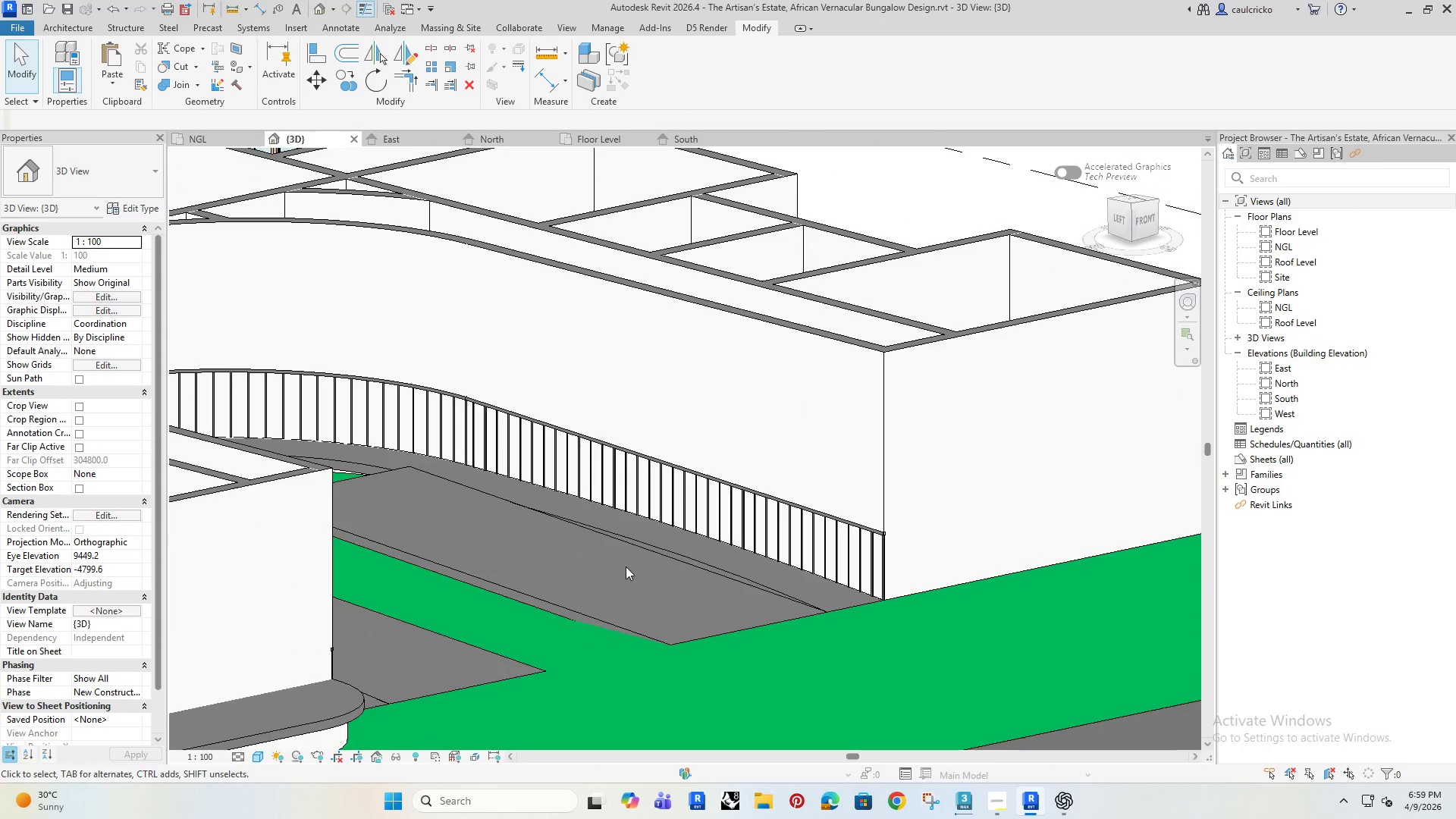 
wait(11.62)
 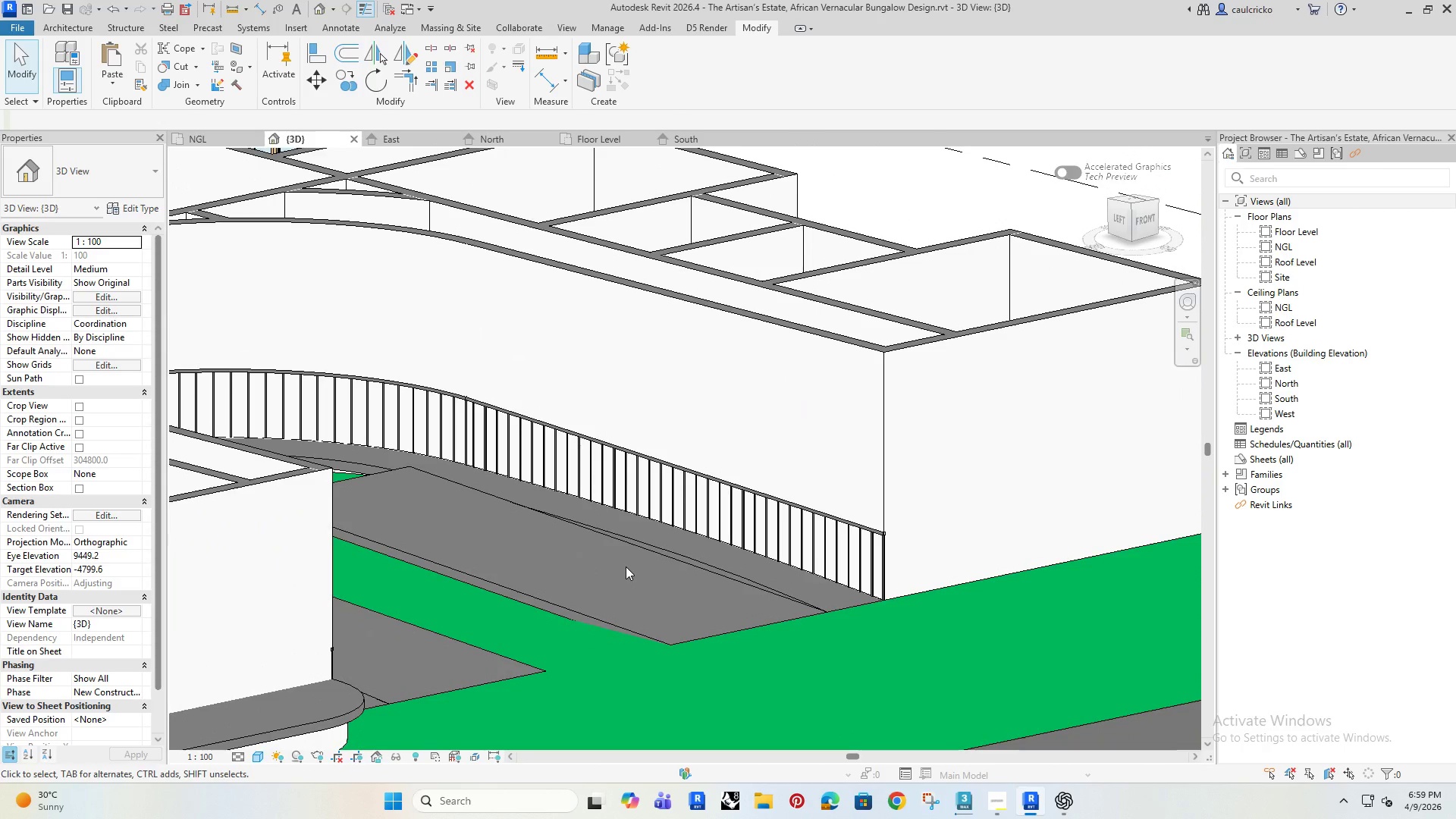 
left_click([221, 142])
 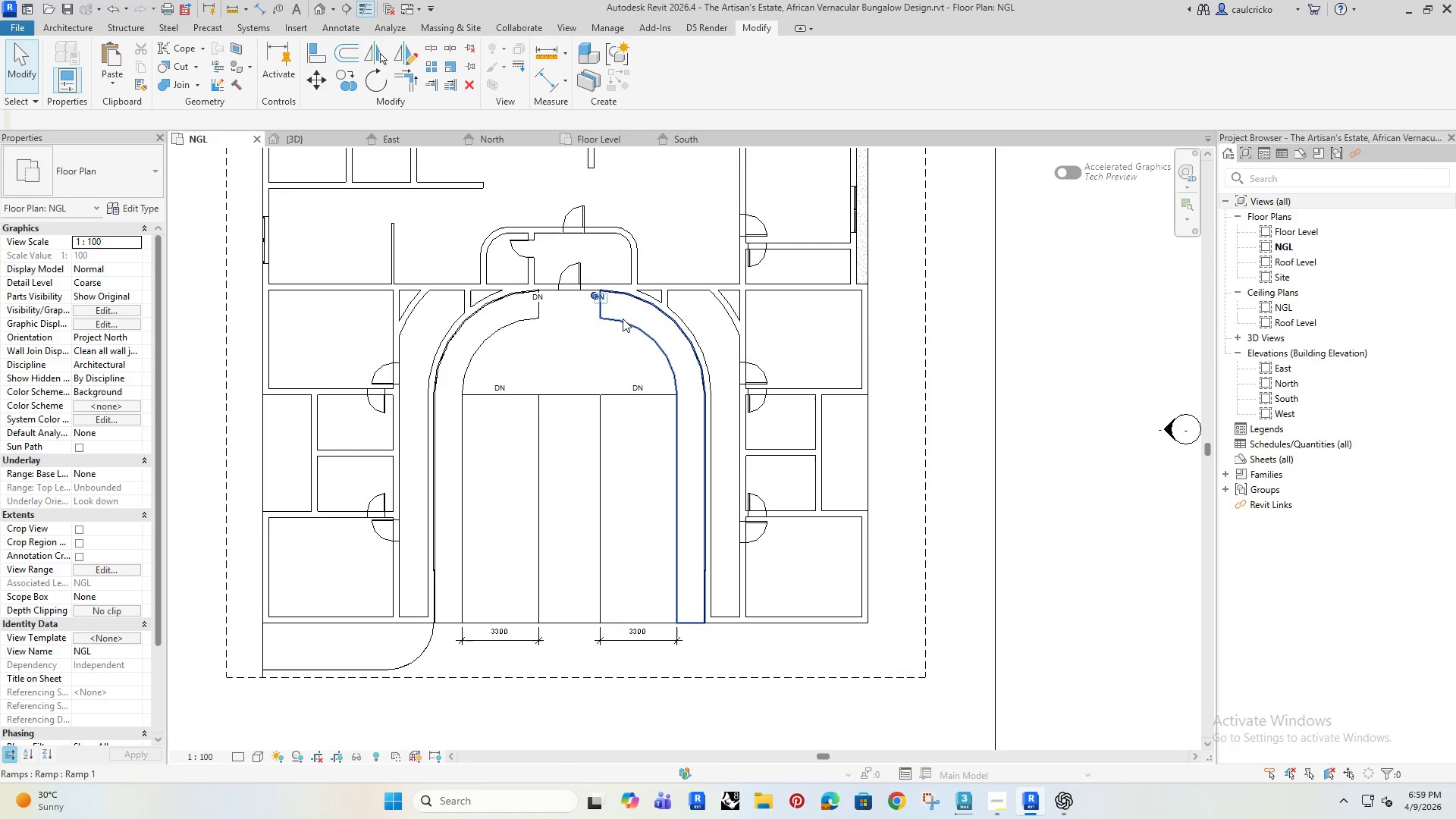 
left_click([623, 318])
 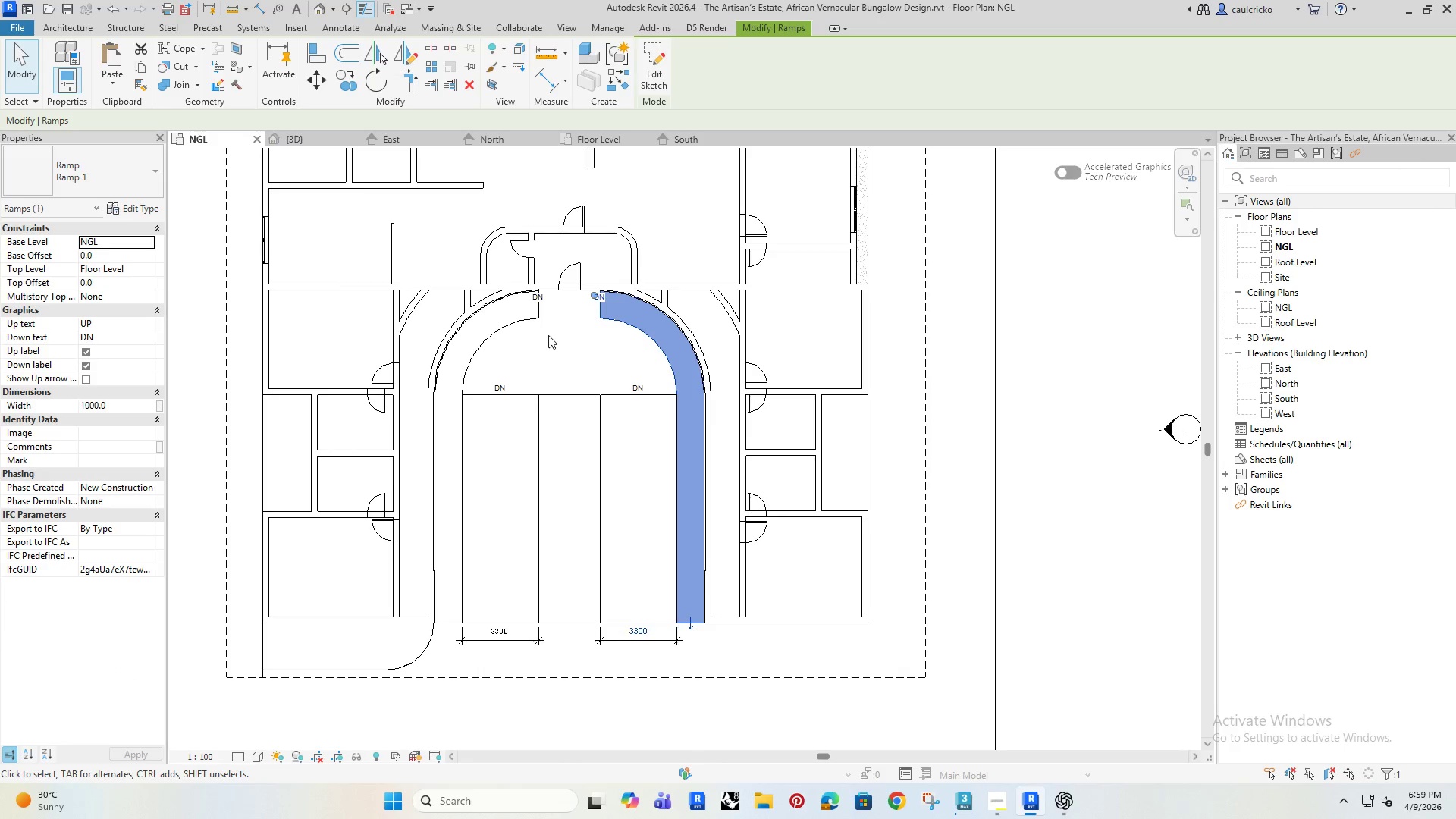 
key(Delete)
 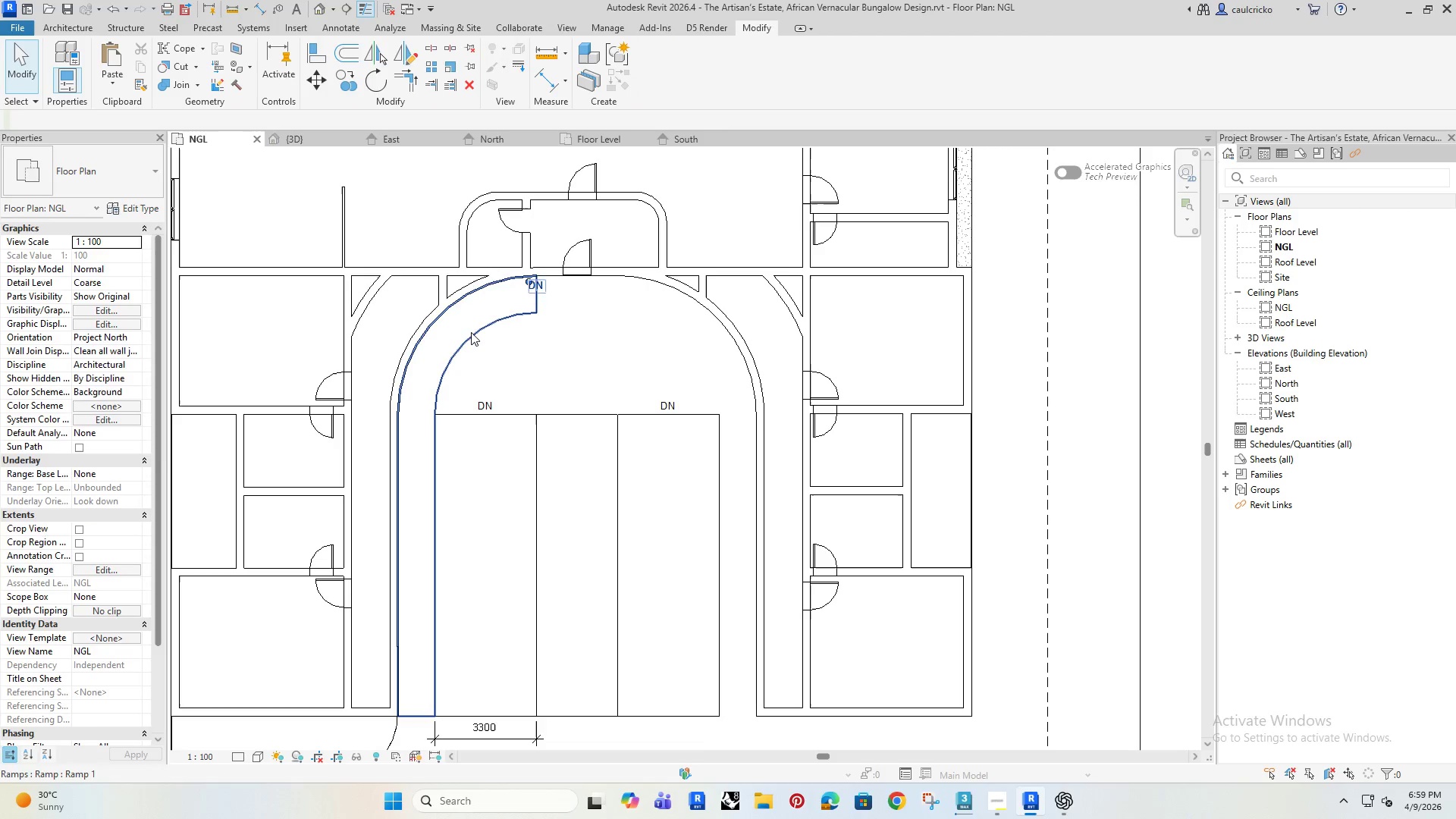 
scroll: coordinate [545, 335], scroll_direction: up, amount: 2.0
 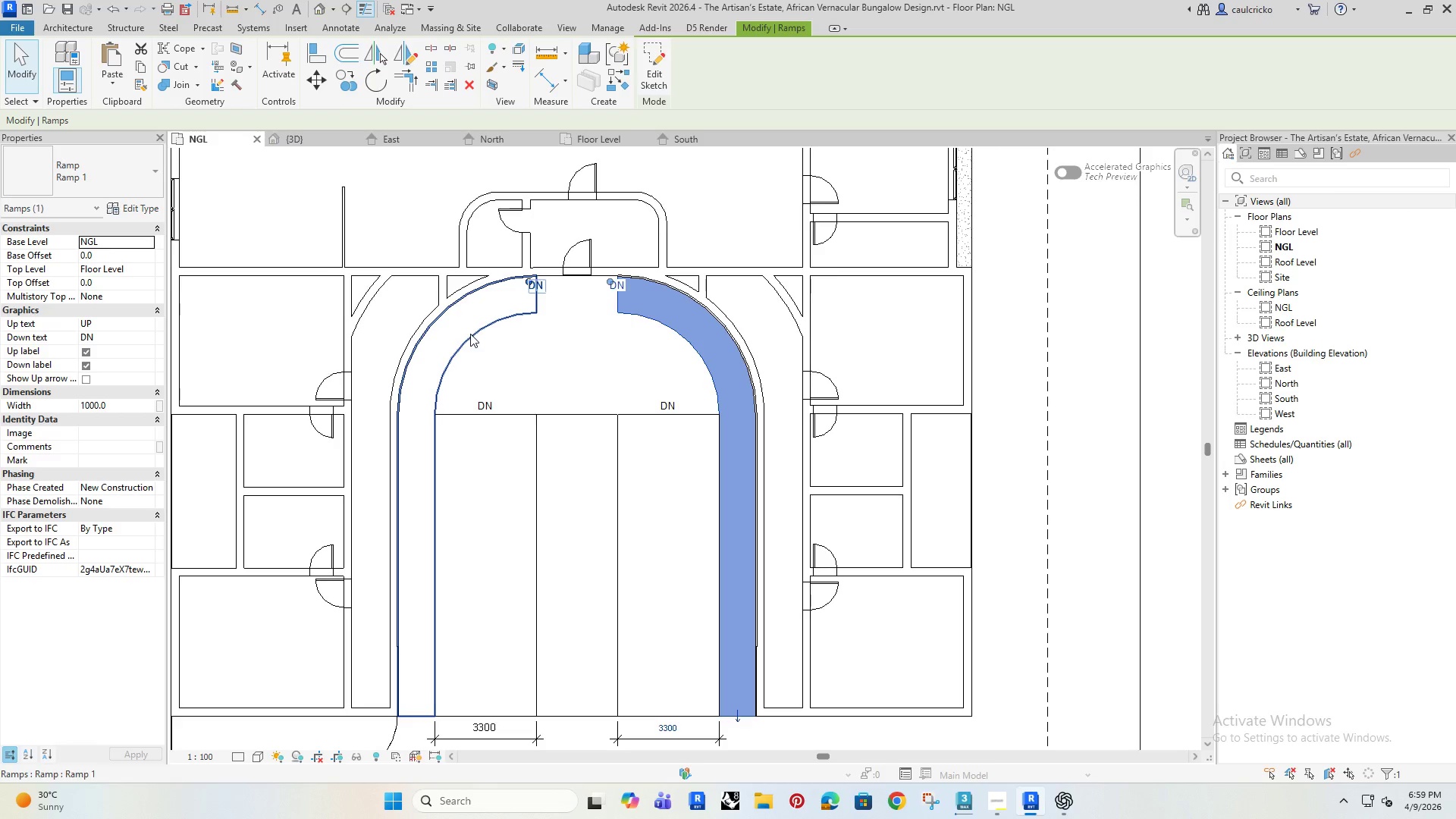 
left_click([471, 332])
 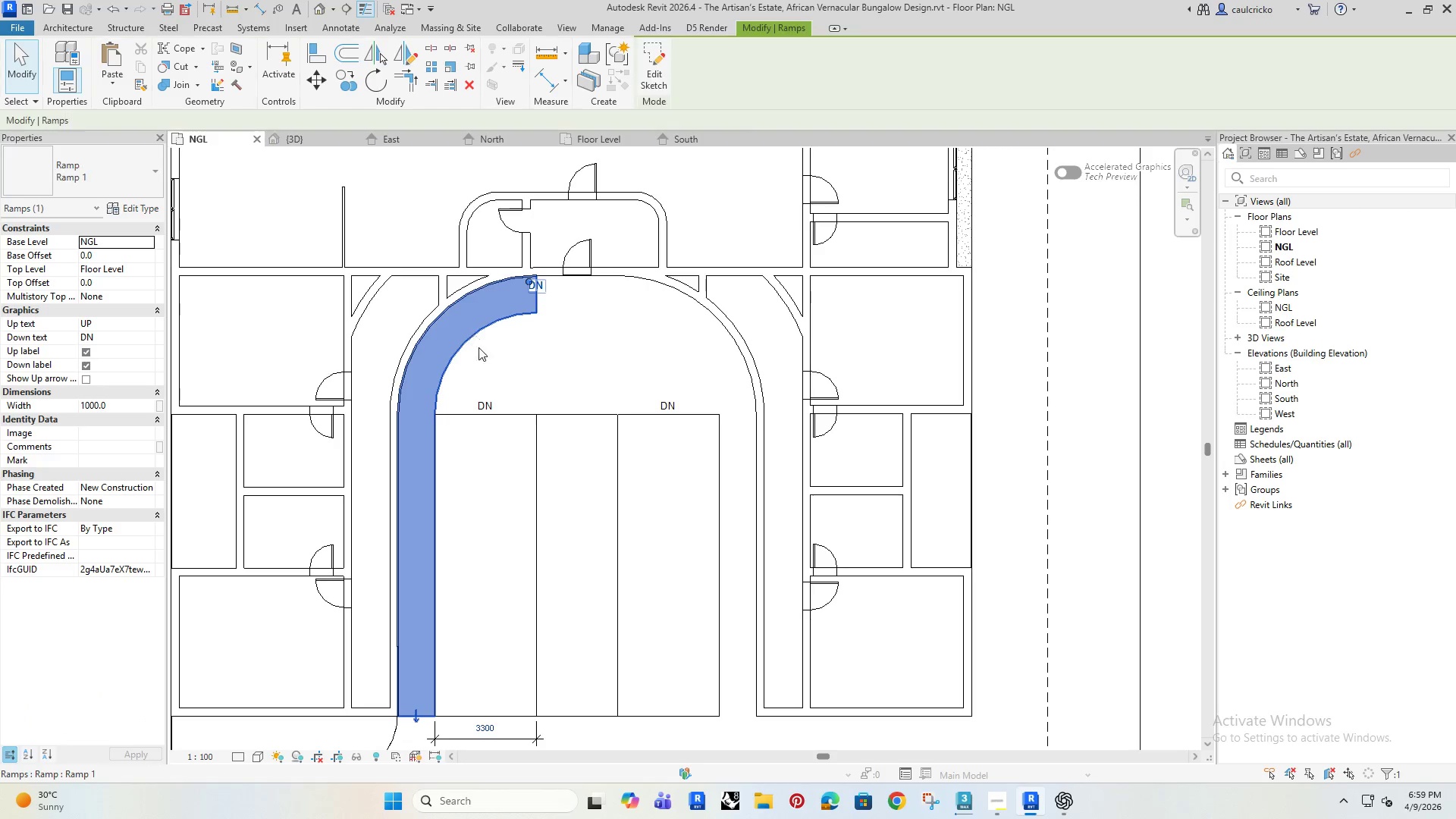 
key(Delete)
 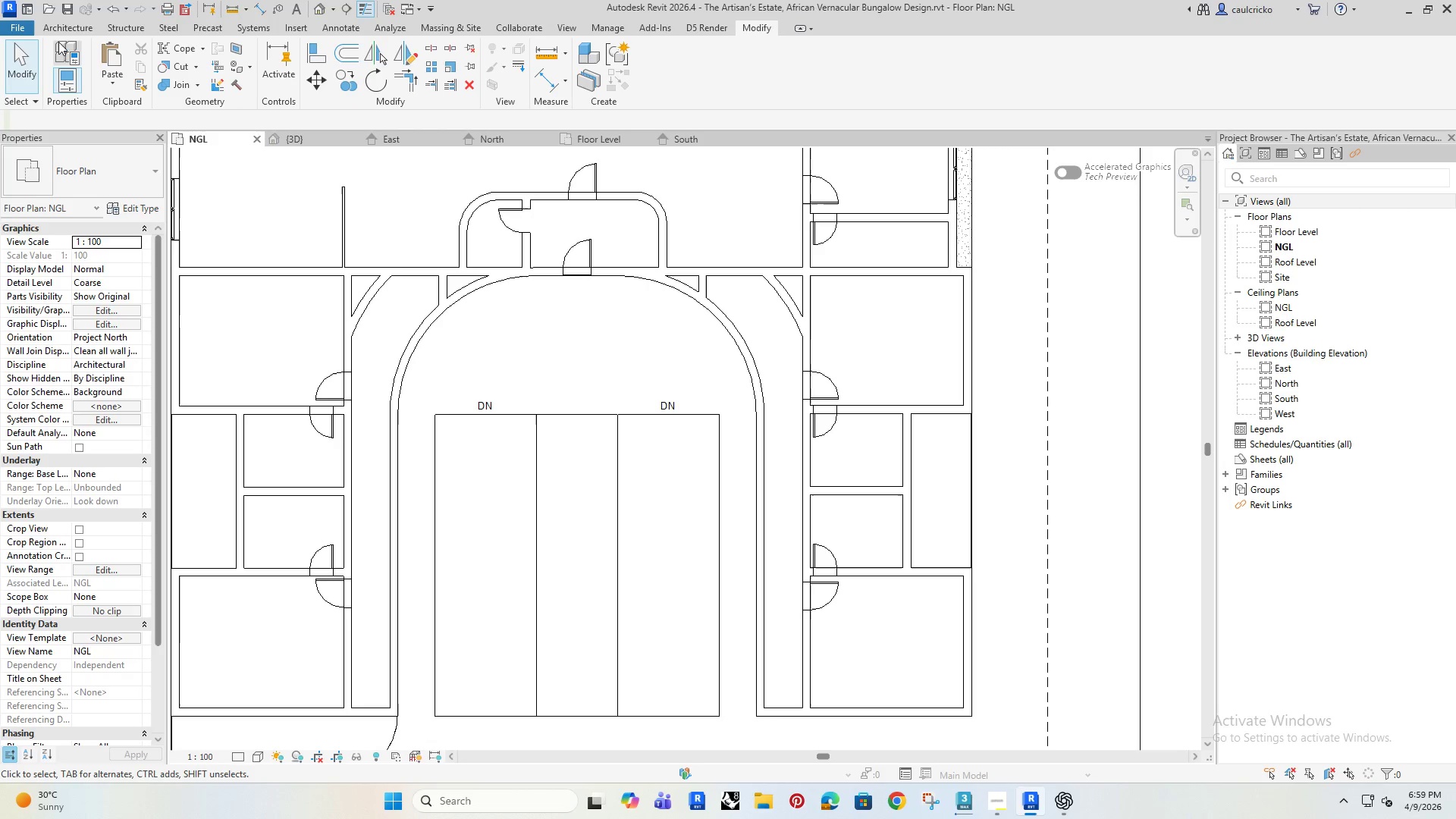 
left_click([76, 25])
 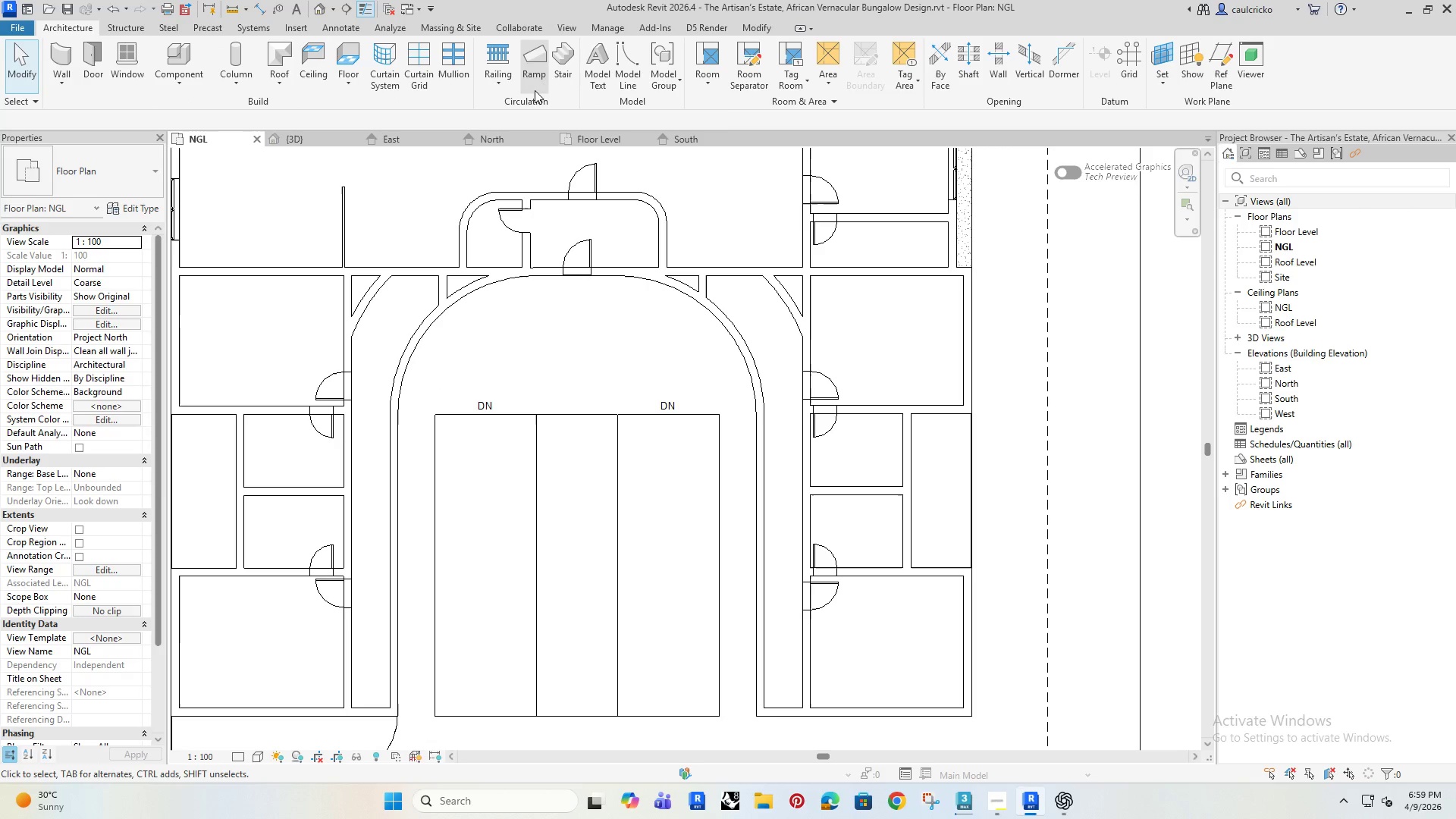 
left_click([532, 65])
 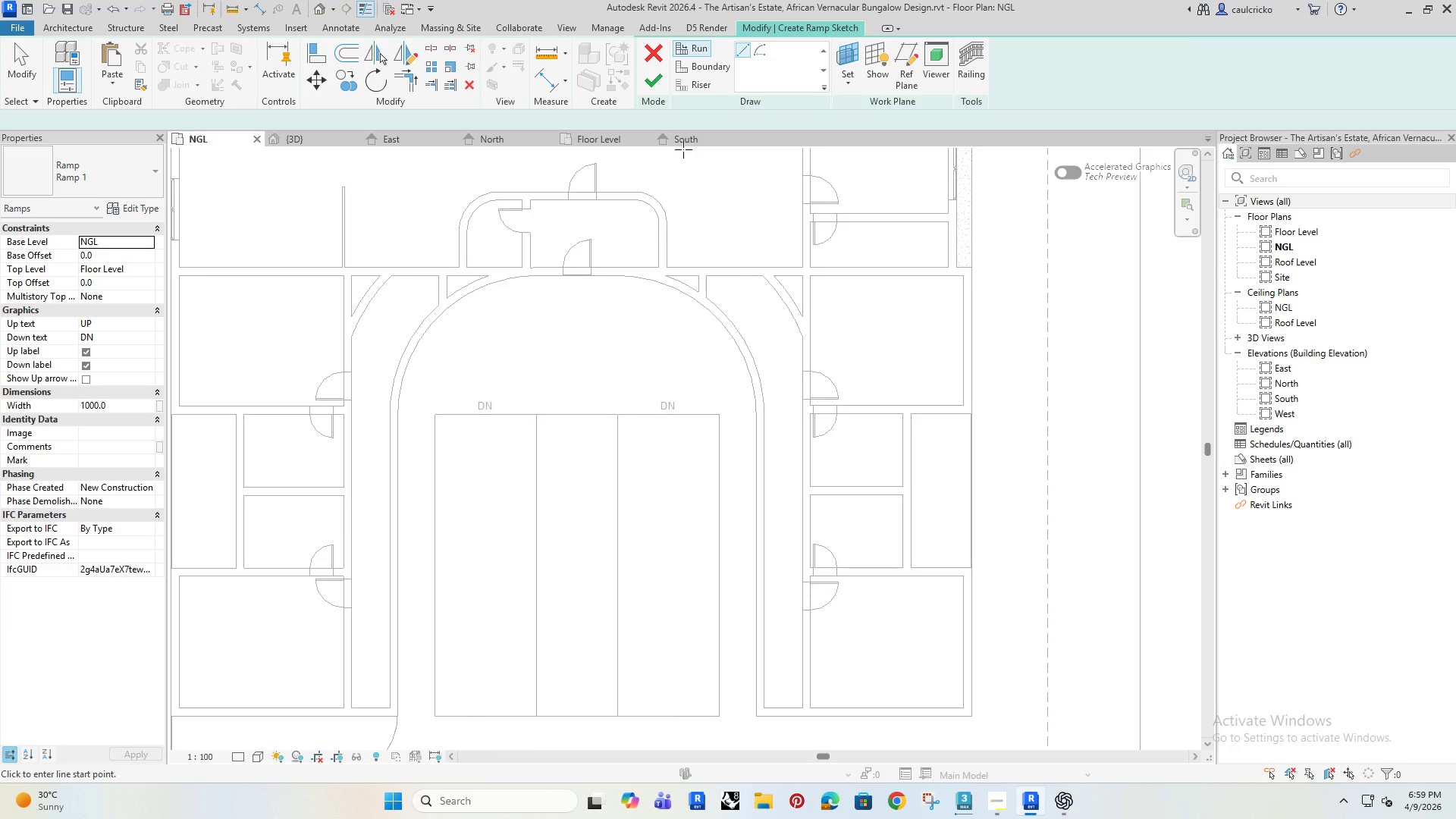 
left_click([651, 77])
 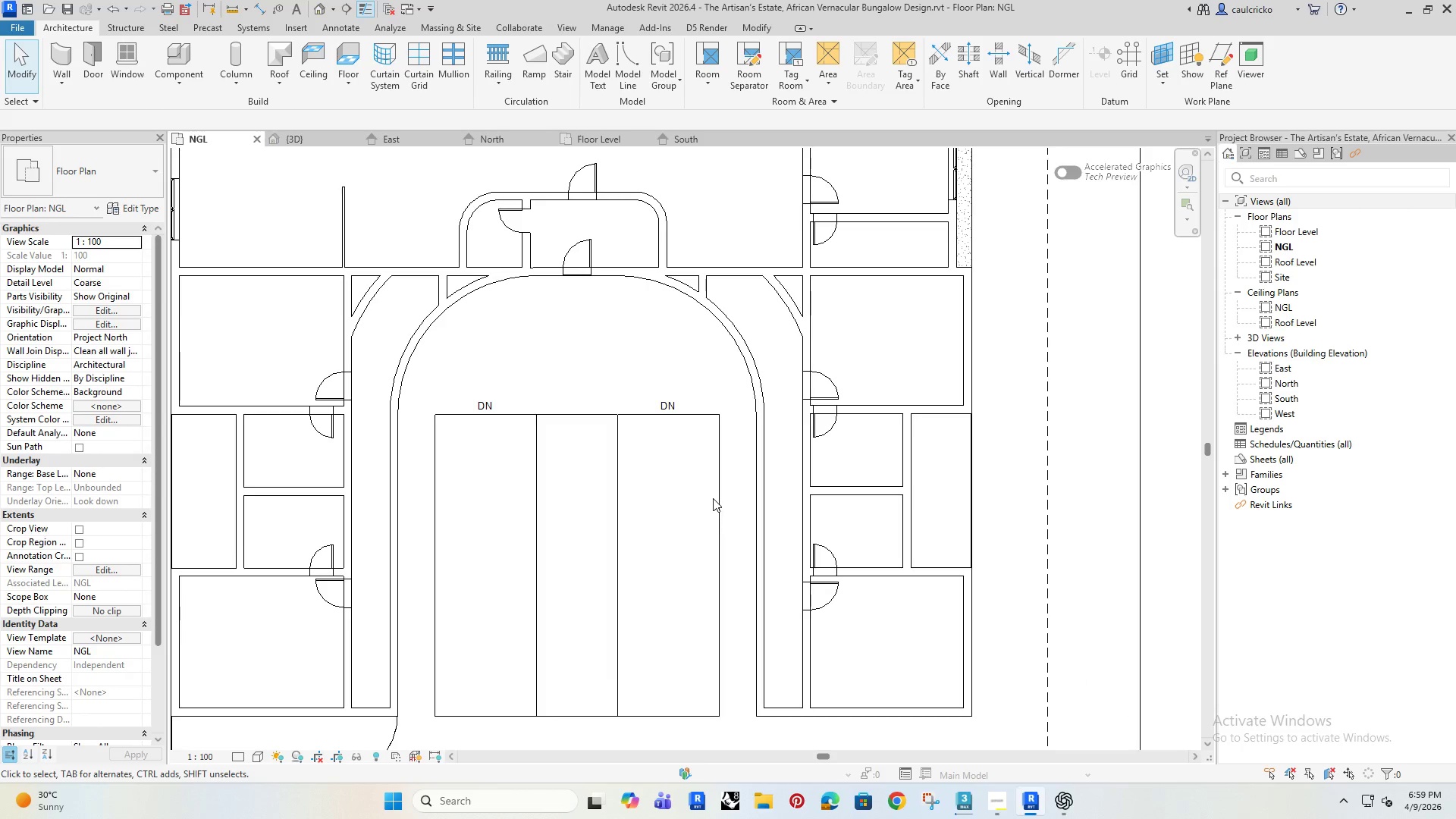 
wait(5.11)
 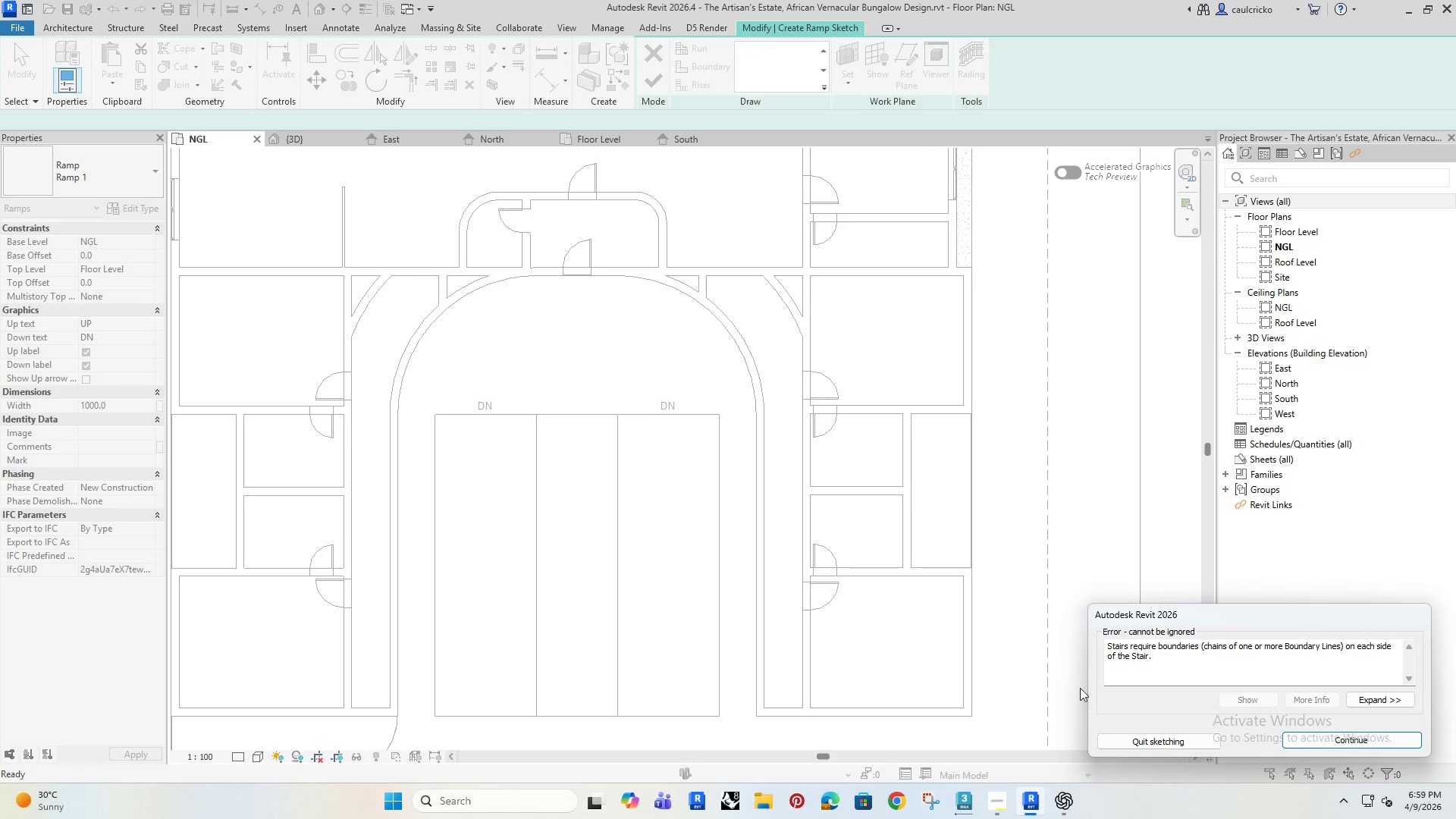 
left_click([659, 53])
 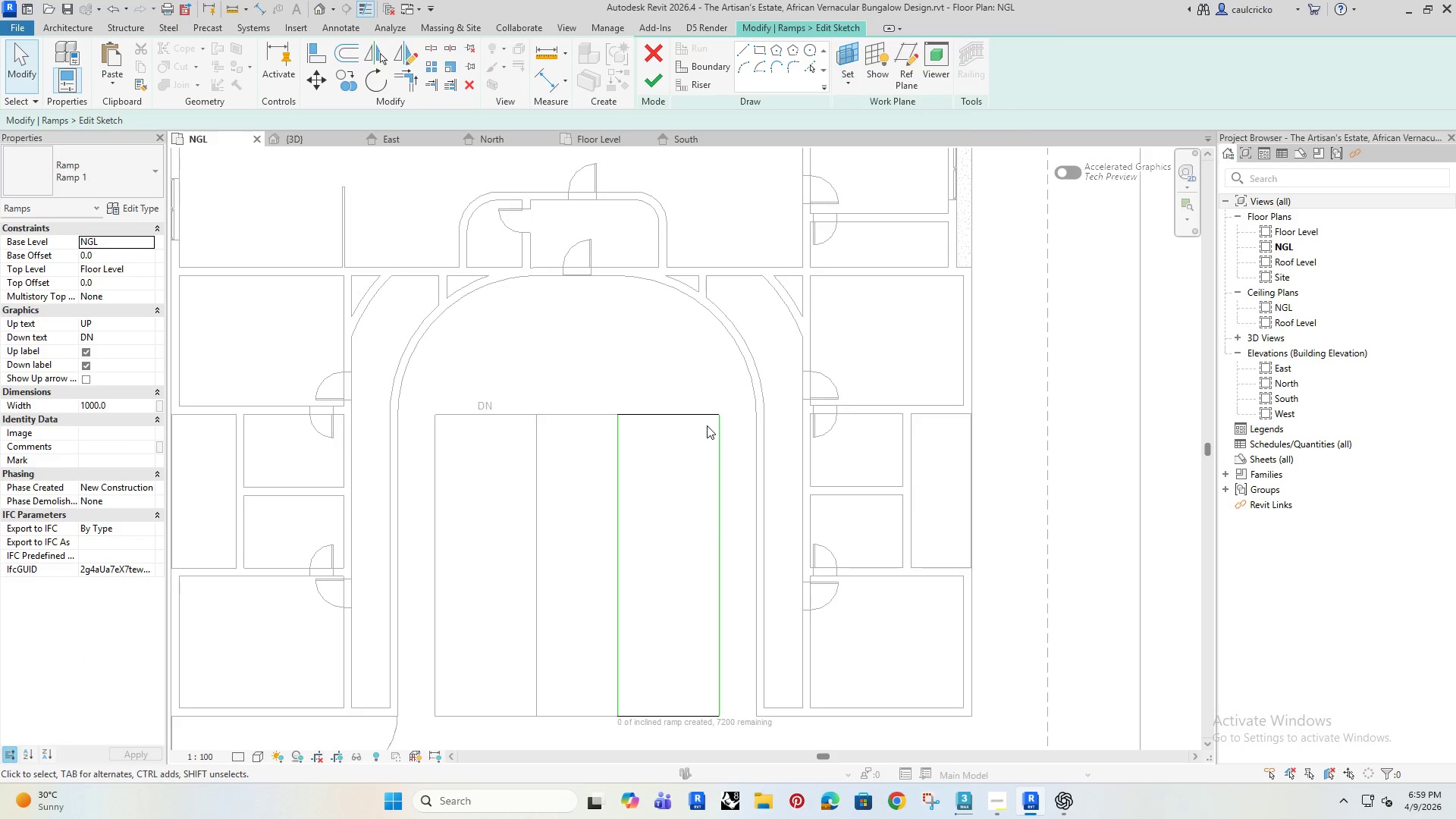 
type(al)
 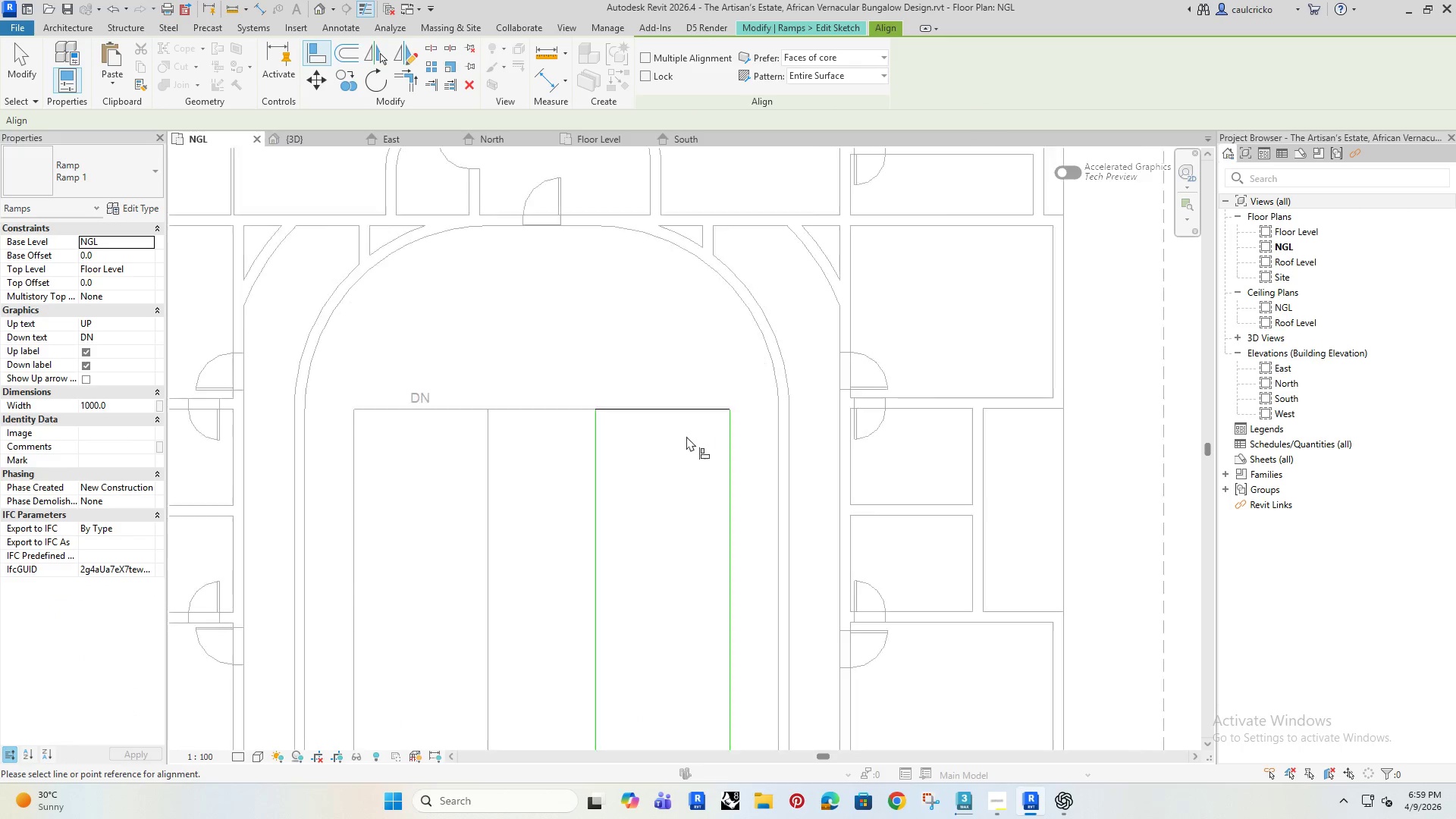 
scroll: coordinate [789, 494], scroll_direction: up, amount: 8.0
 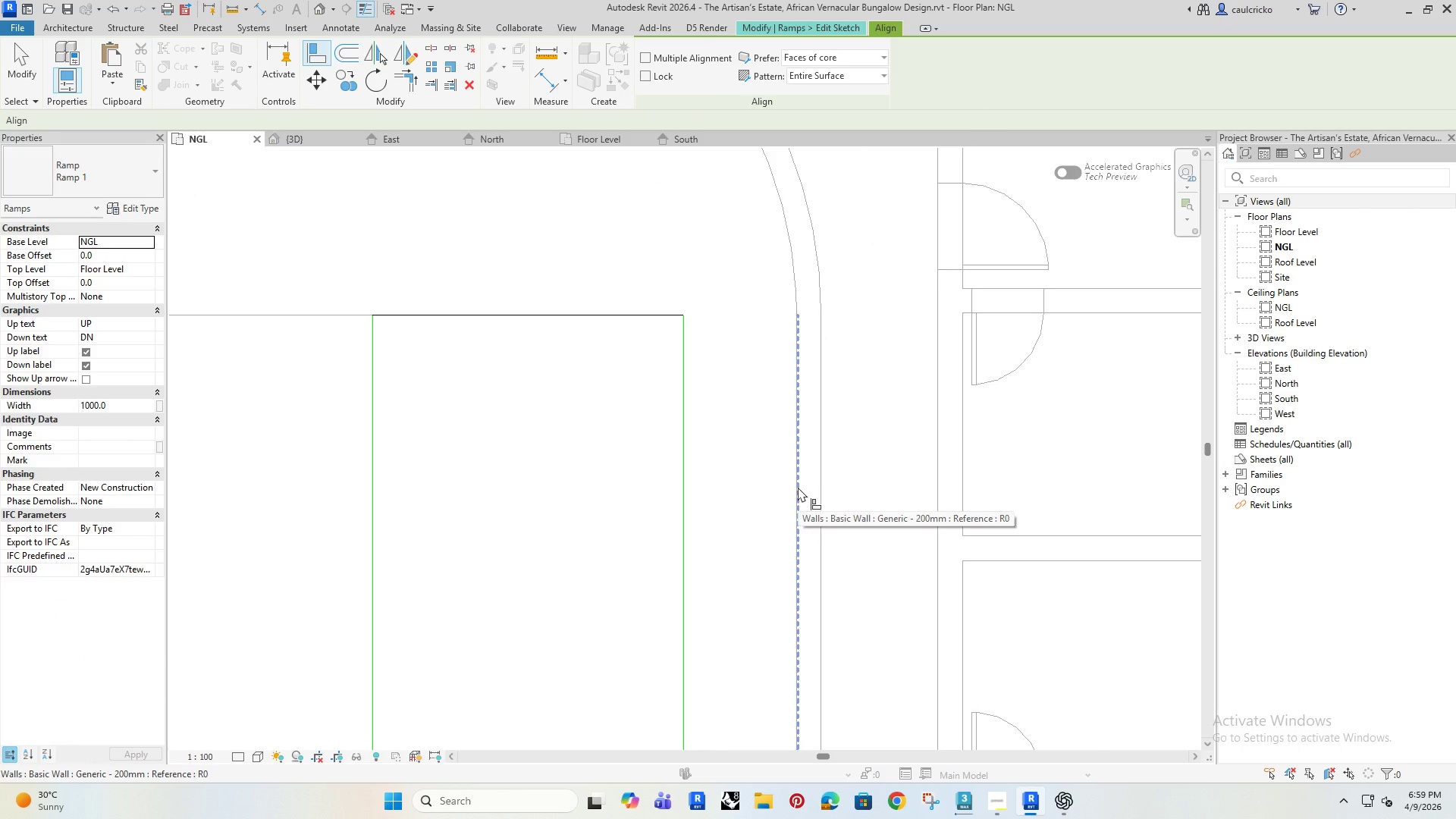 
key(Tab)
 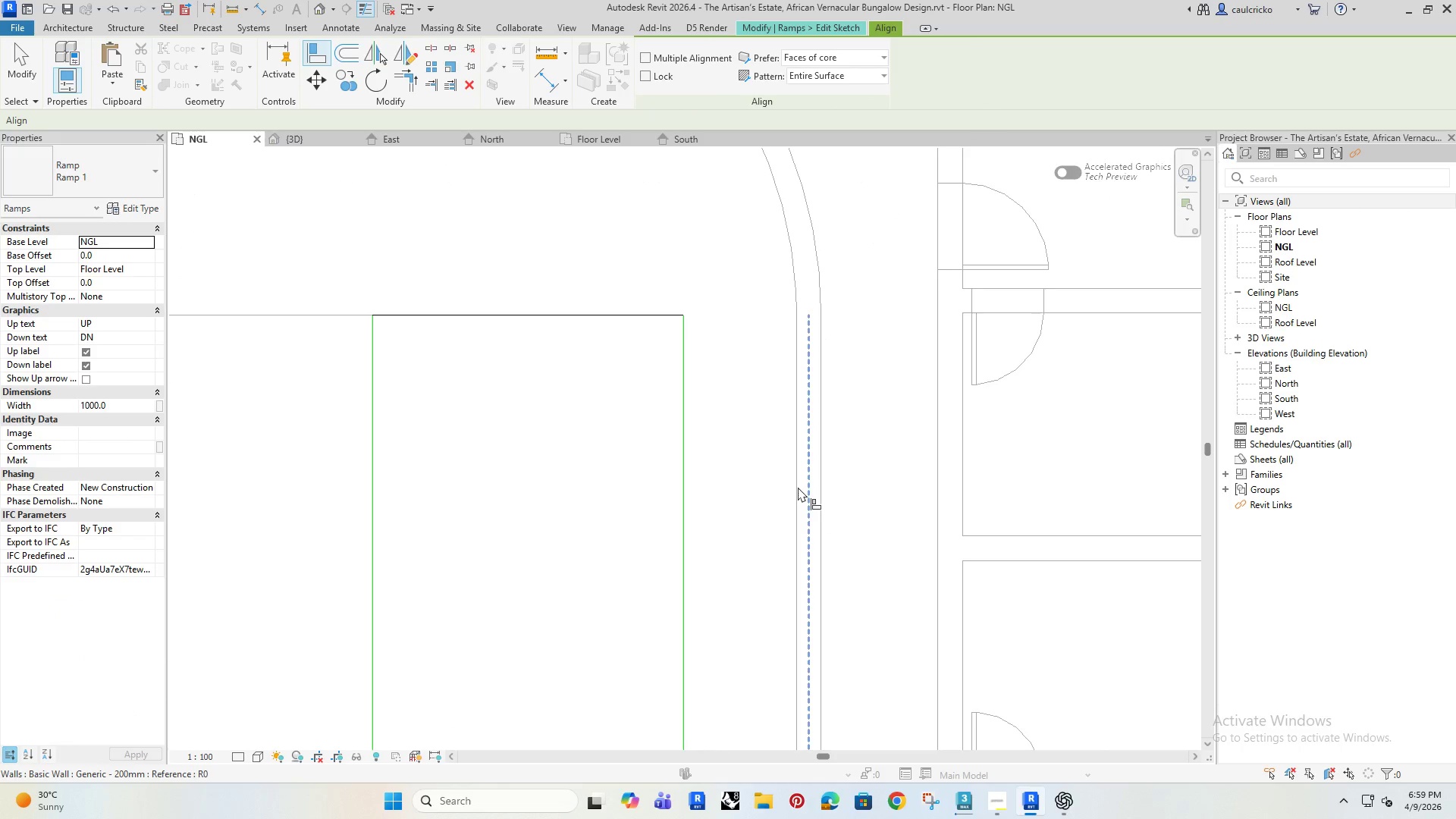 
key(Tab)
 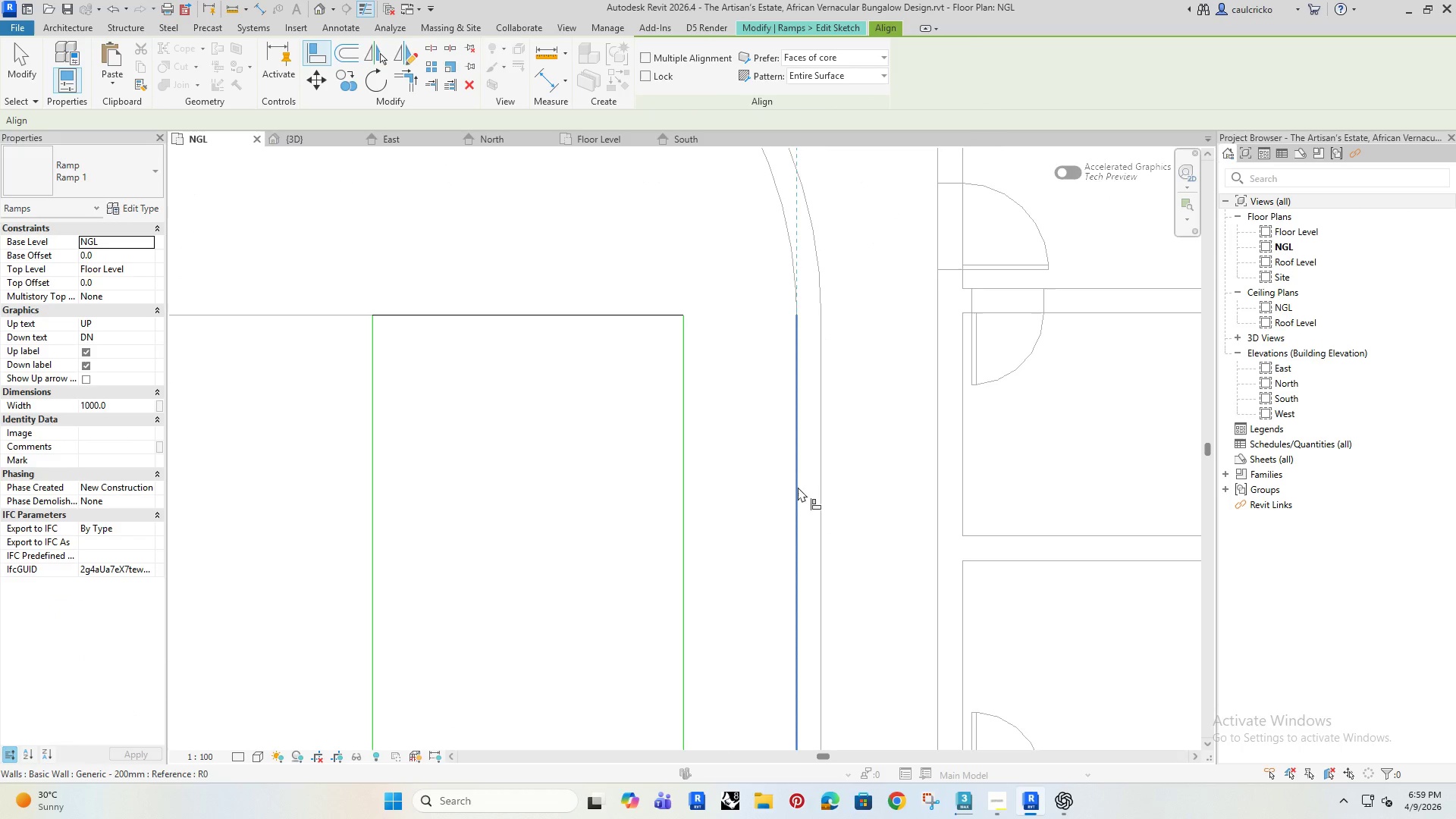 
left_click([798, 487])
 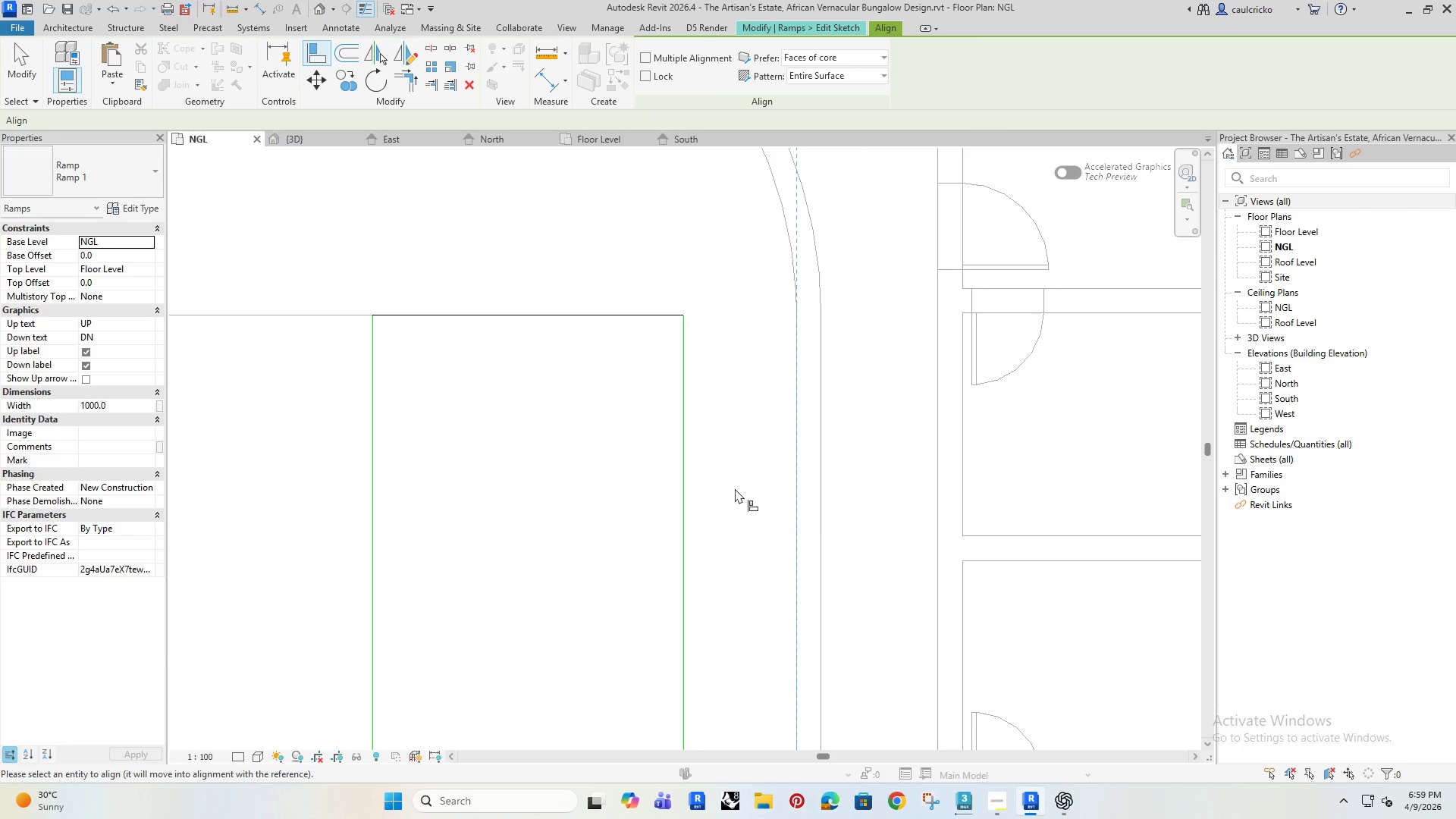 
left_click([681, 469])
 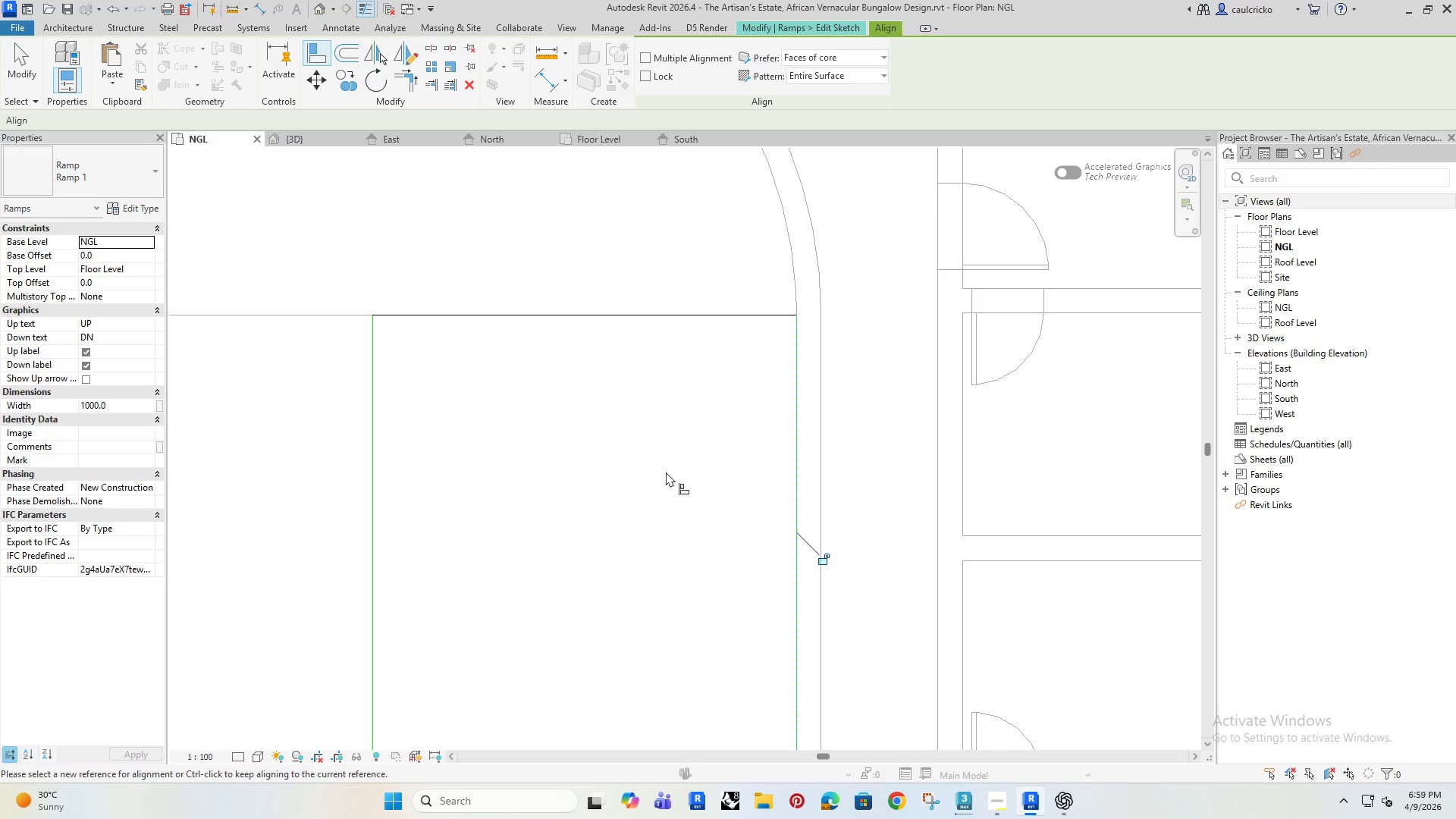 
scroll: coordinate [631, 475], scroll_direction: down, amount: 6.0
 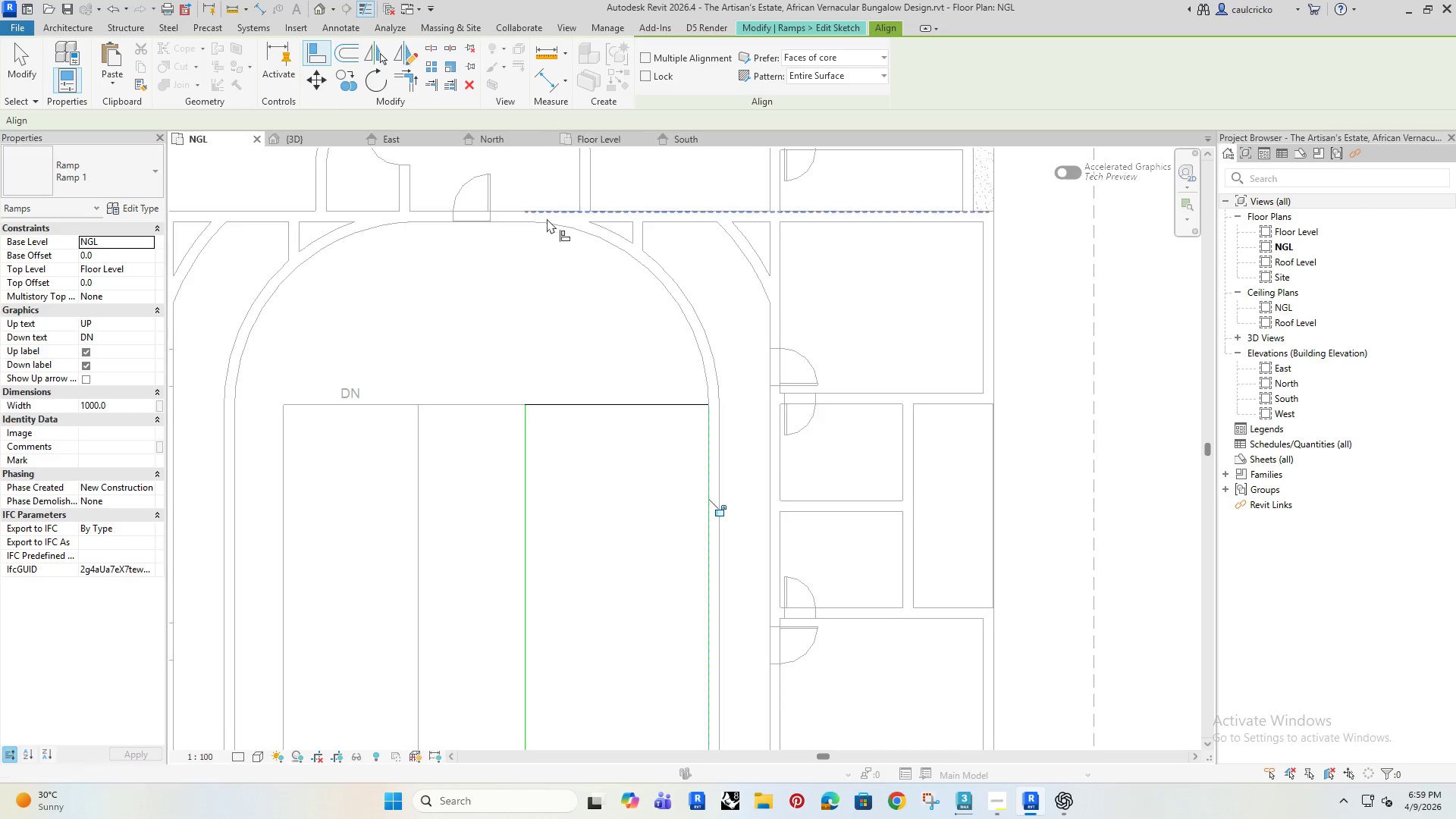 
key(Escape)
 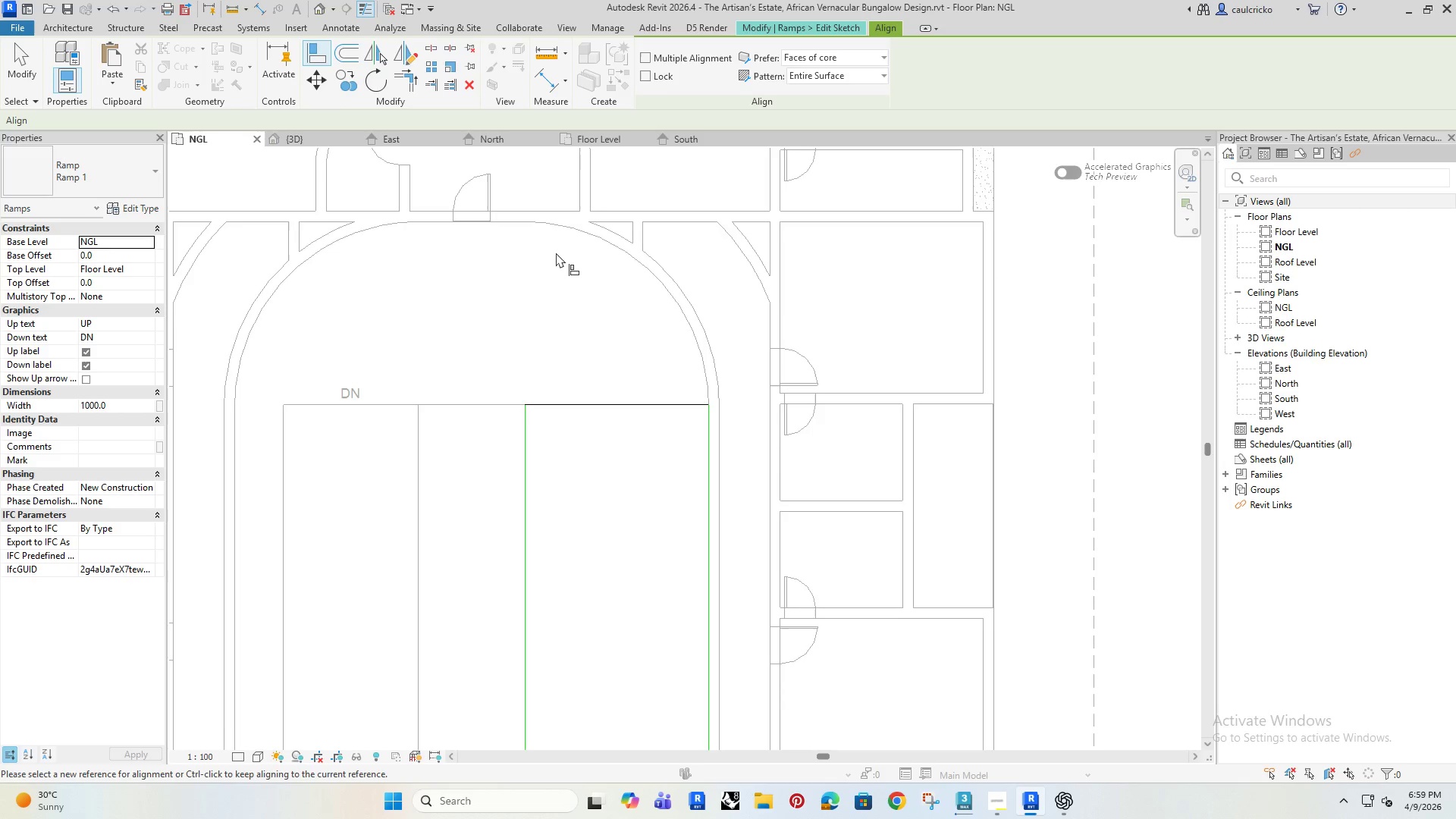 
key(Escape)
 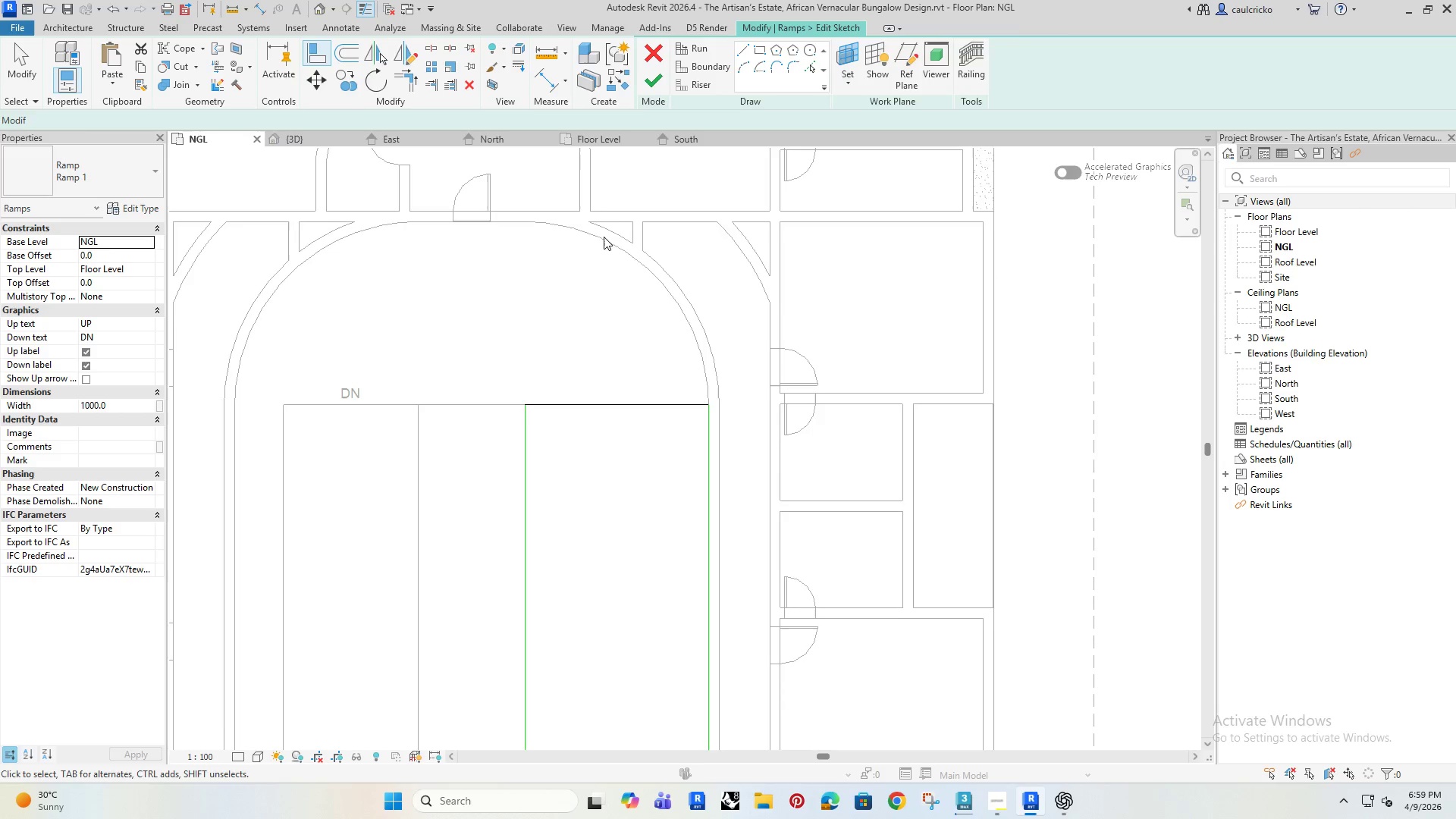 
key(Escape)
 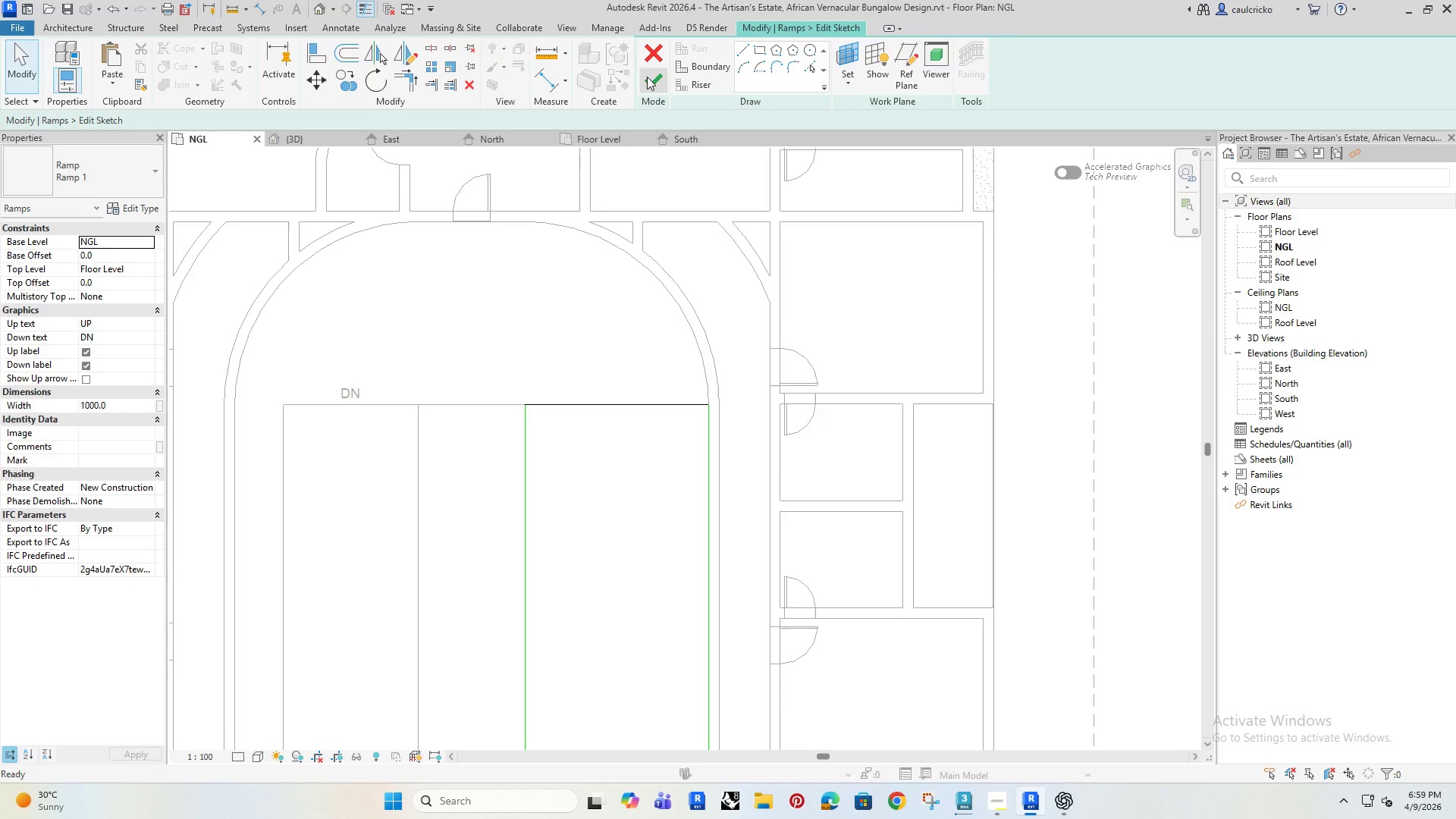 
left_click([648, 77])
 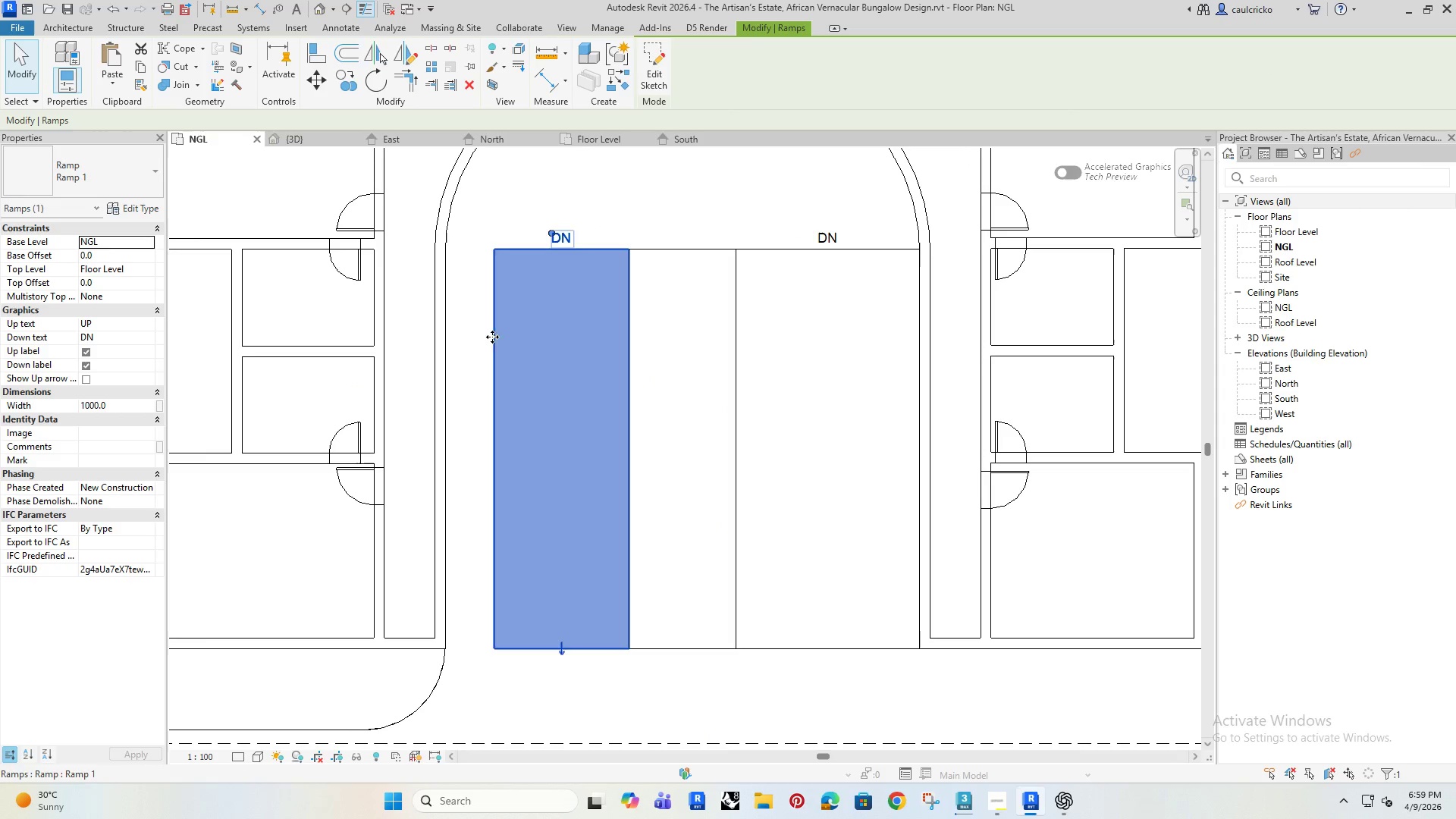 
key(Delete)
 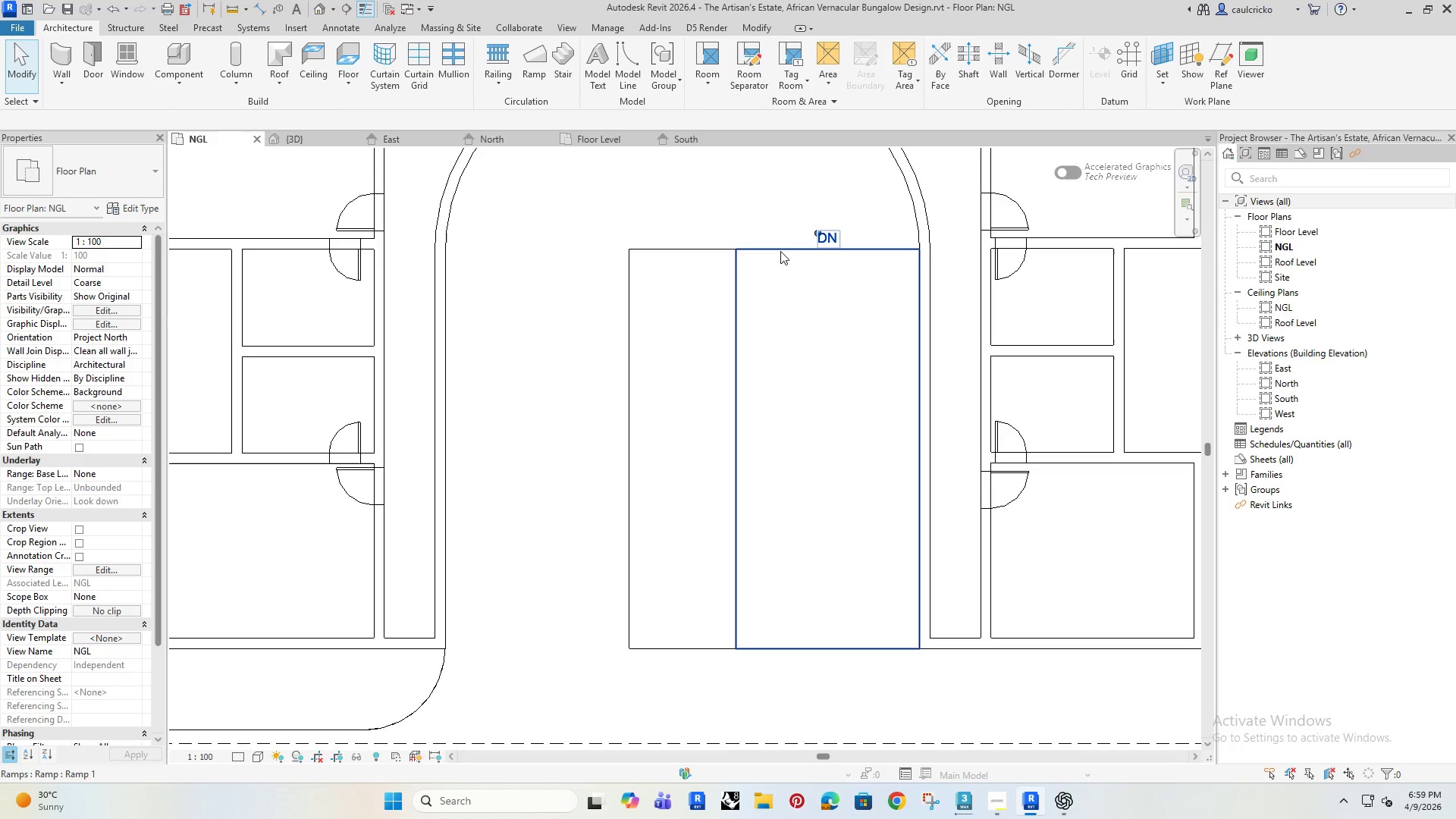 
left_click([780, 251])
 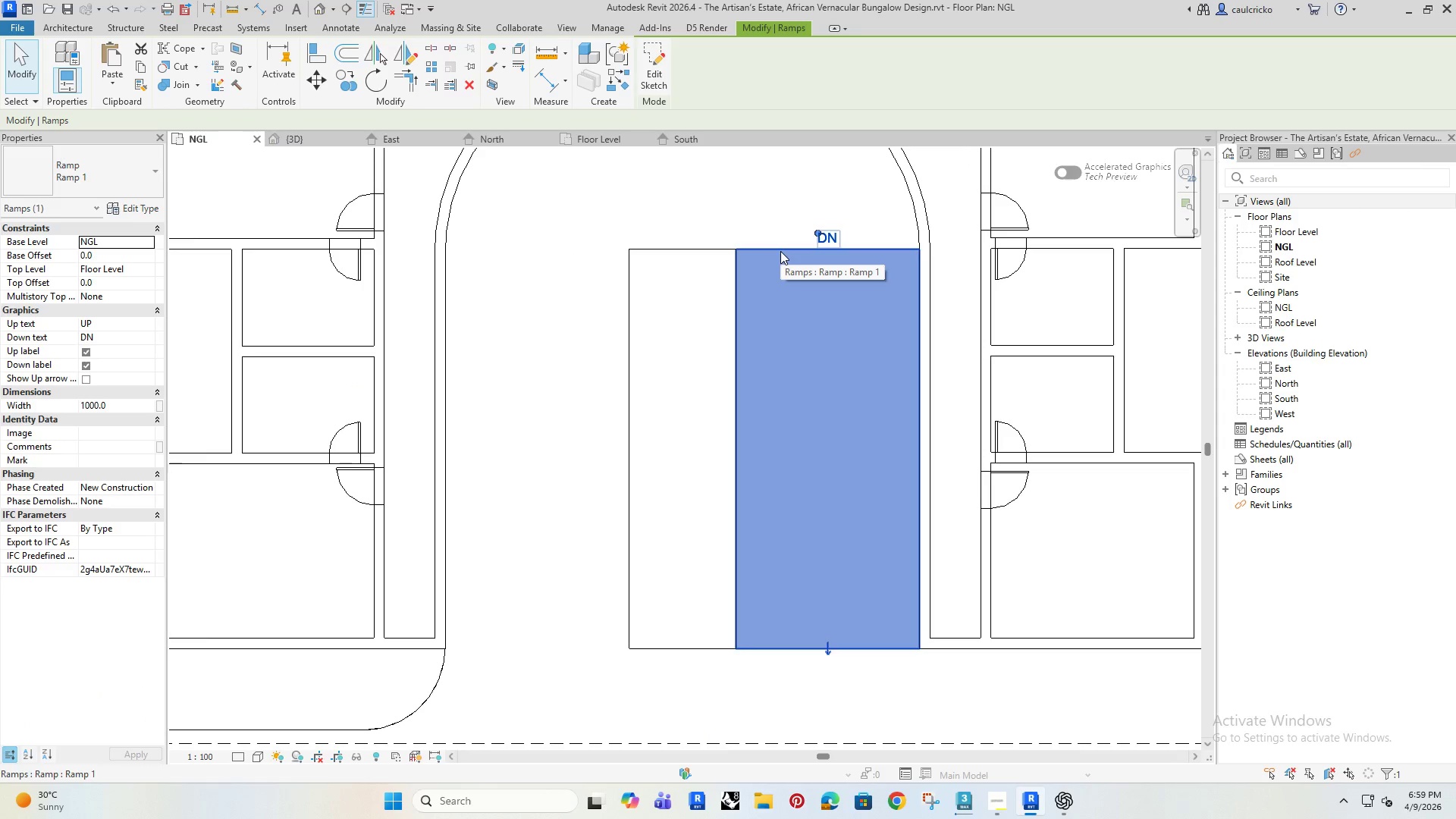 
type(dm)
 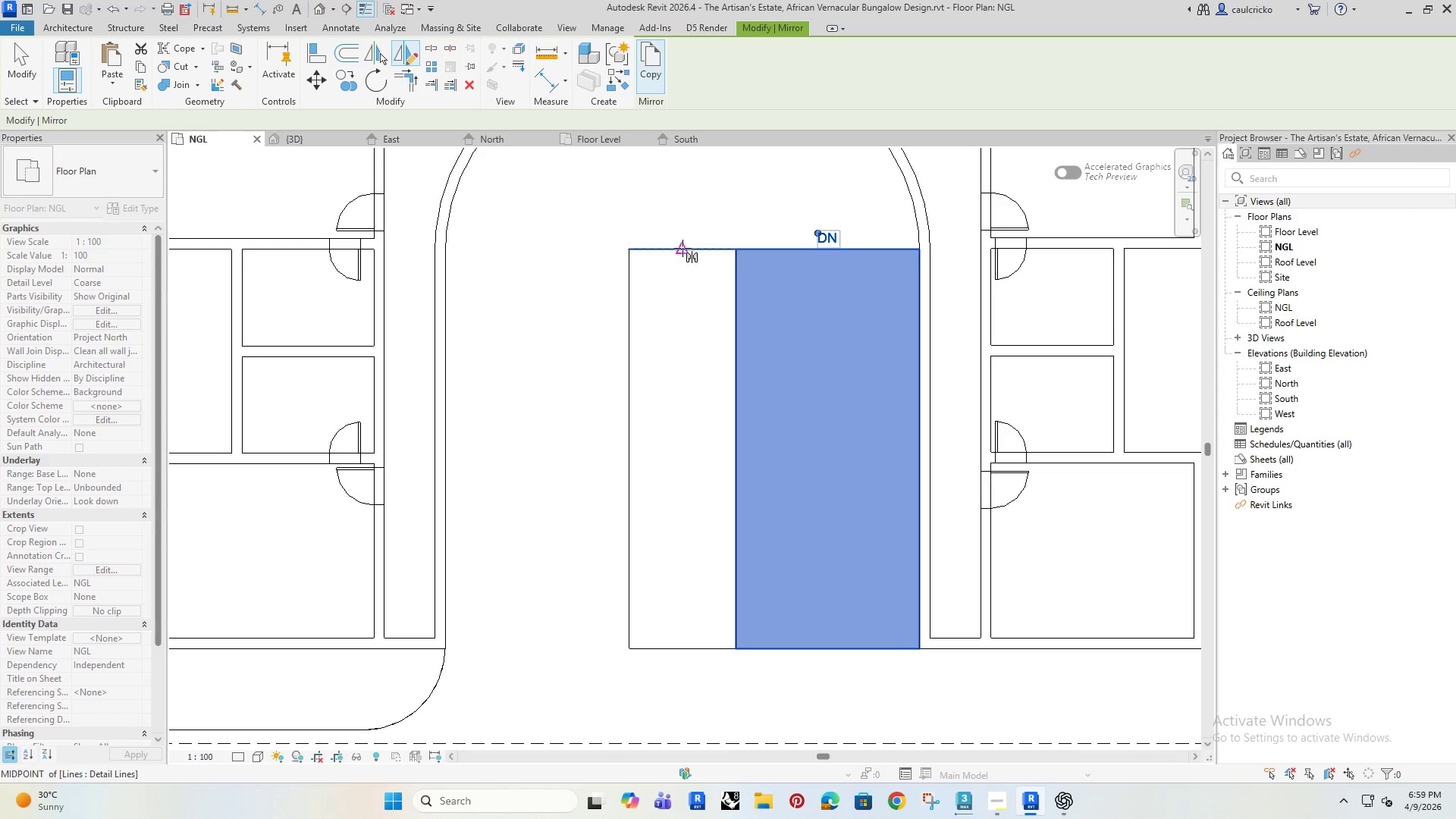 
left_click([686, 249])
 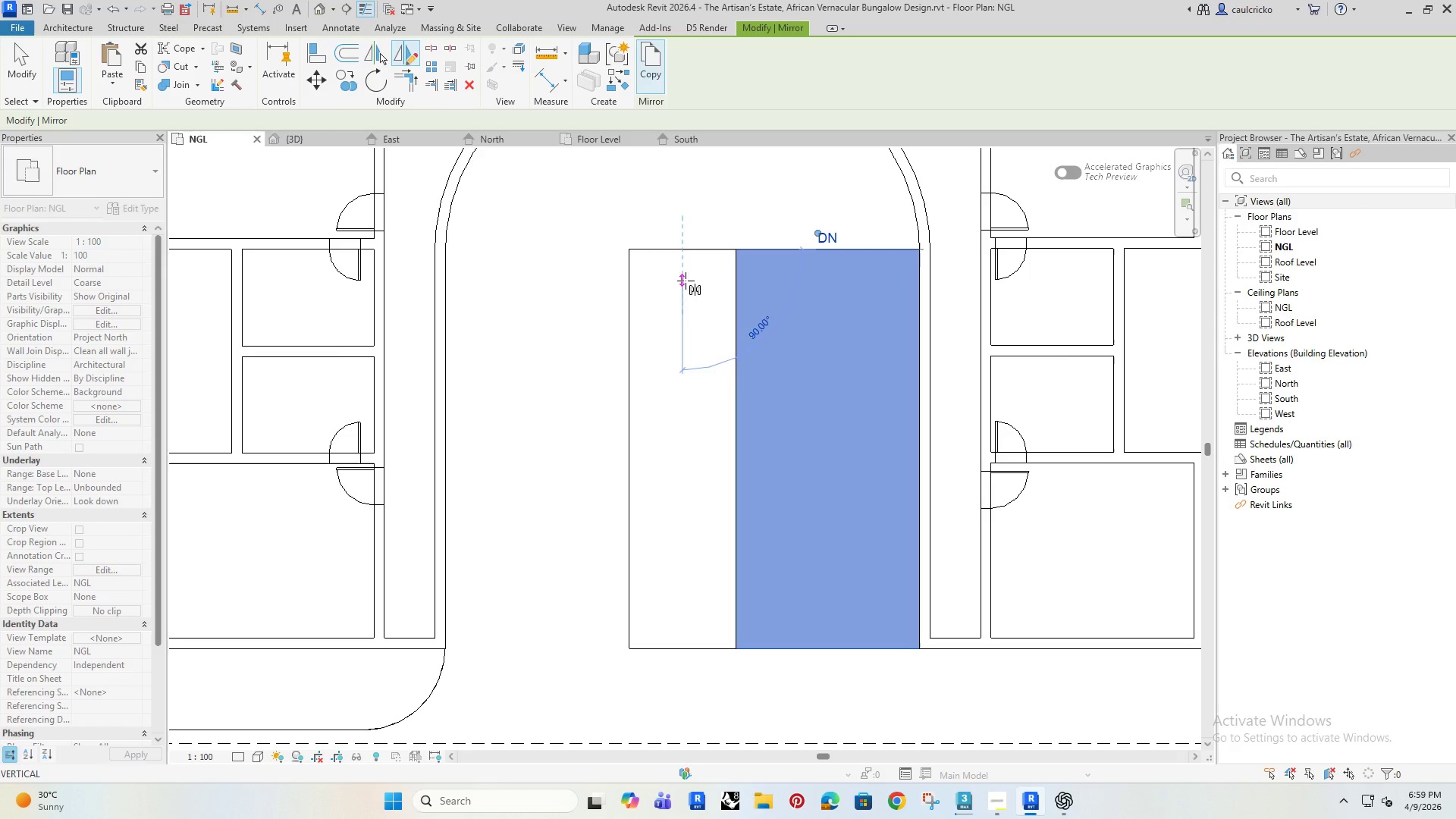 
left_click([686, 281])
 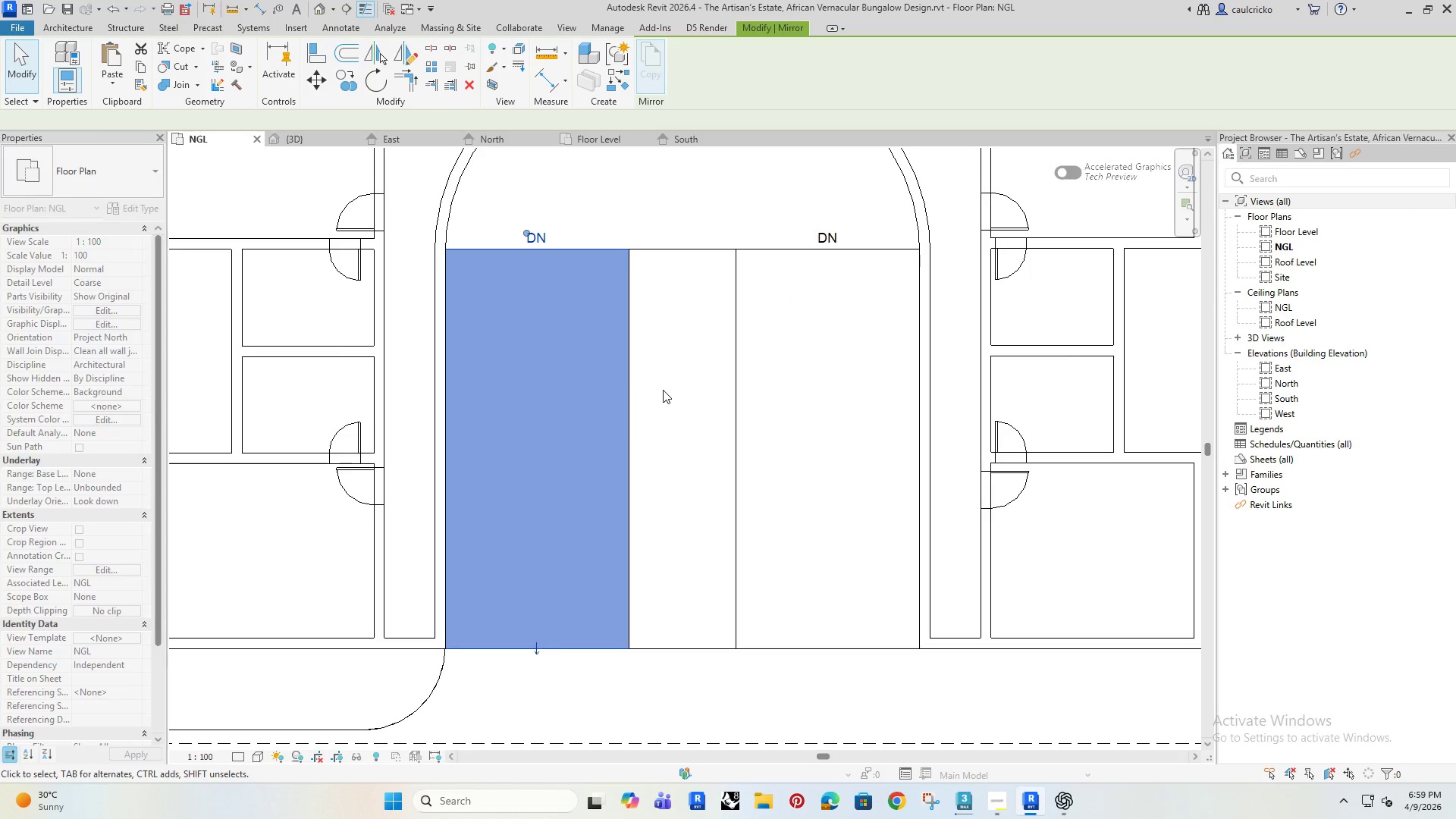 
scroll: coordinate [668, 344], scroll_direction: down, amount: 6.0
 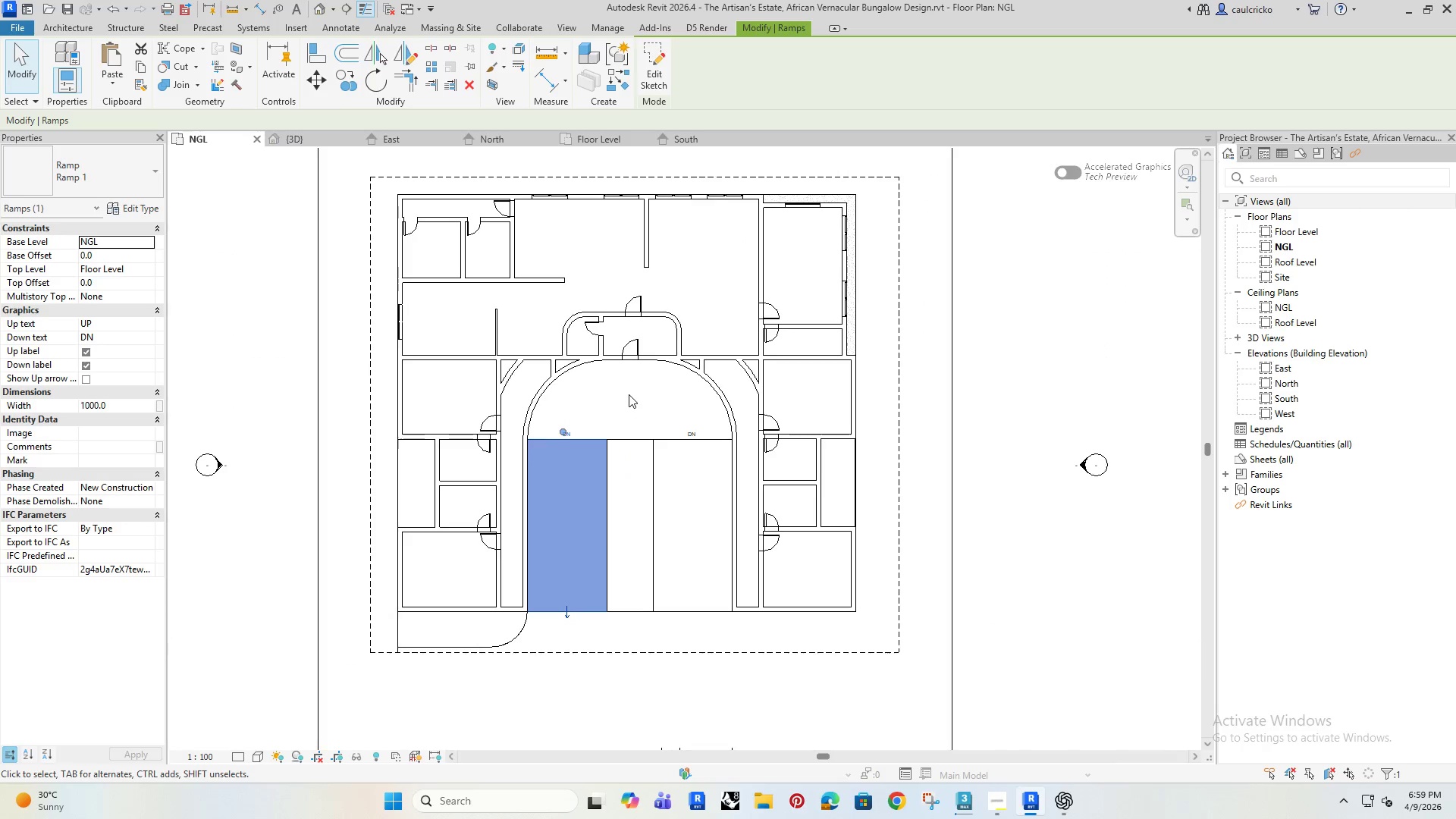 
left_click([629, 394])
 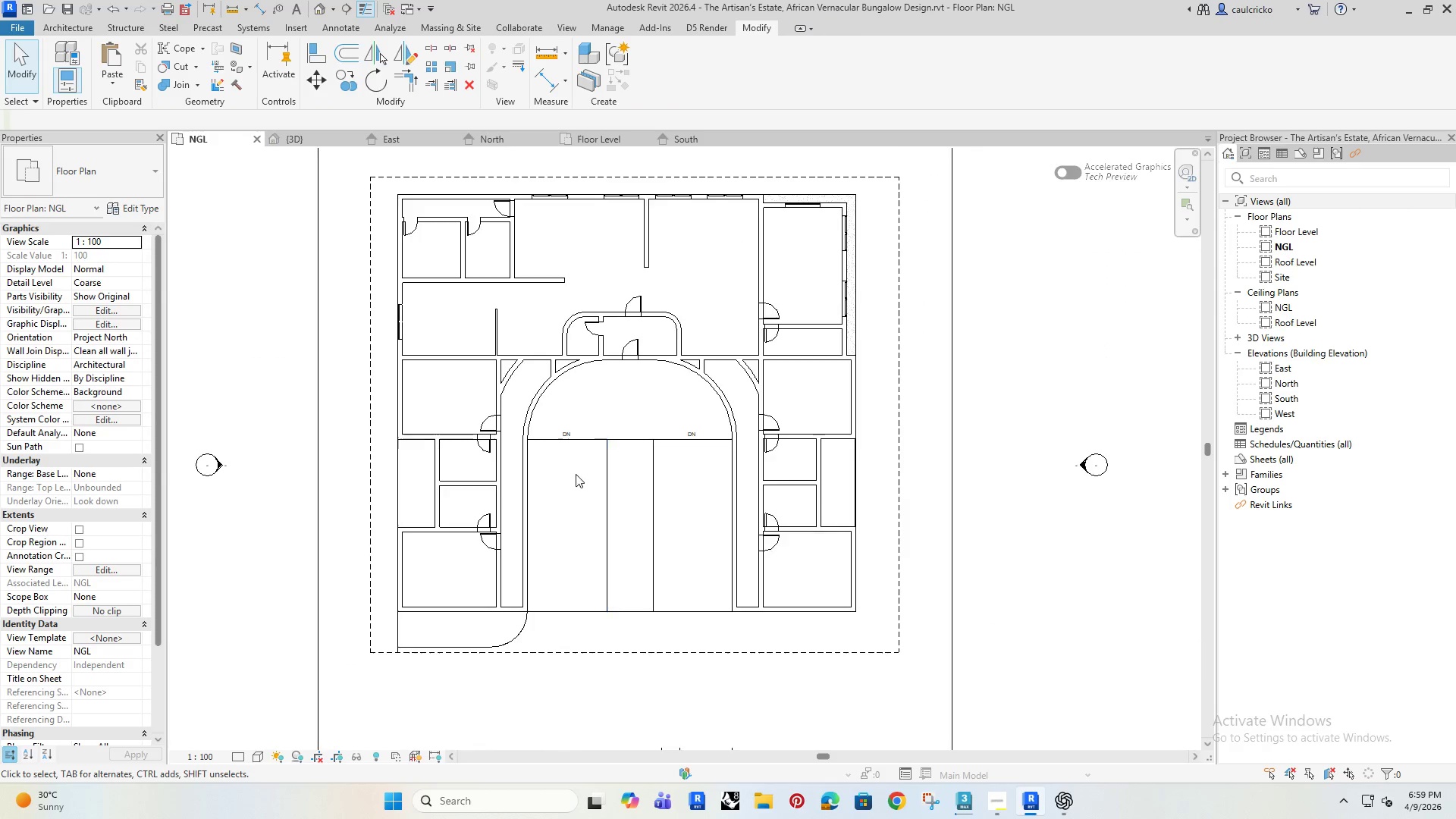 
scroll: coordinate [571, 477], scroll_direction: up, amount: 4.0
 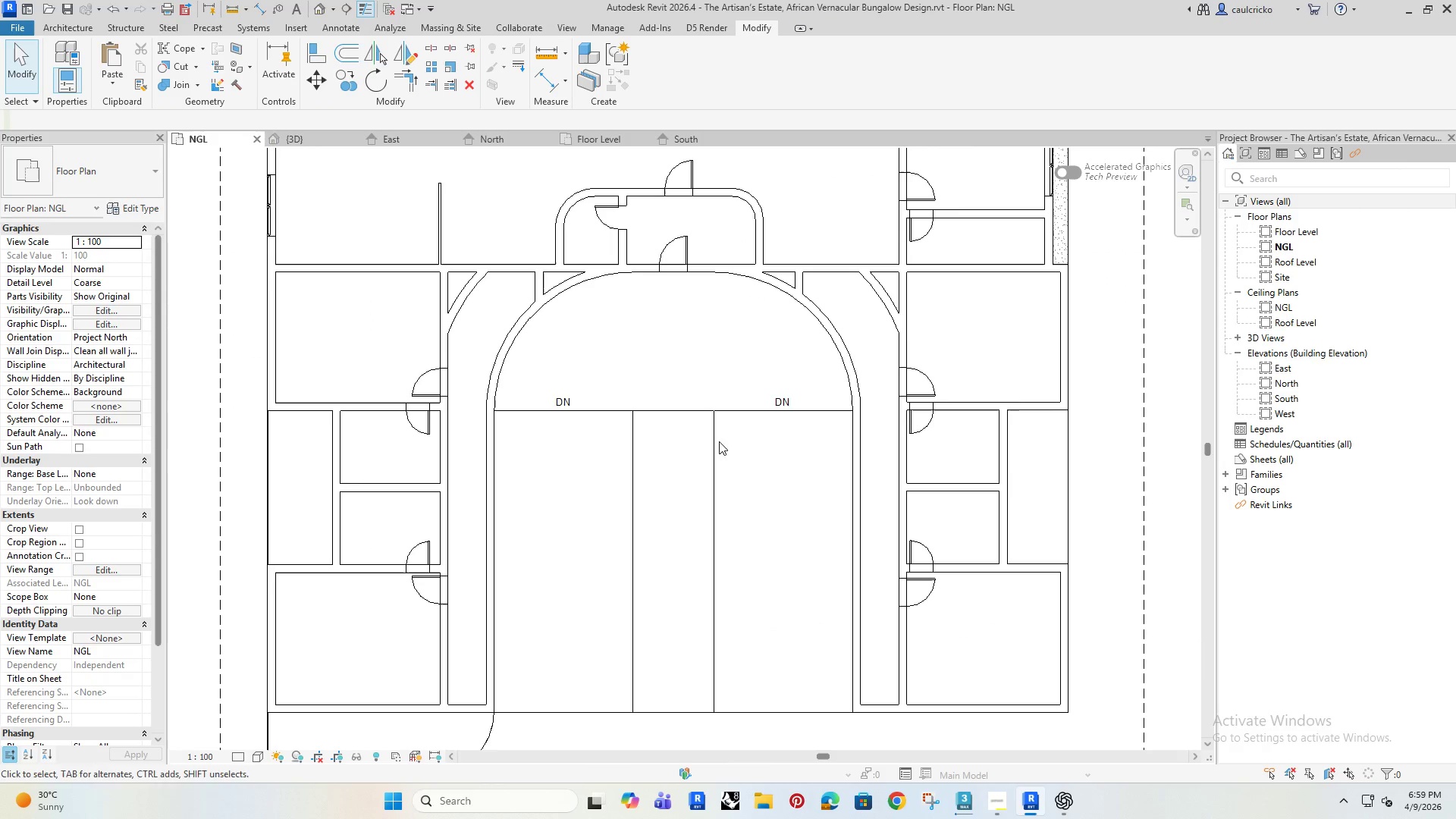 
left_click([682, 368])
 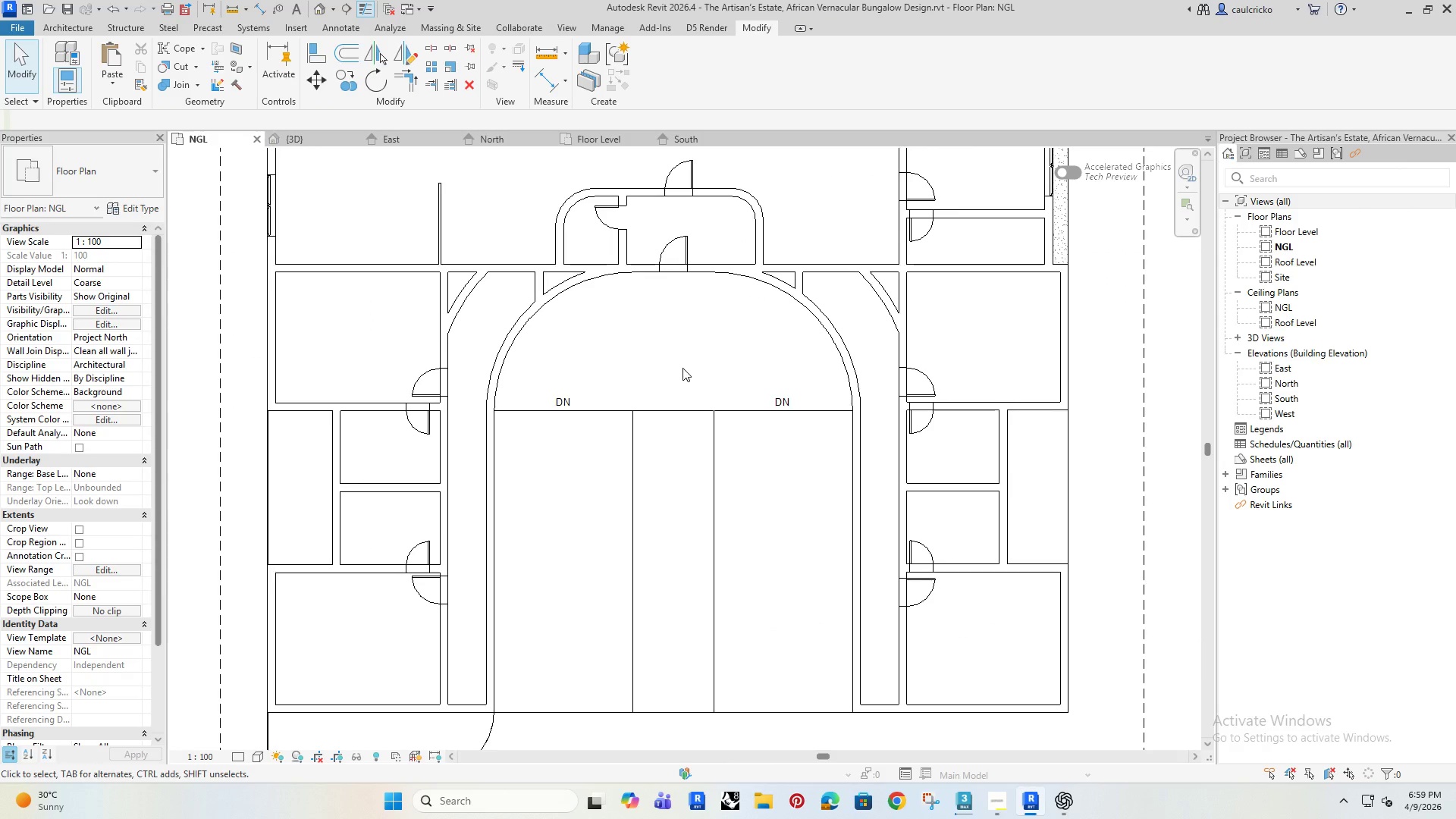 
wait(5.44)
 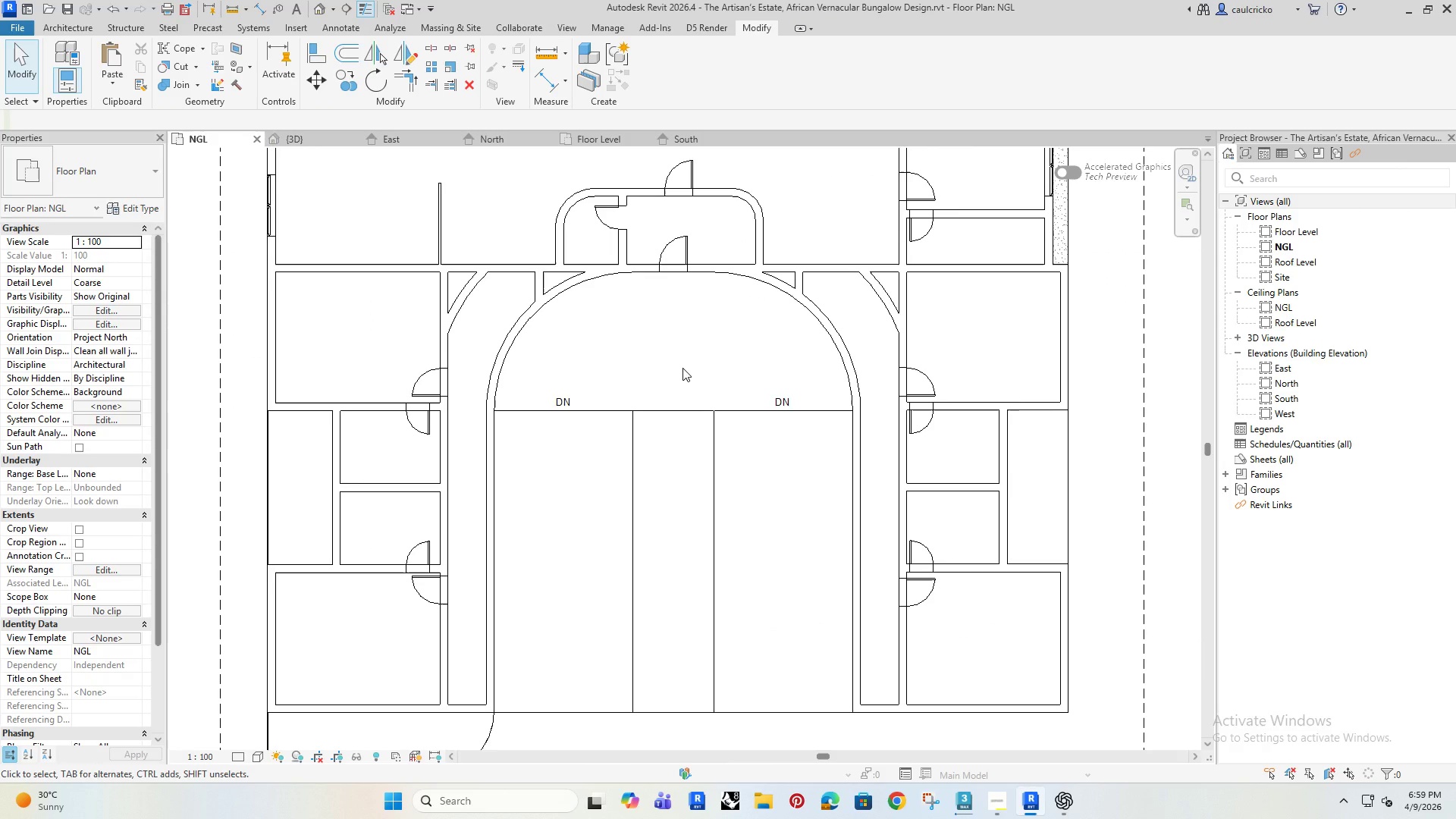 
left_click([682, 369])
 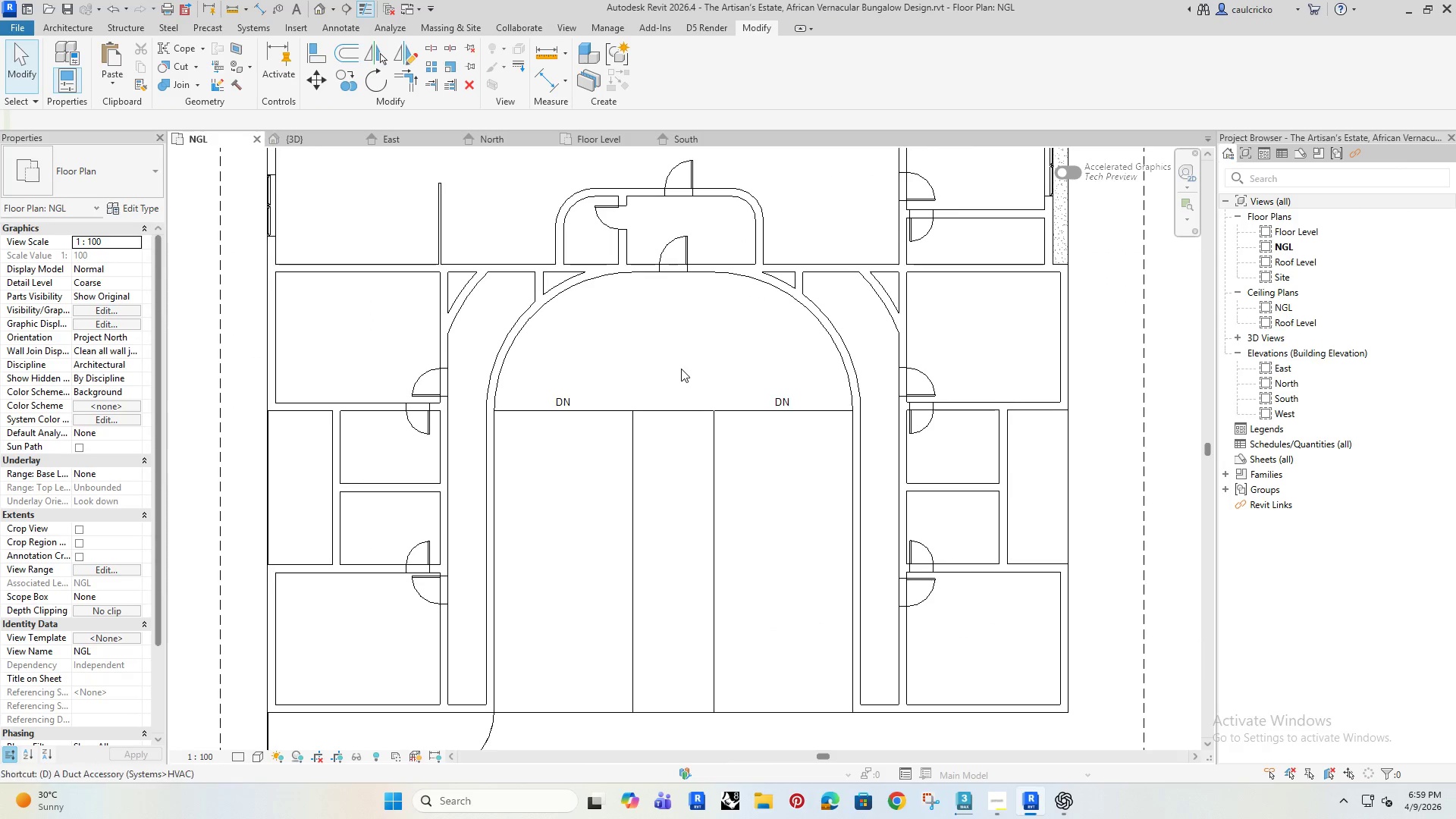 
type(dl)
 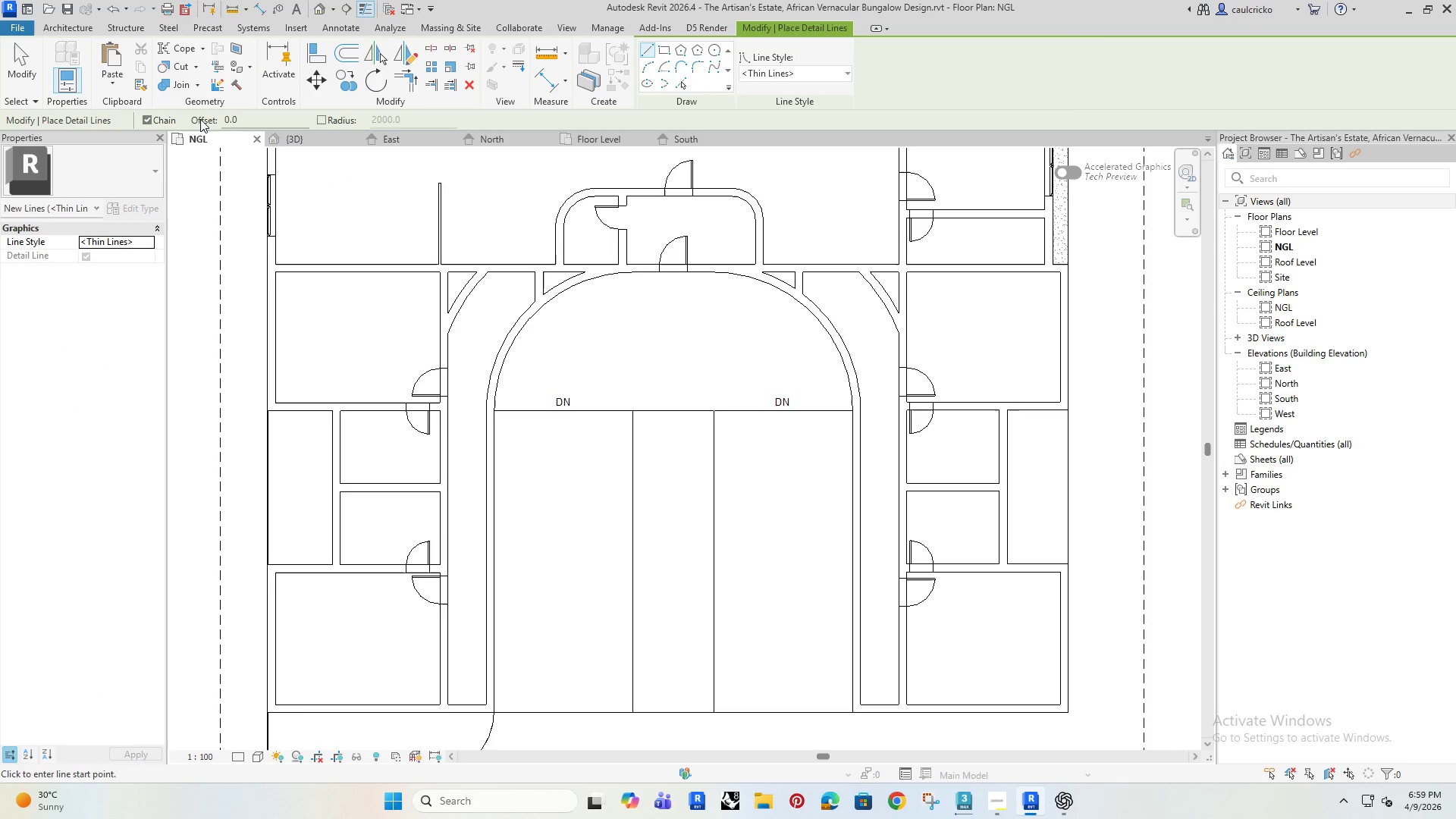 
left_click_drag(start_coordinate=[262, 115], to_coordinate=[217, 123])
 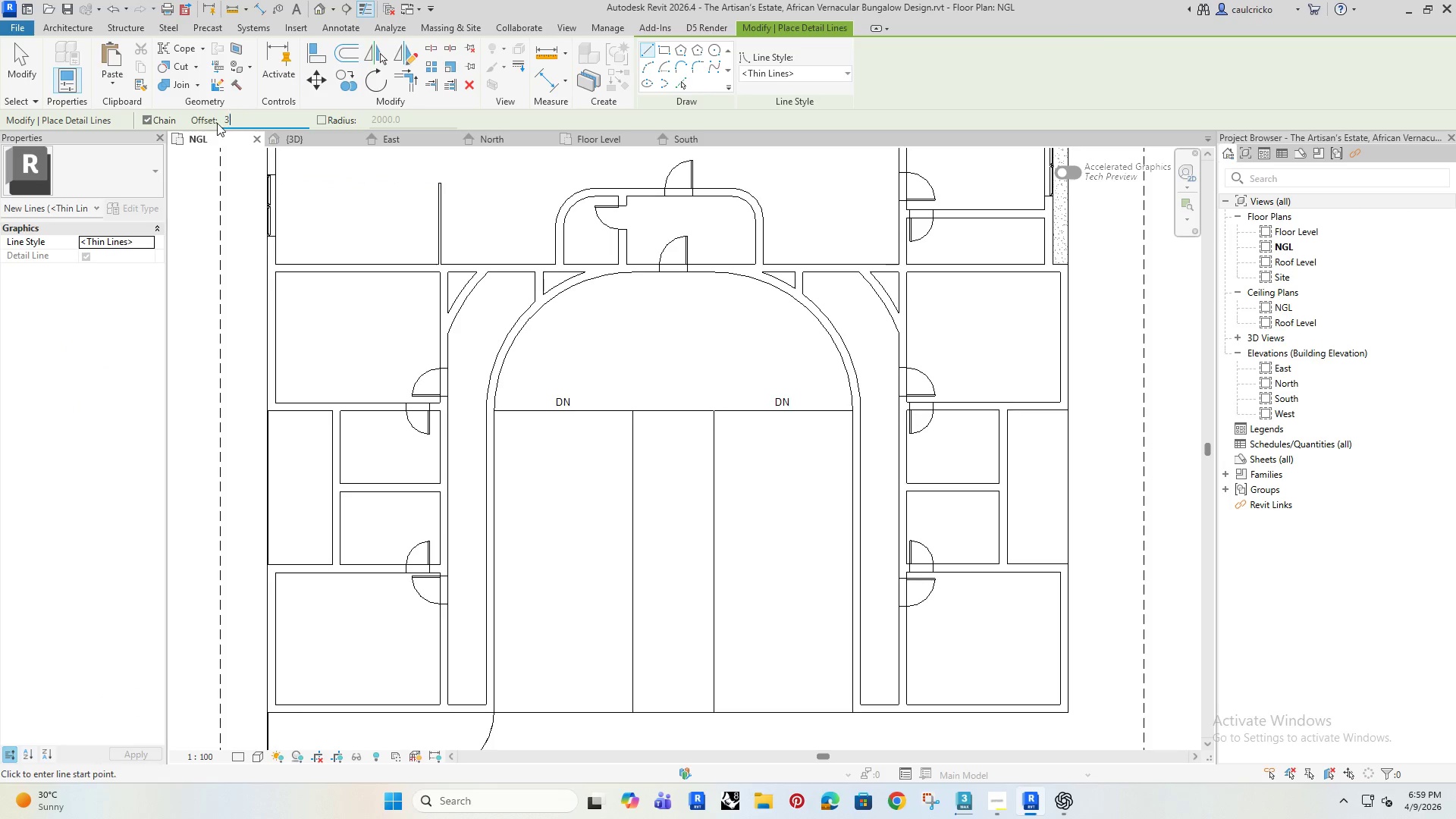 
type(3300)
 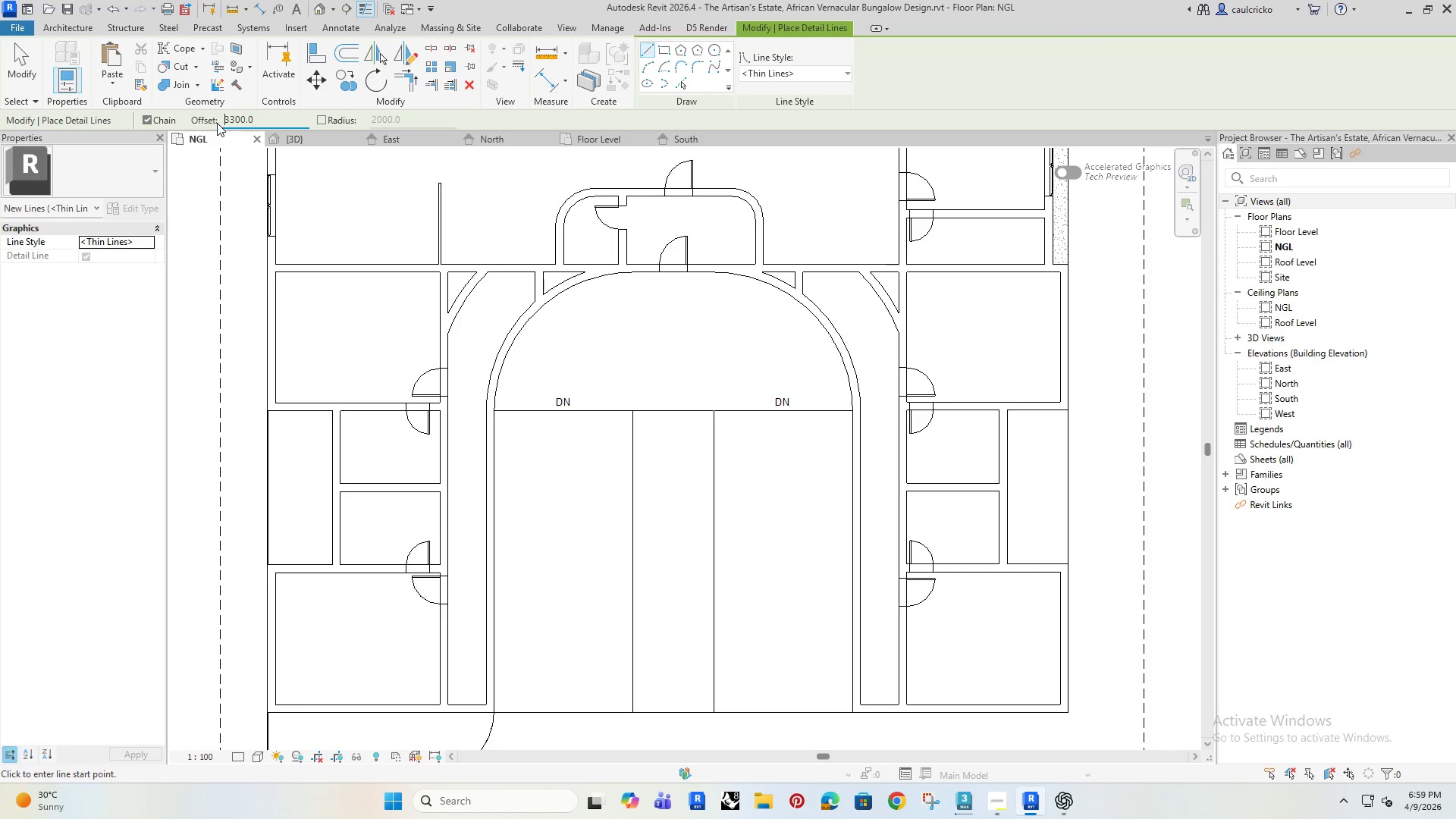 
key(Enter)
 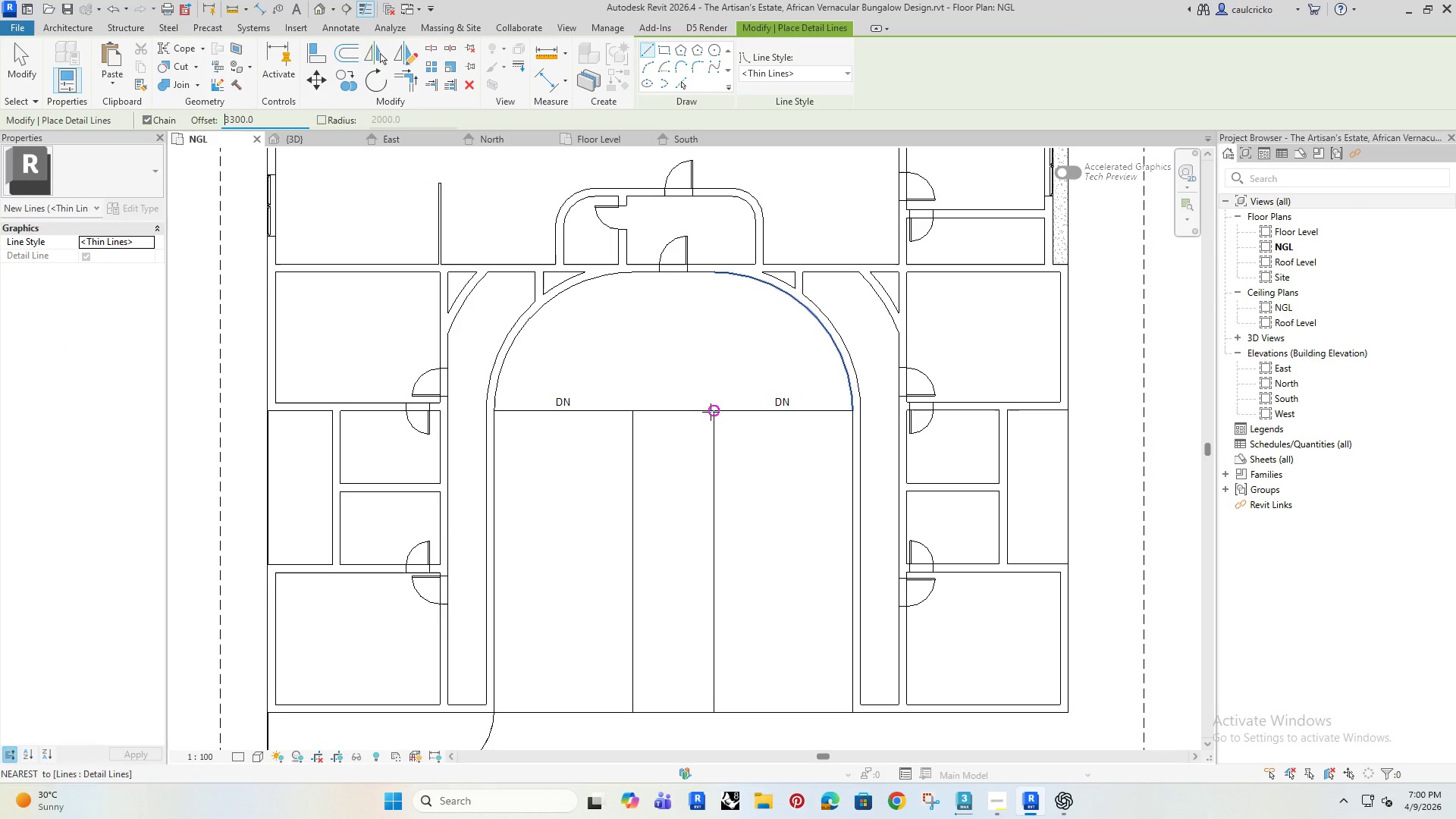 
left_click([712, 414])
 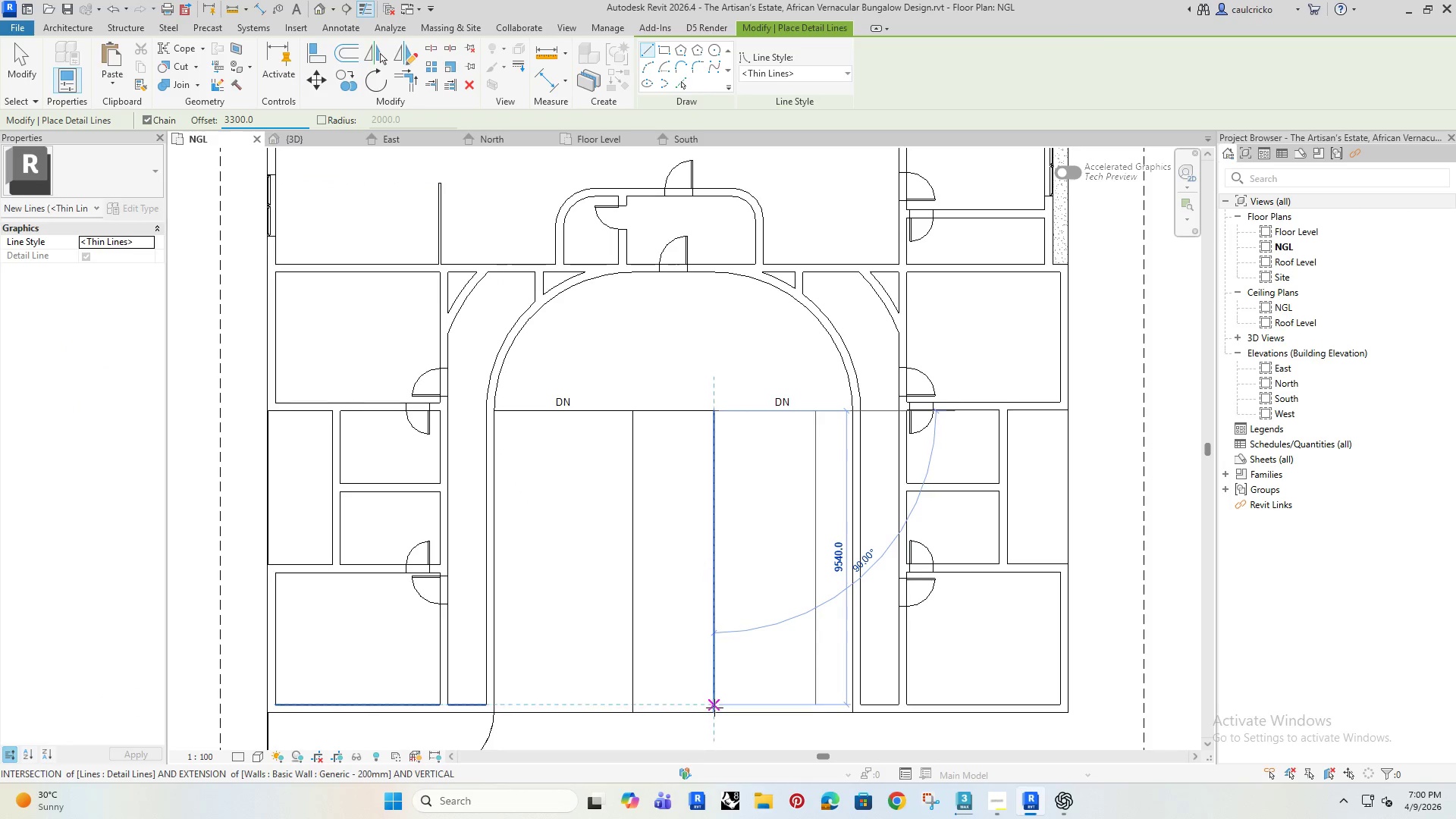 
left_click([714, 711])
 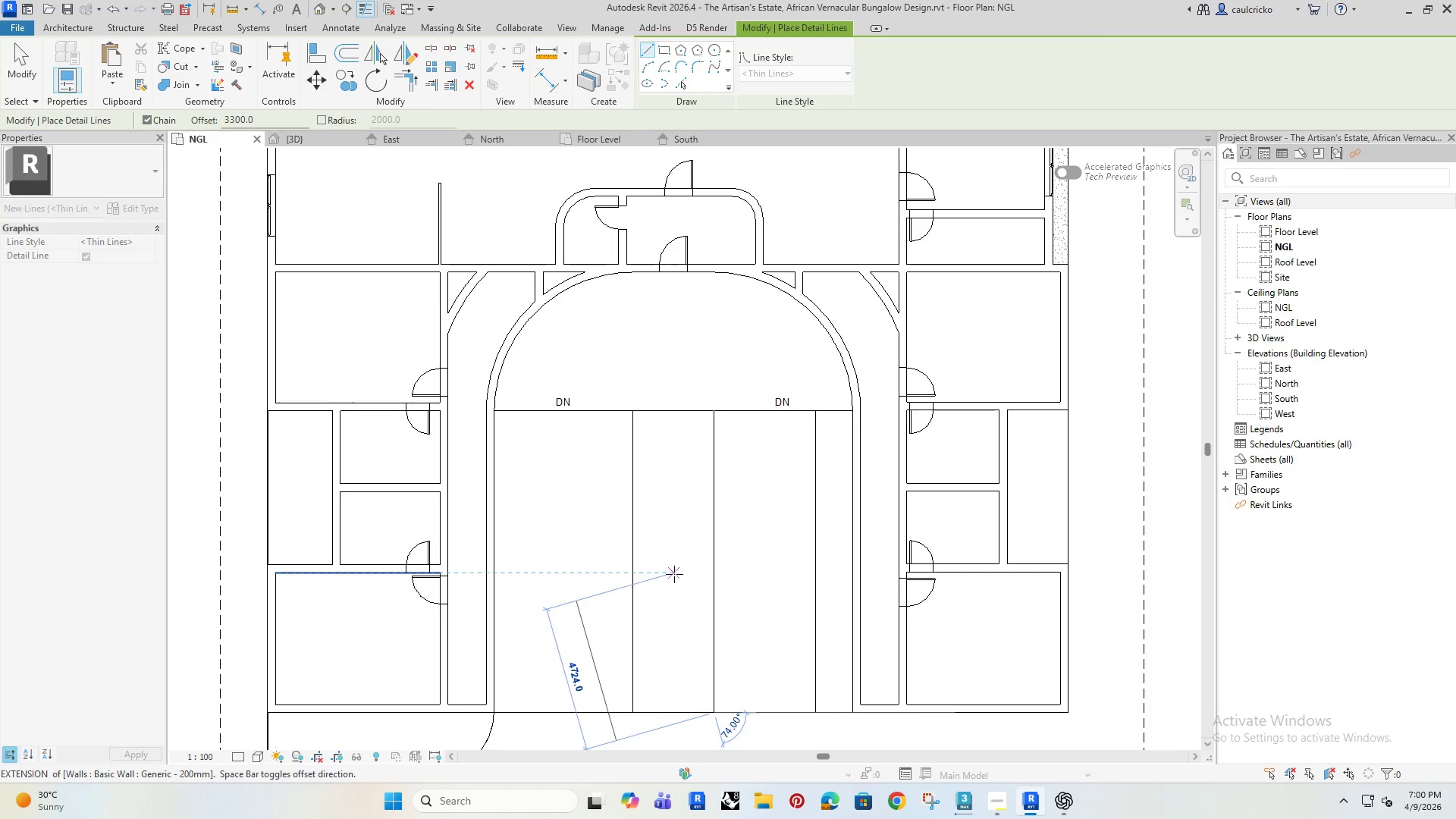 
key(Escape)
 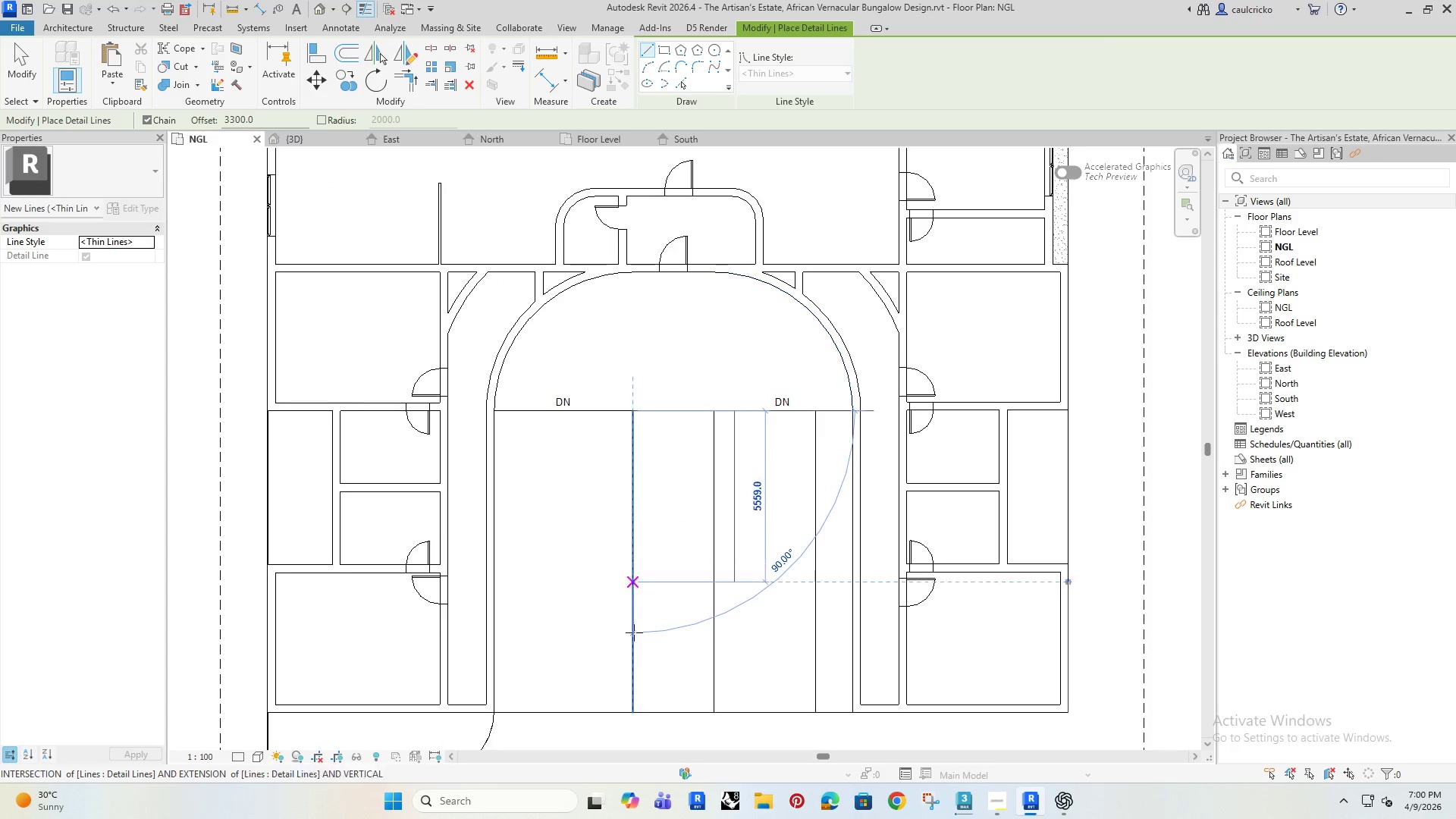 
key(Space)
 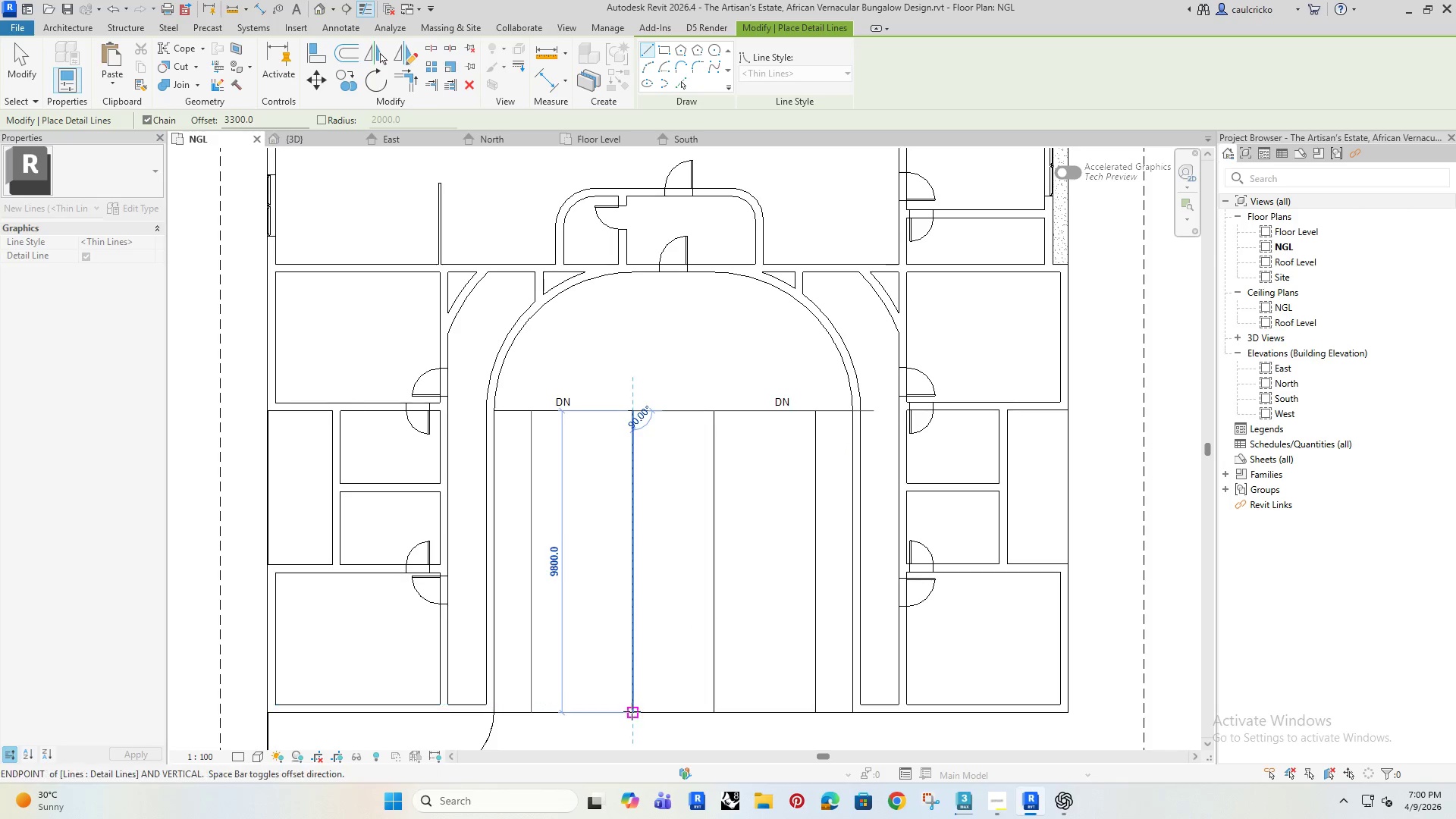 
left_click([632, 711])
 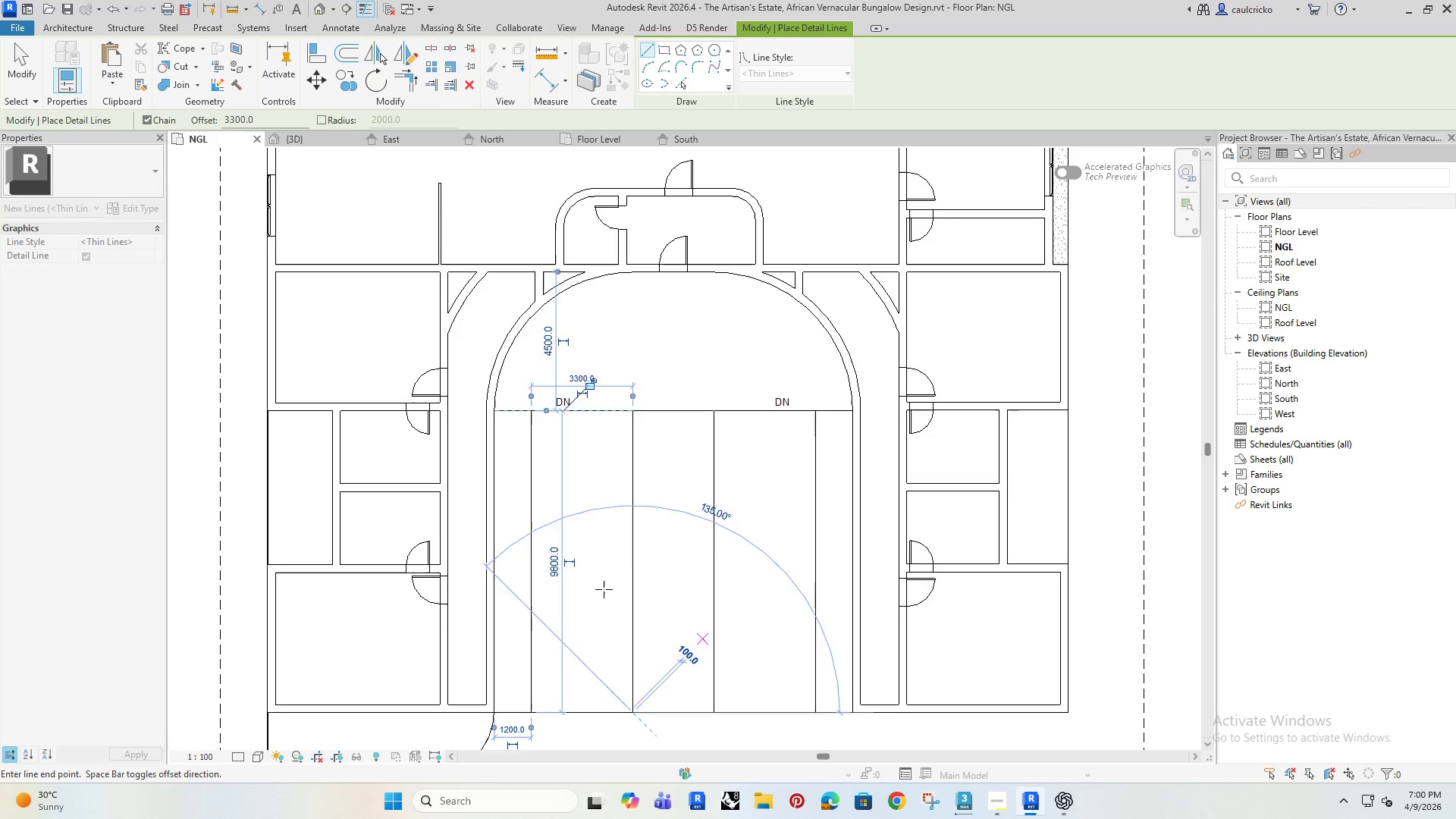 
key(Escape)
 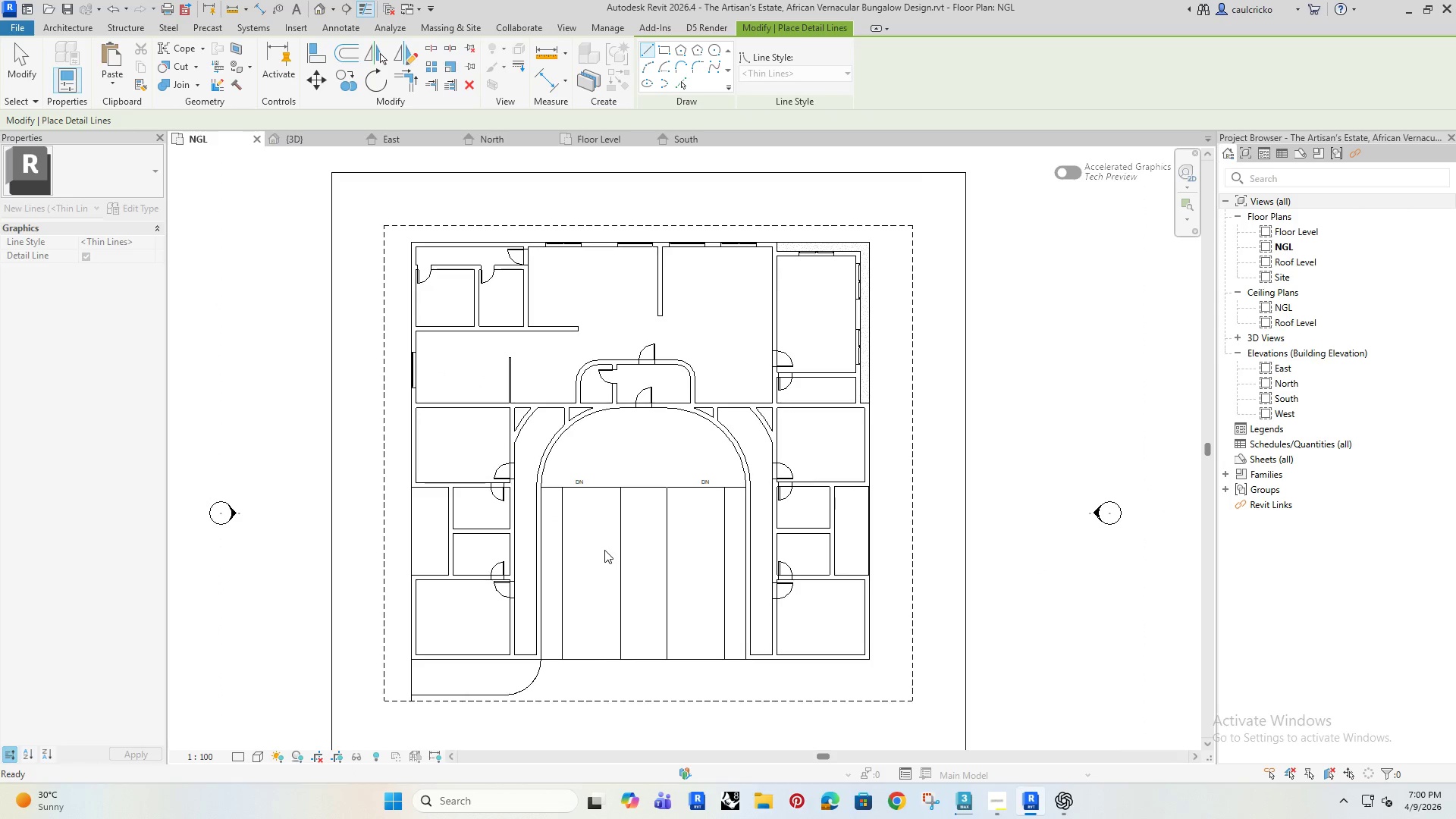 
scroll: coordinate [604, 589], scroll_direction: down, amount: 4.0
 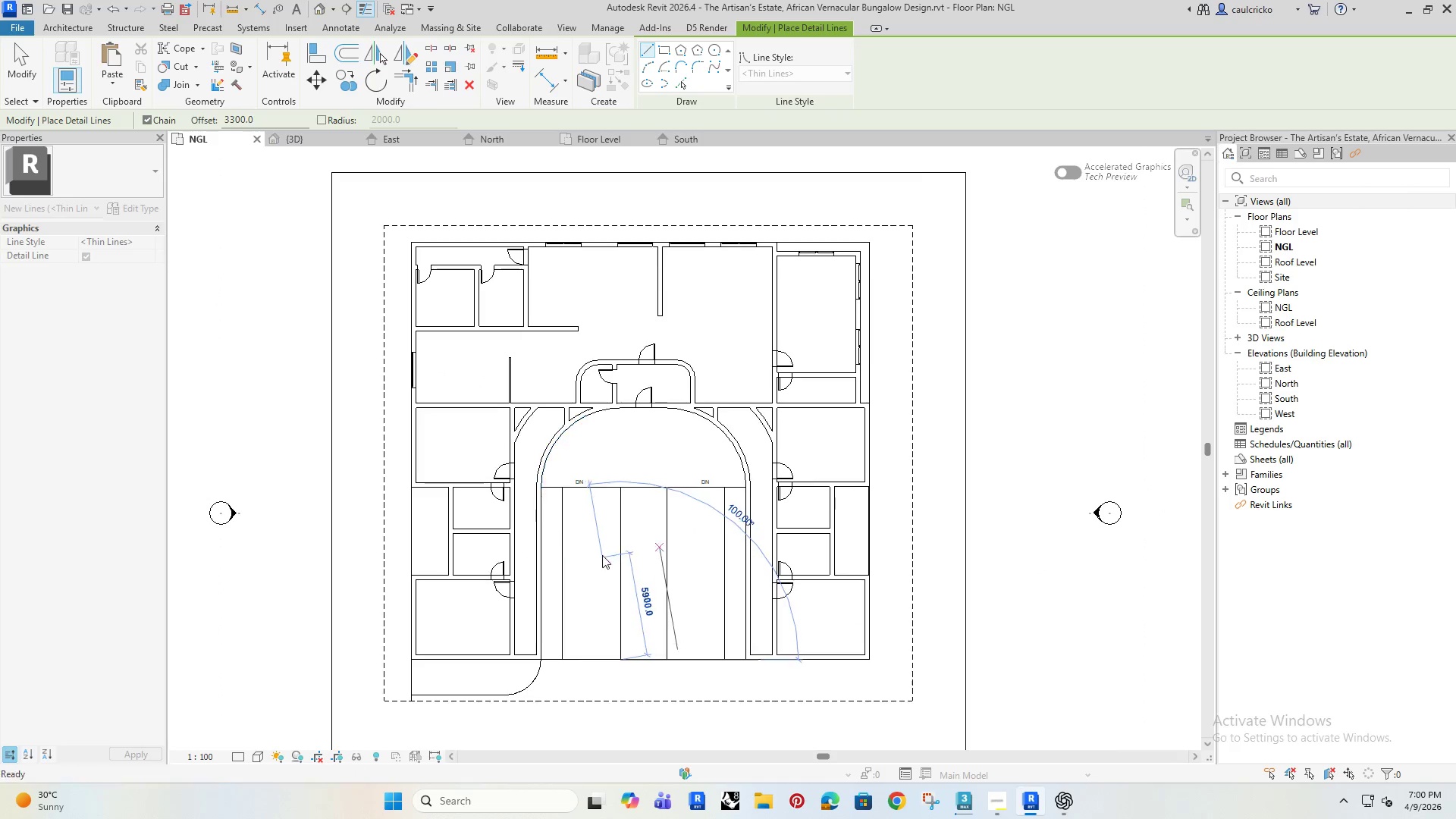 
key(Escape)
 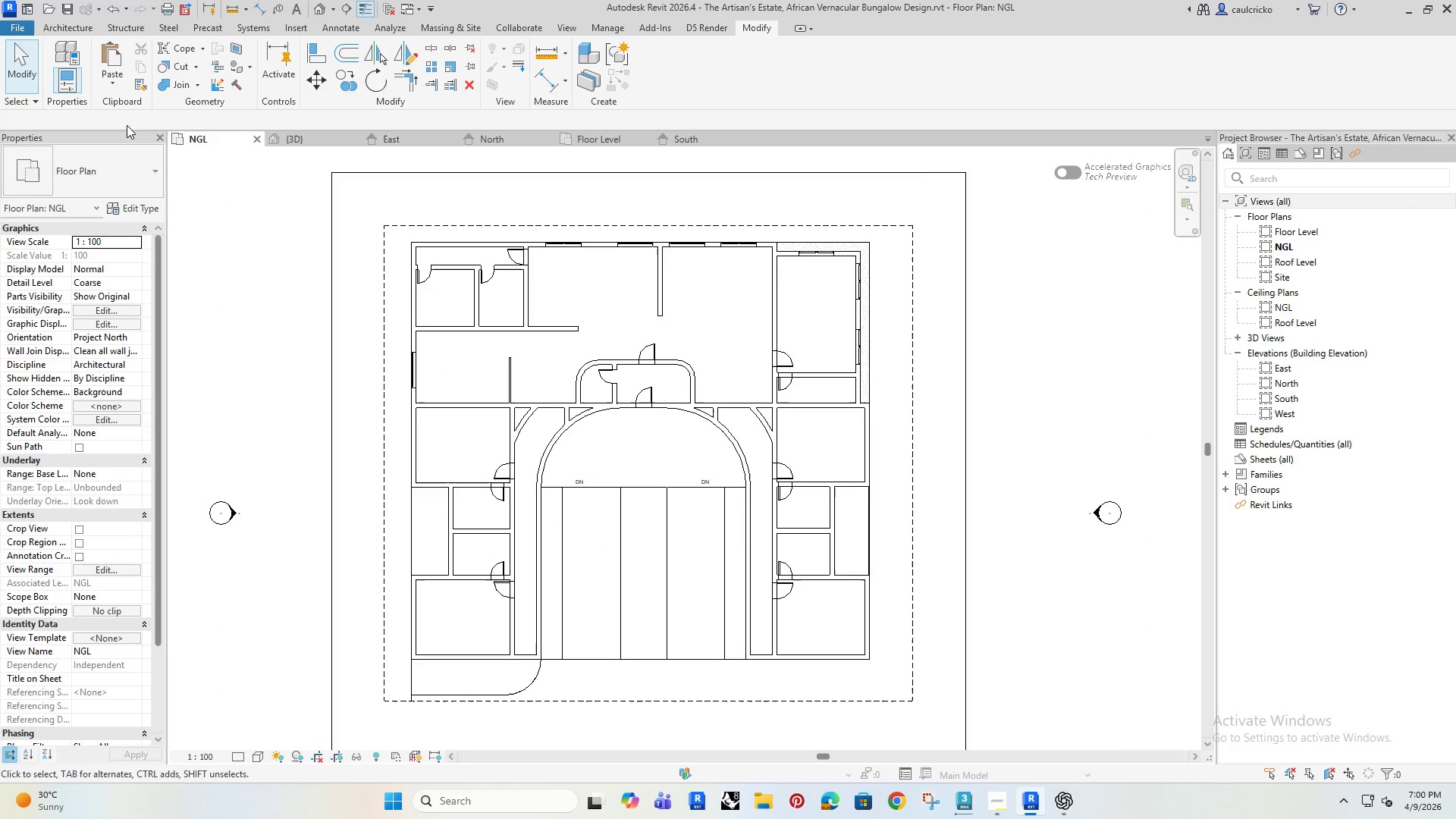 
mouse_move([119, 37])
 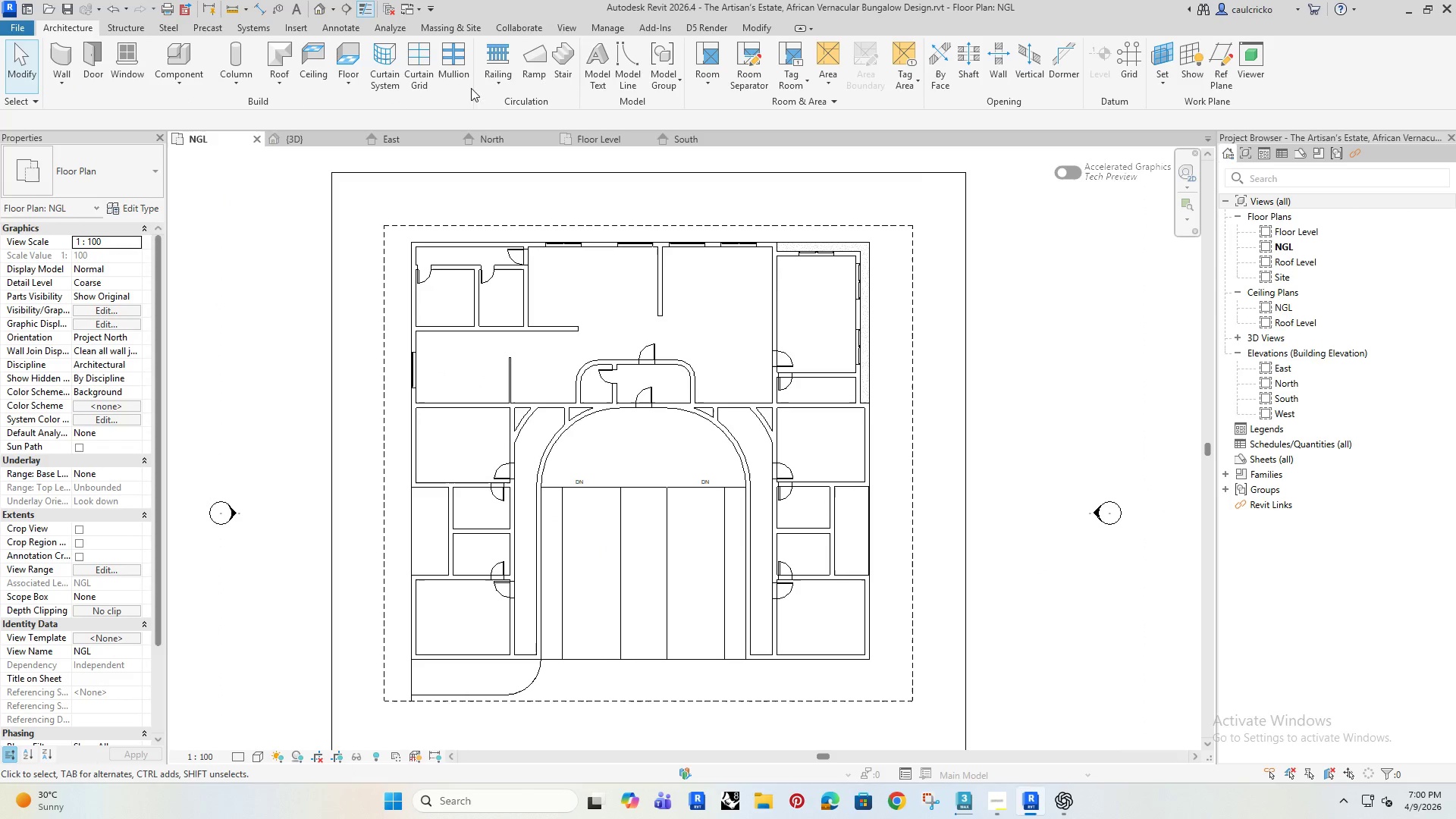 
left_click([487, 49])
 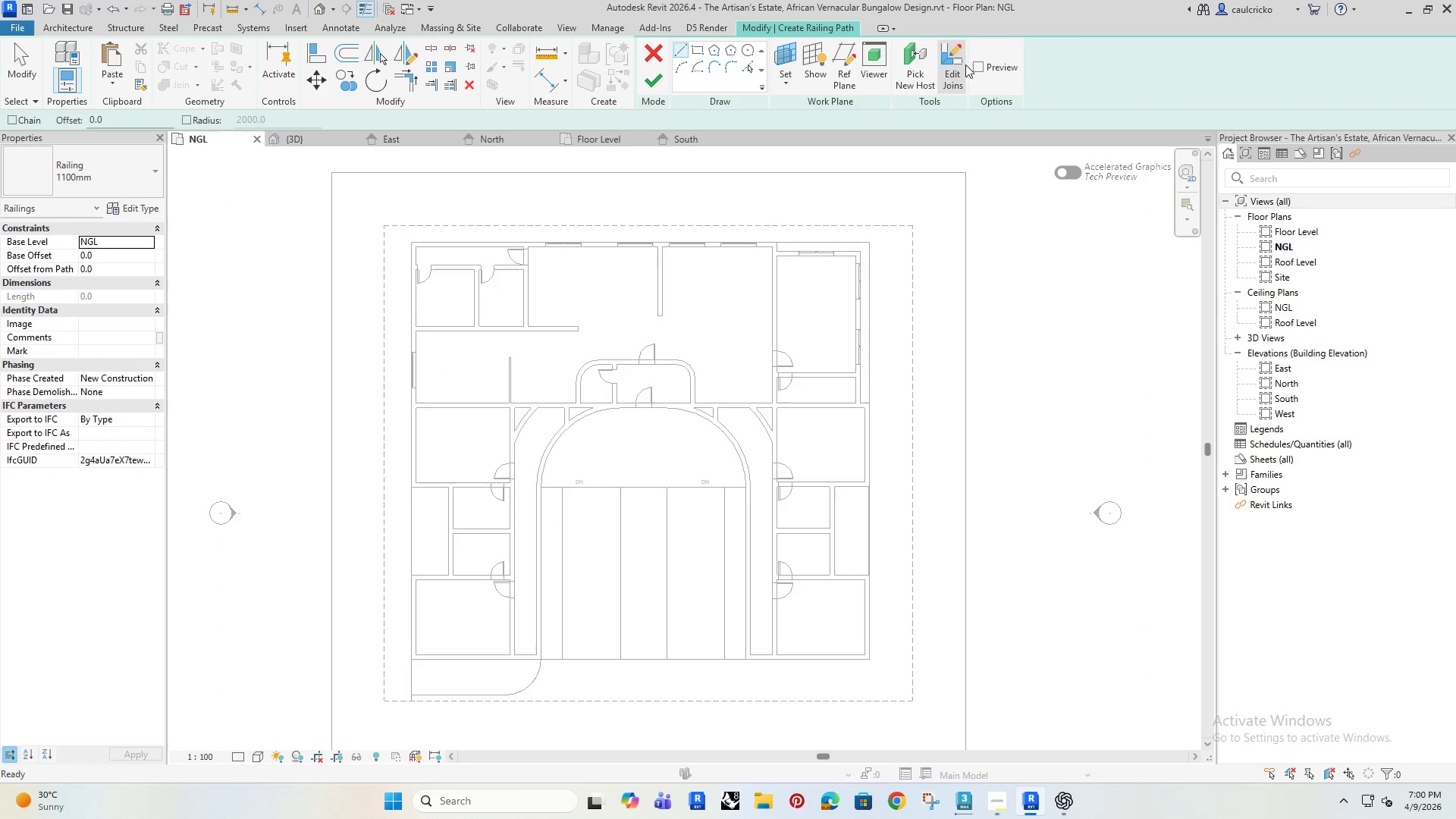 
left_click([919, 64])
 